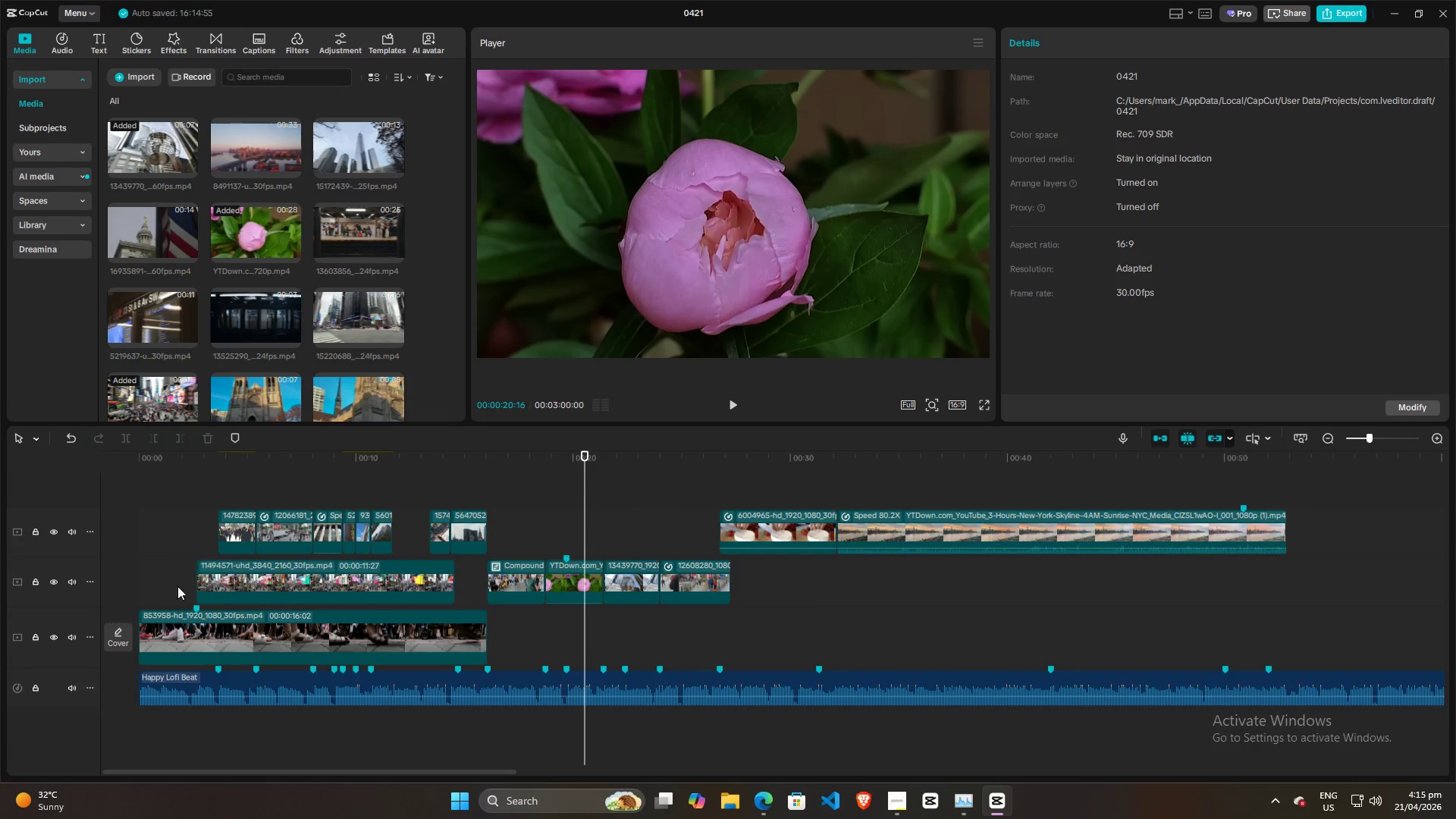 
left_click([168, 633])
 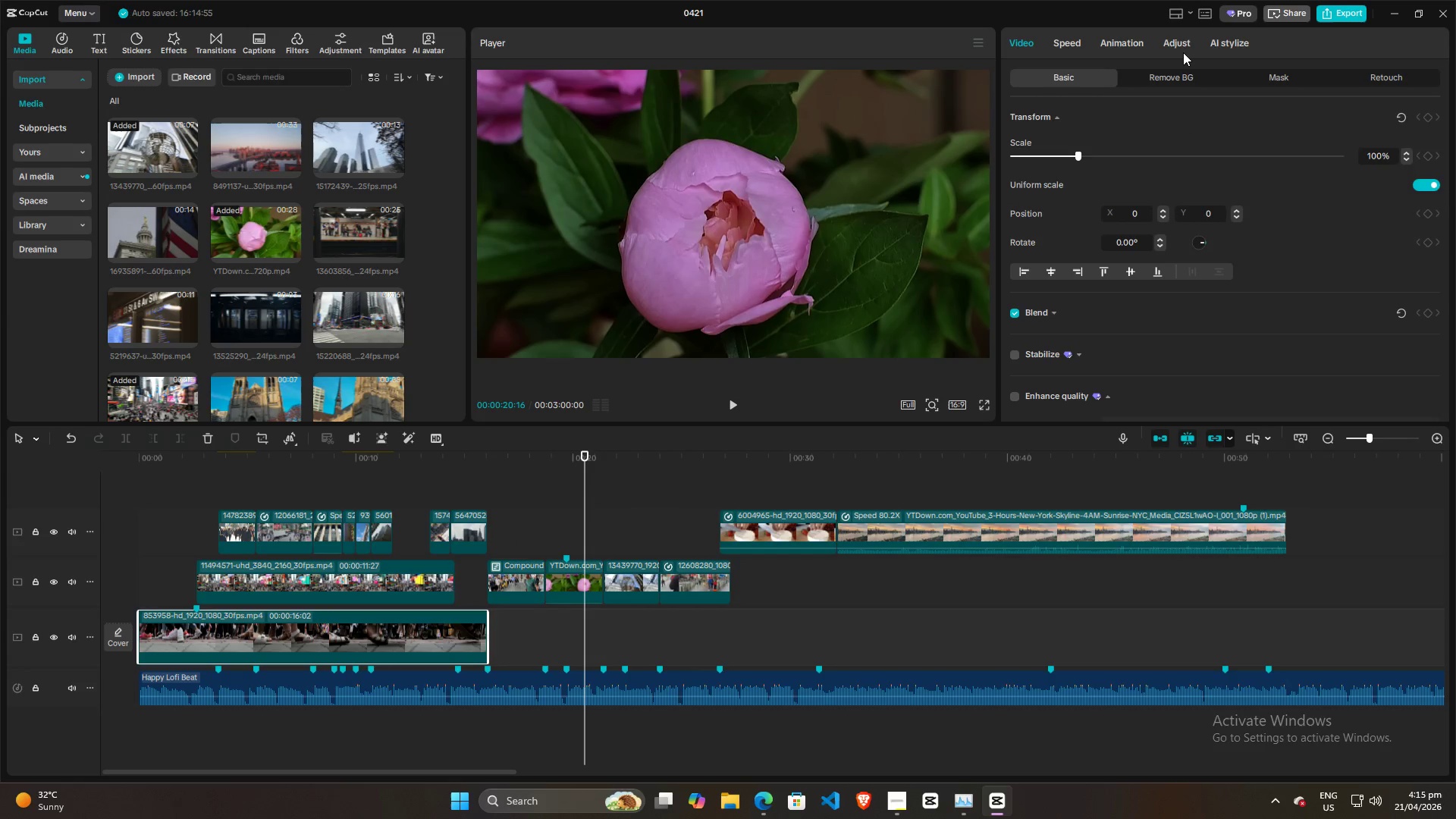 
left_click([1179, 49])
 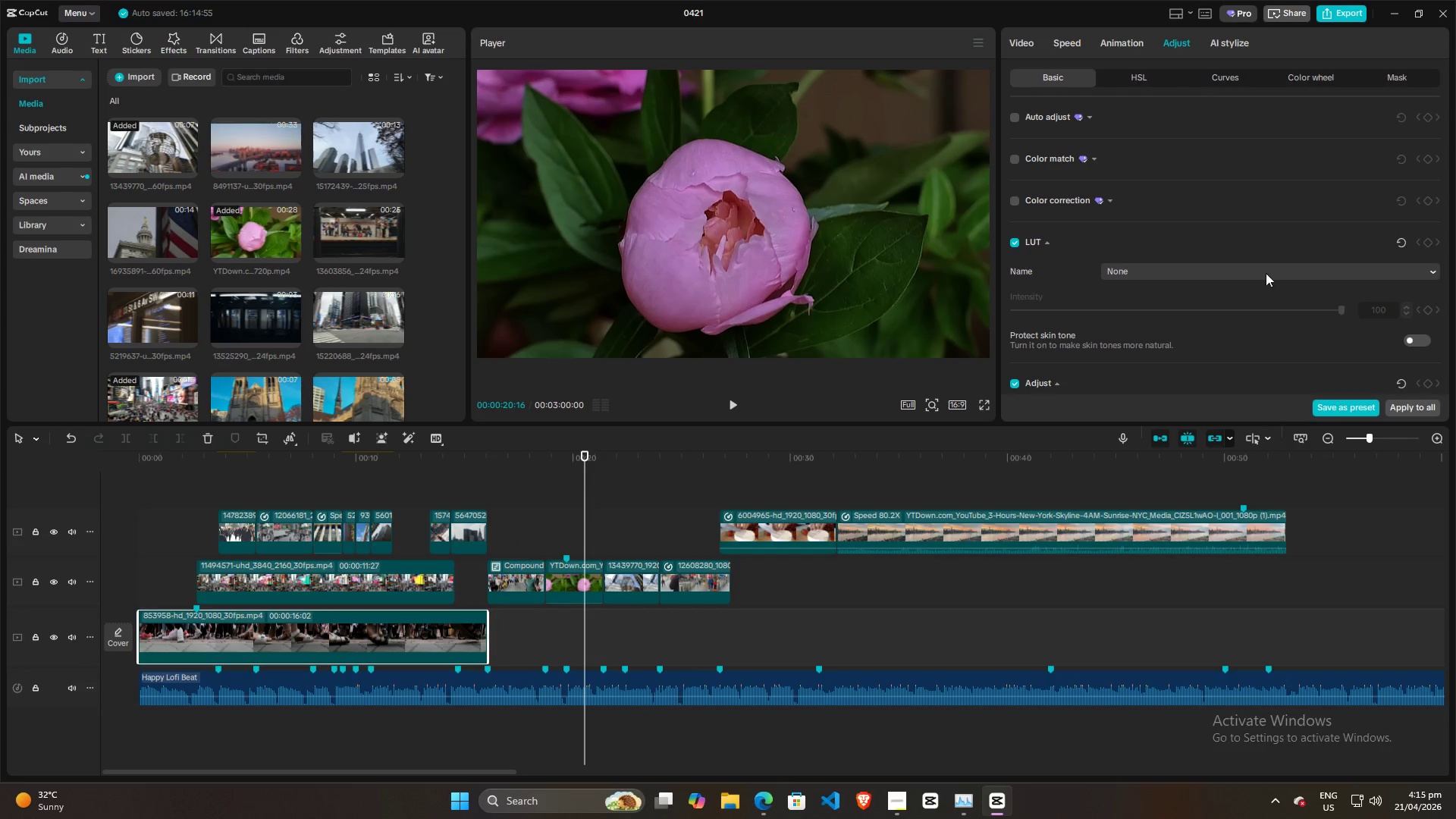 
scroll: coordinate [1350, 353], scroll_direction: down, amount: 19.0
 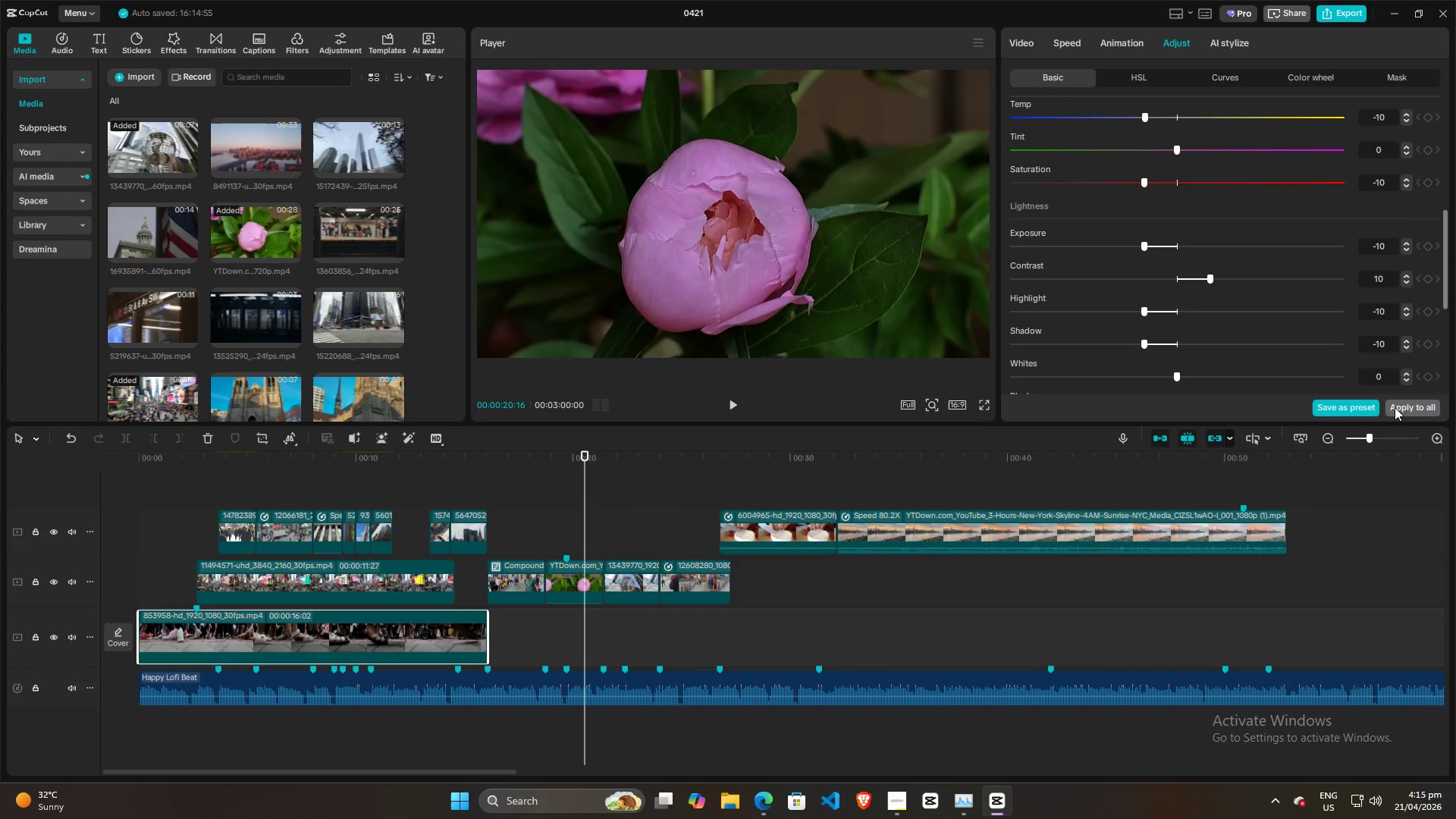 
double_click([1395, 407])
 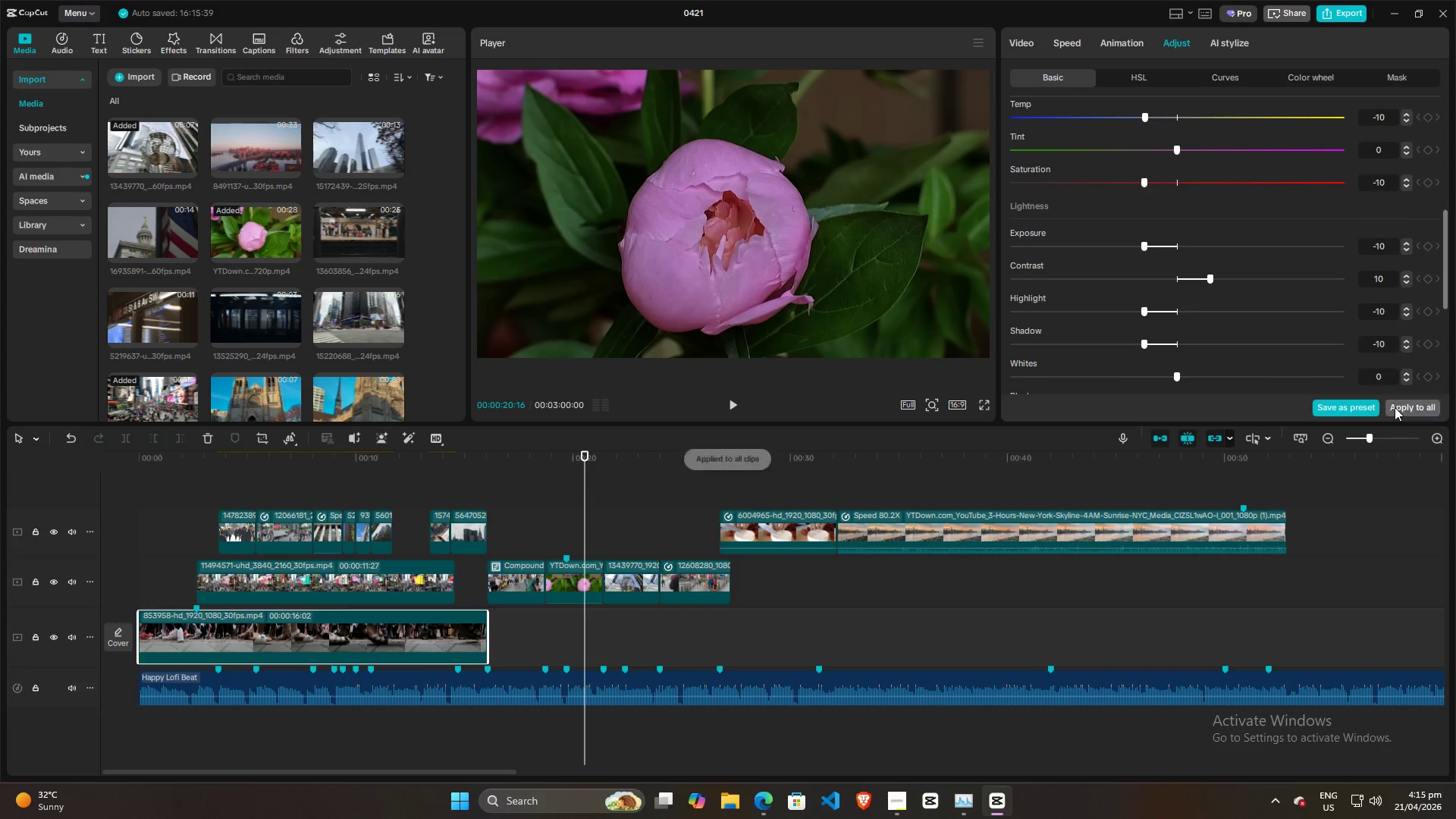 
triple_click([1395, 407])
 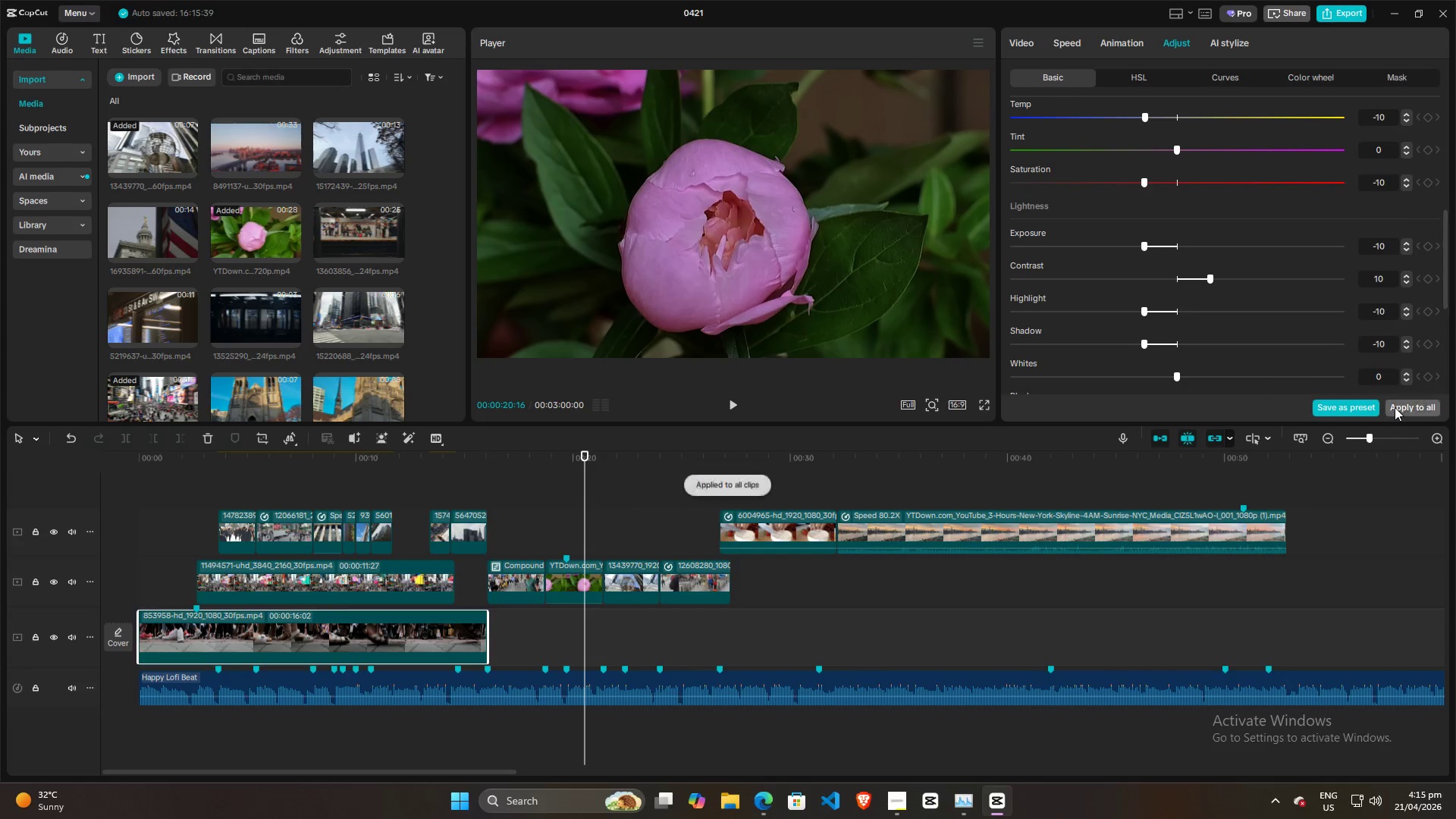 
triple_click([1395, 407])
 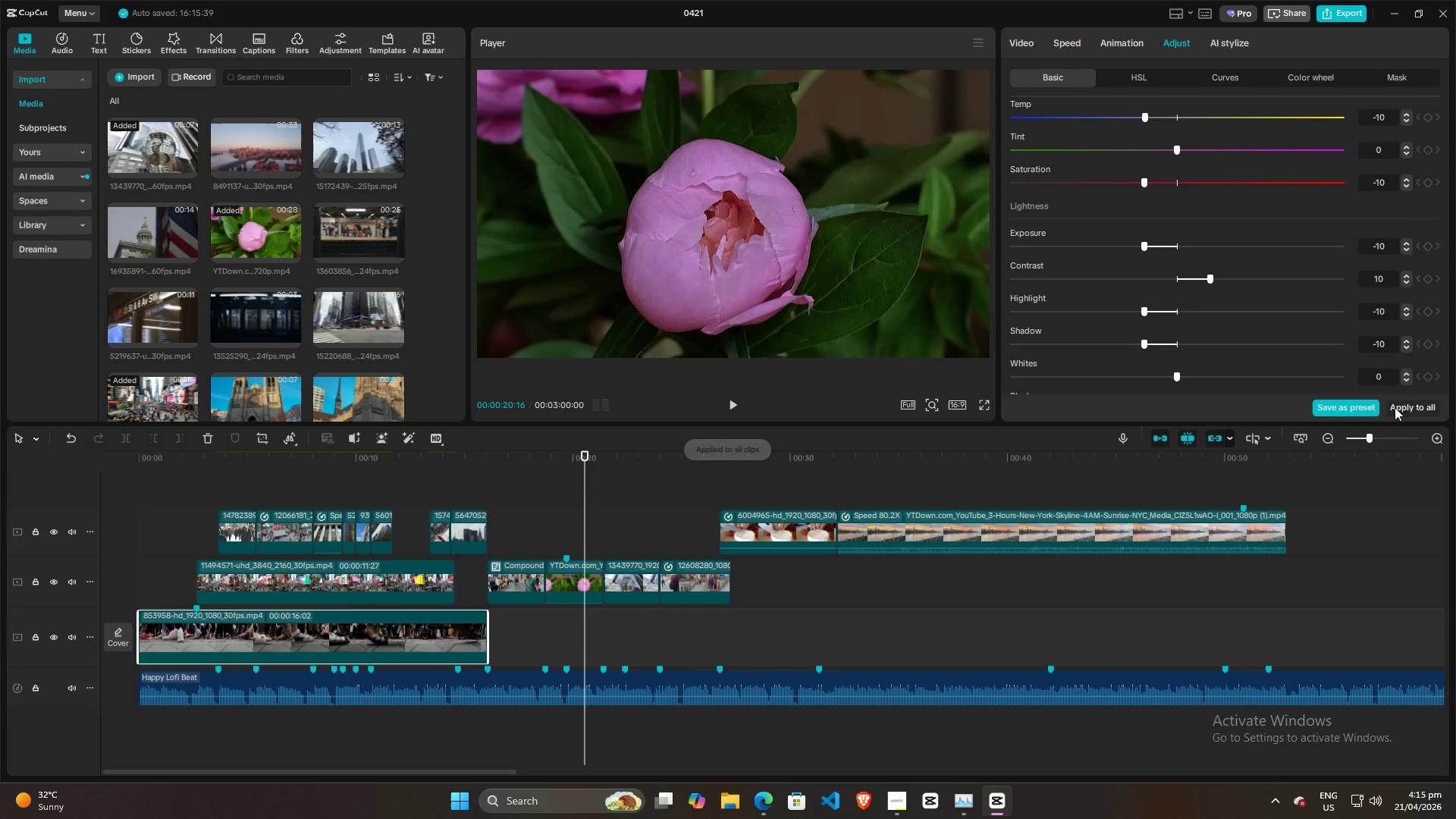 
triple_click([1395, 407])
 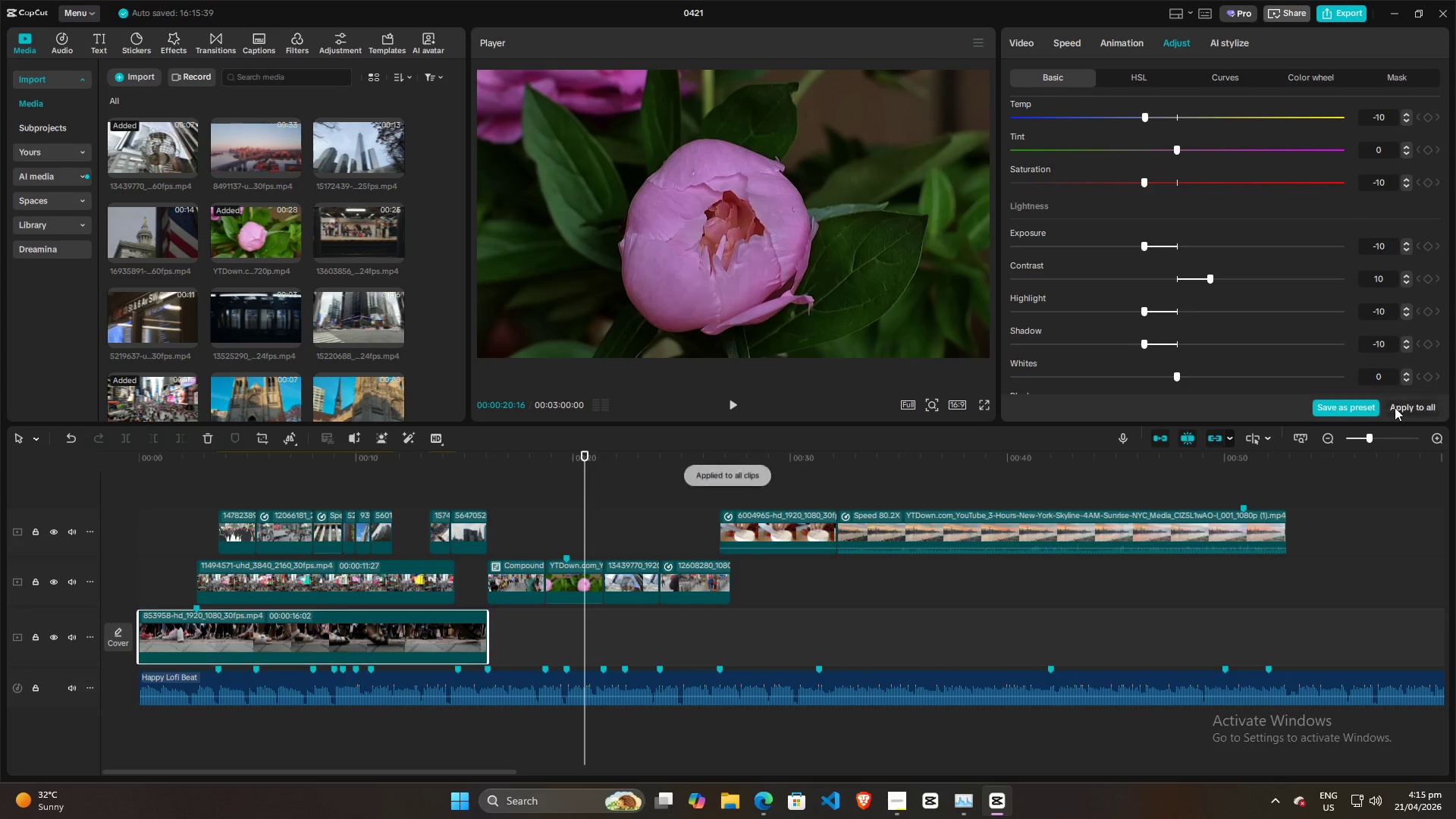 
triple_click([1395, 407])
 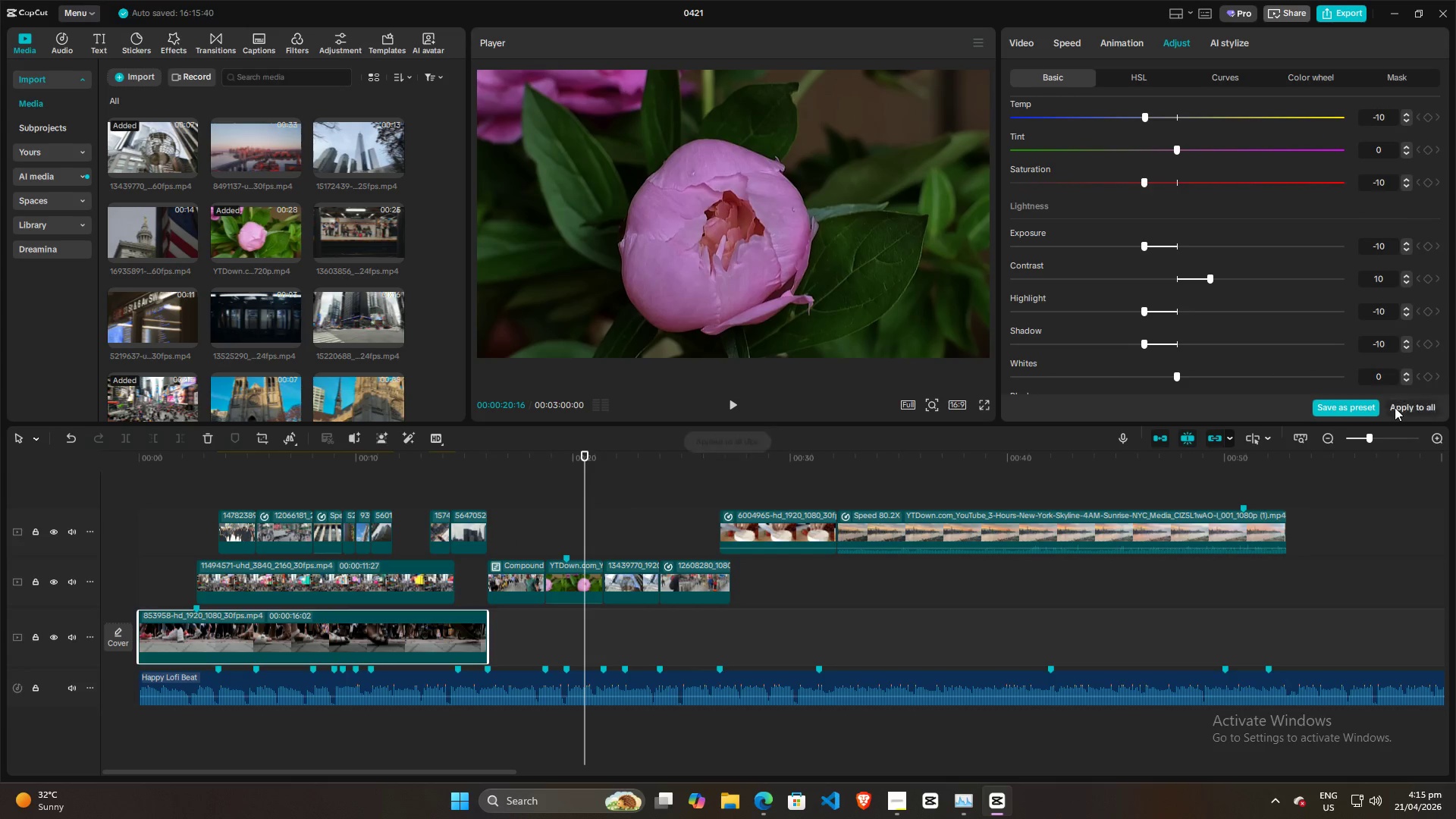 
triple_click([1395, 407])
 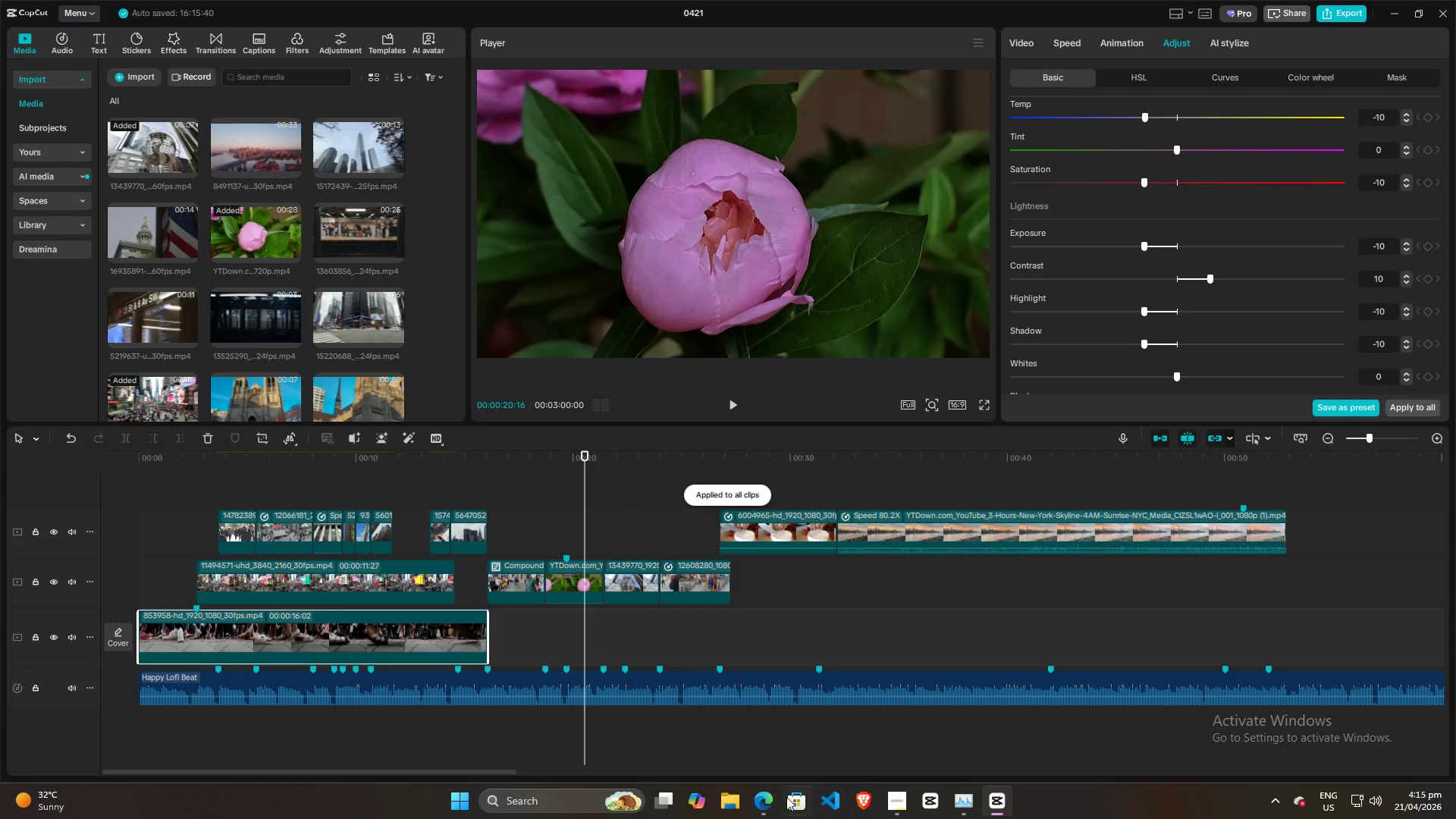 
left_click([769, 804])
 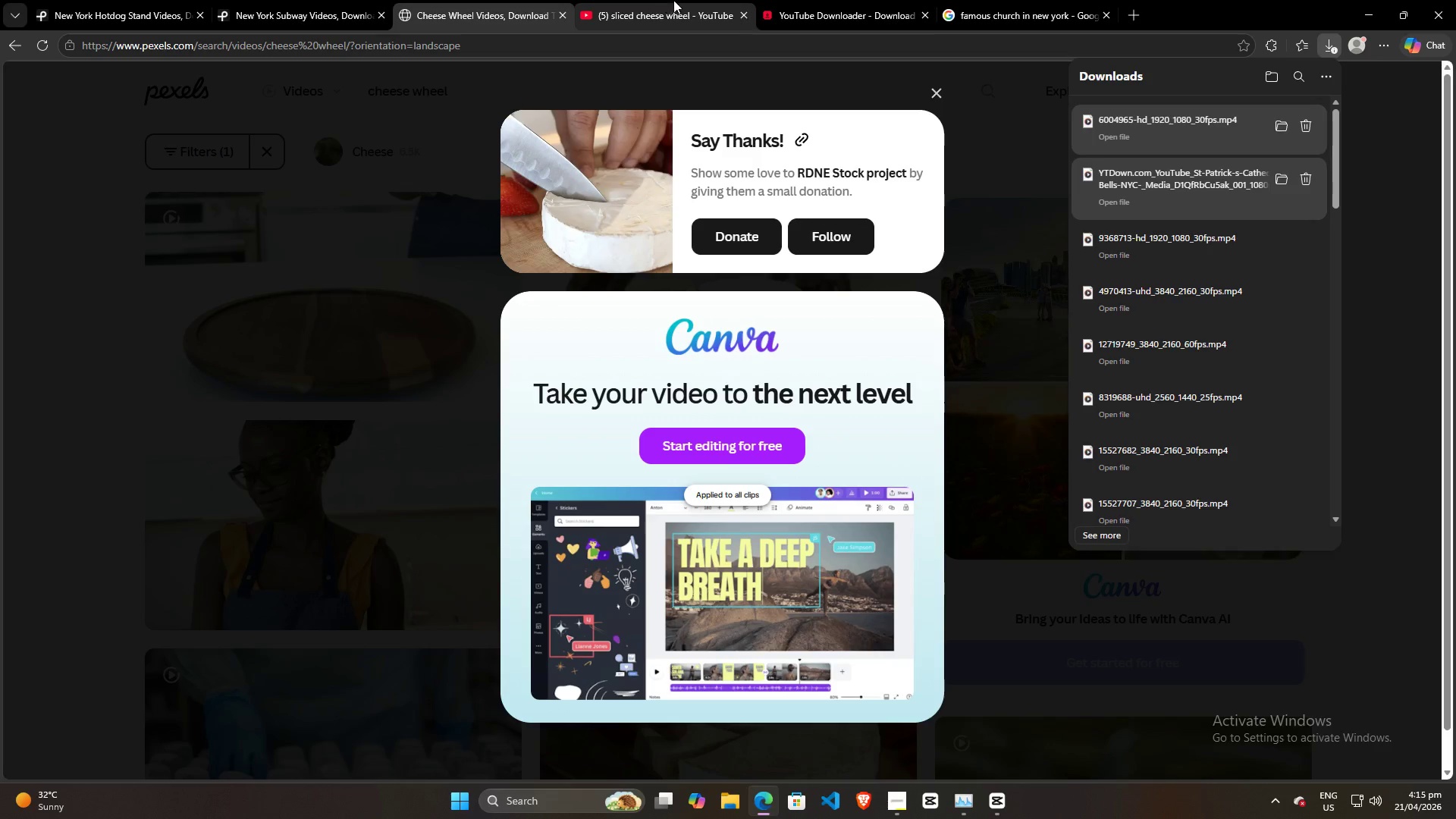 
left_click([994, 0])
 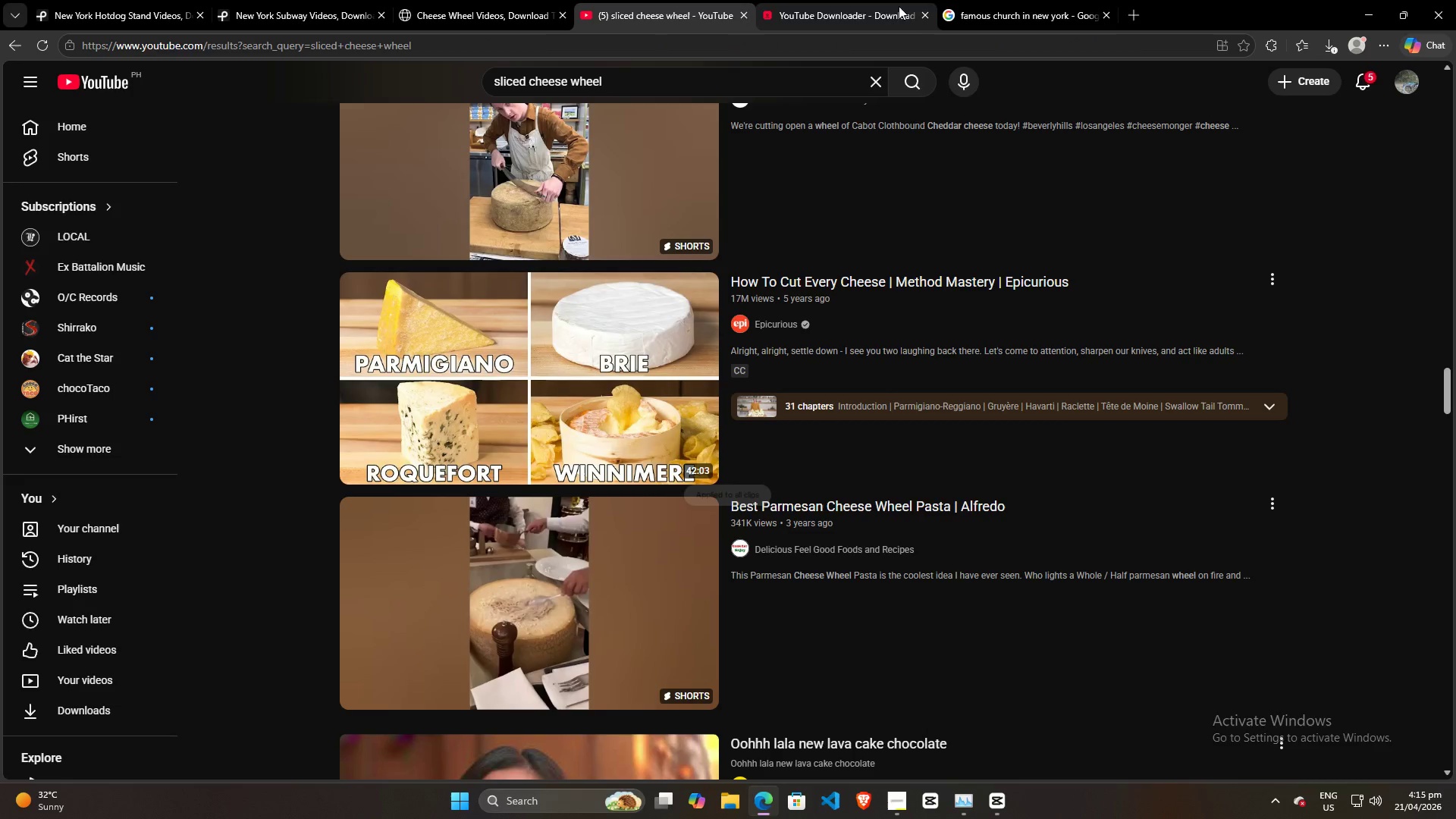 
double_click([1012, 0])
 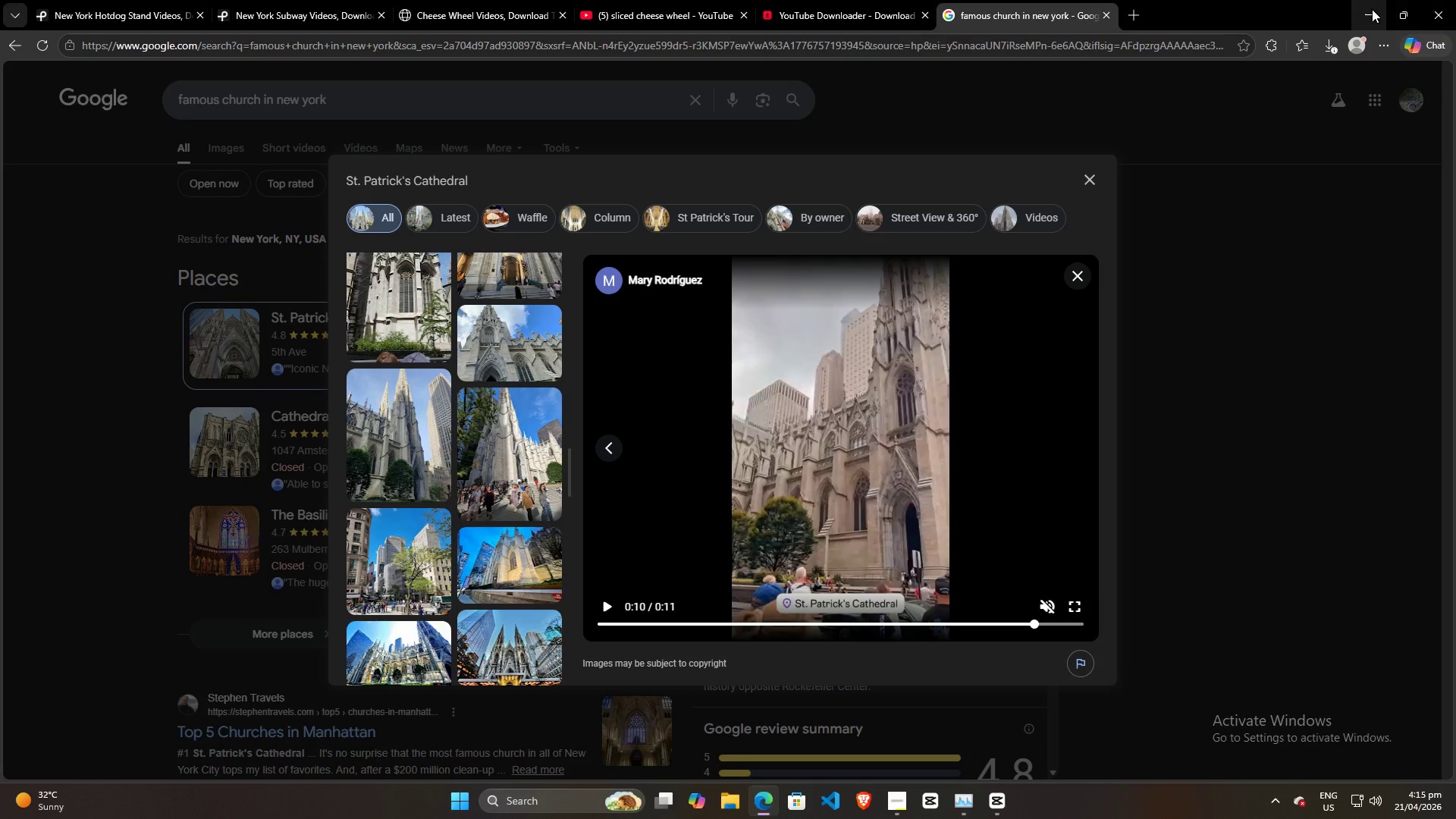 
left_click([1372, 14])
 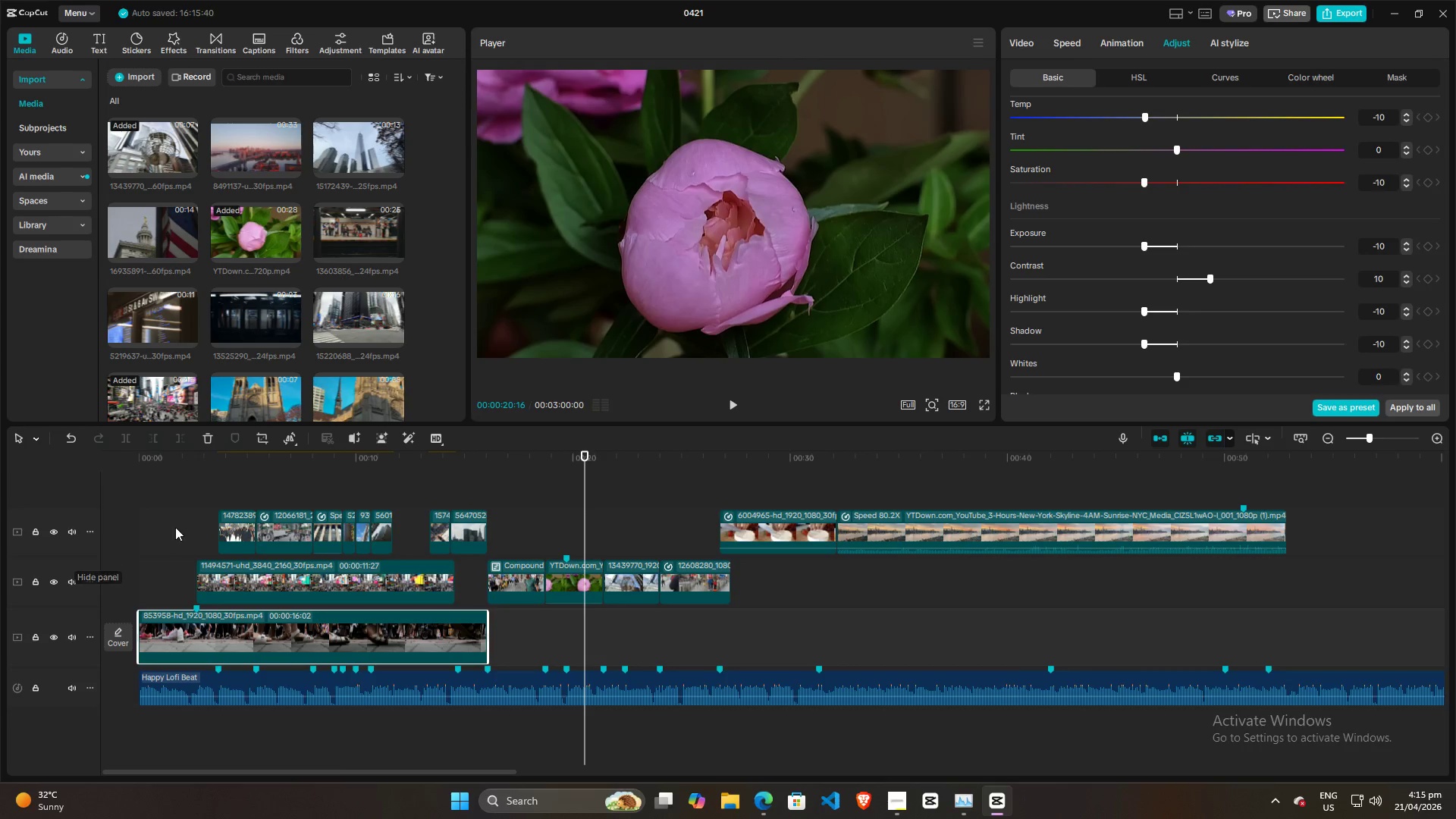 
left_click([156, 537])
 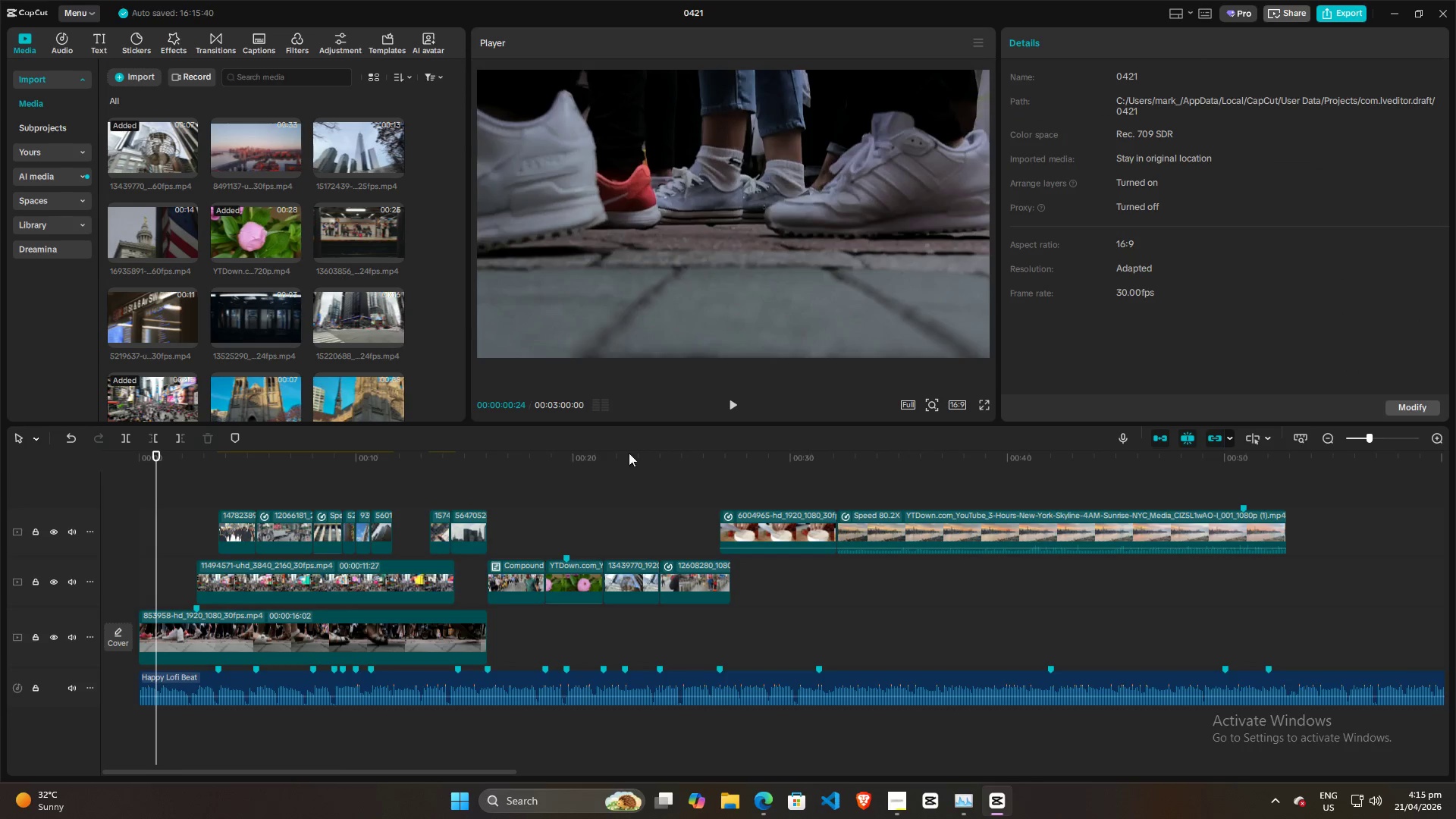 
left_click([988, 406])
 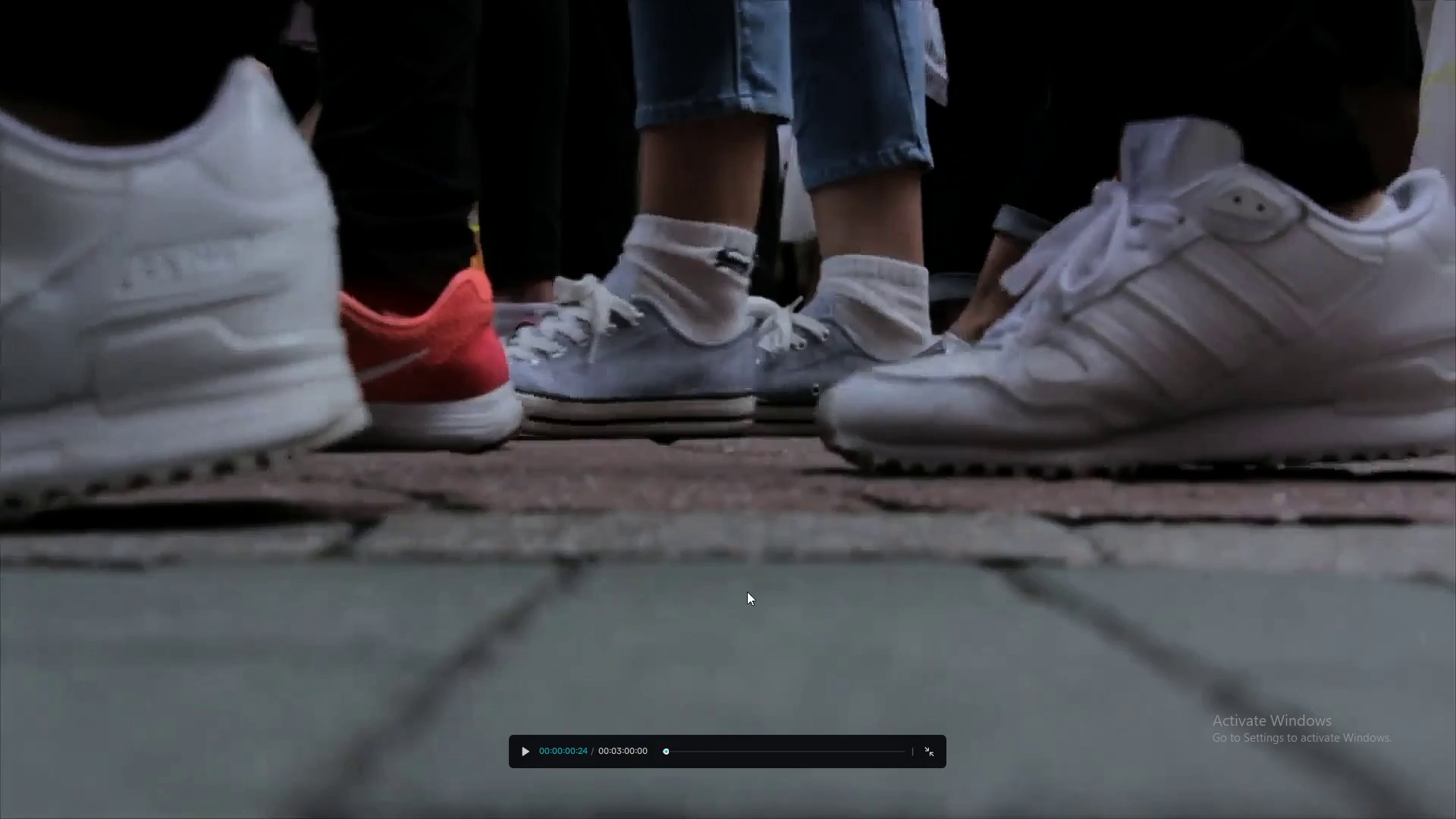 
key(Space)
 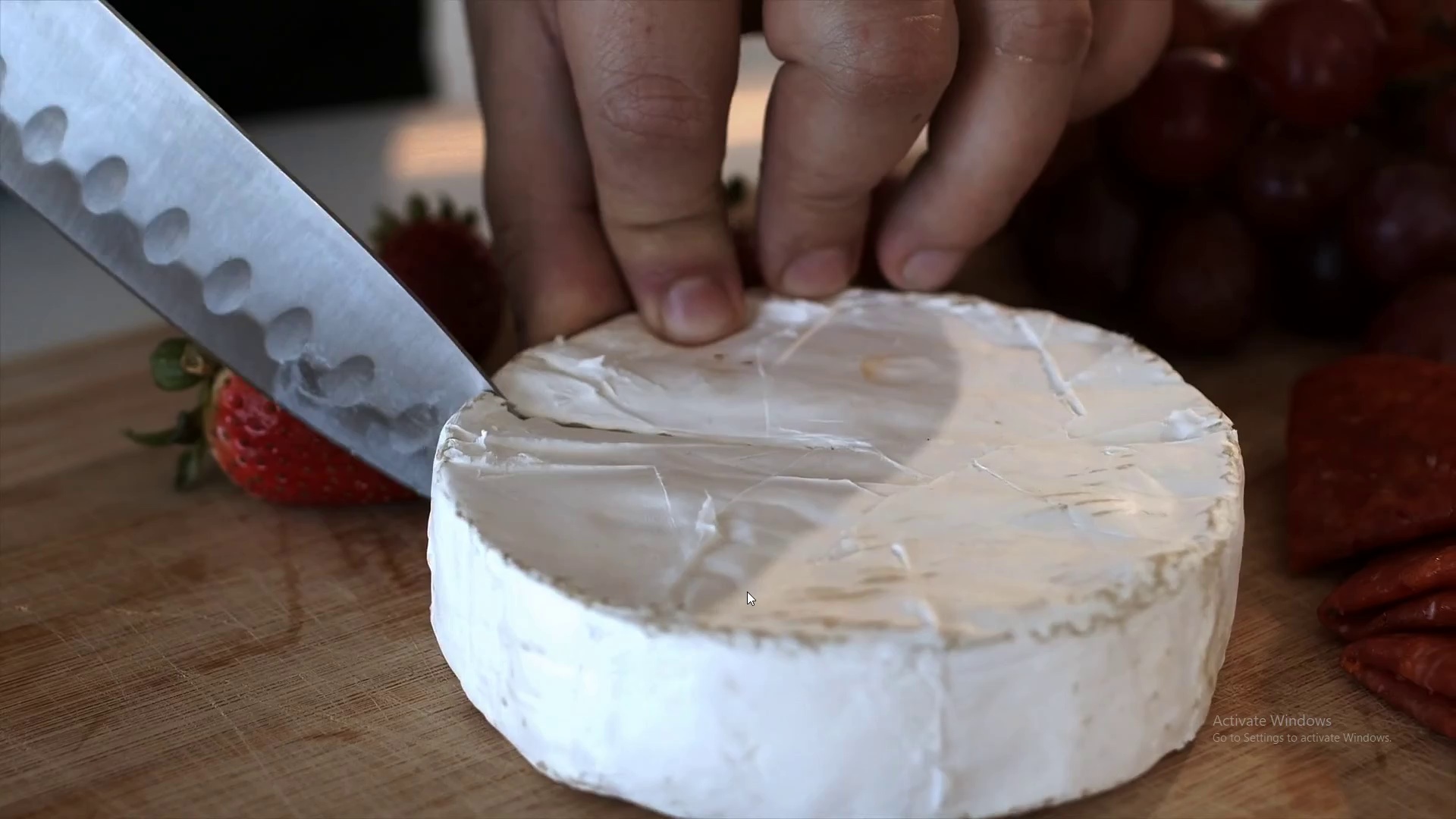 
wait(33.38)
 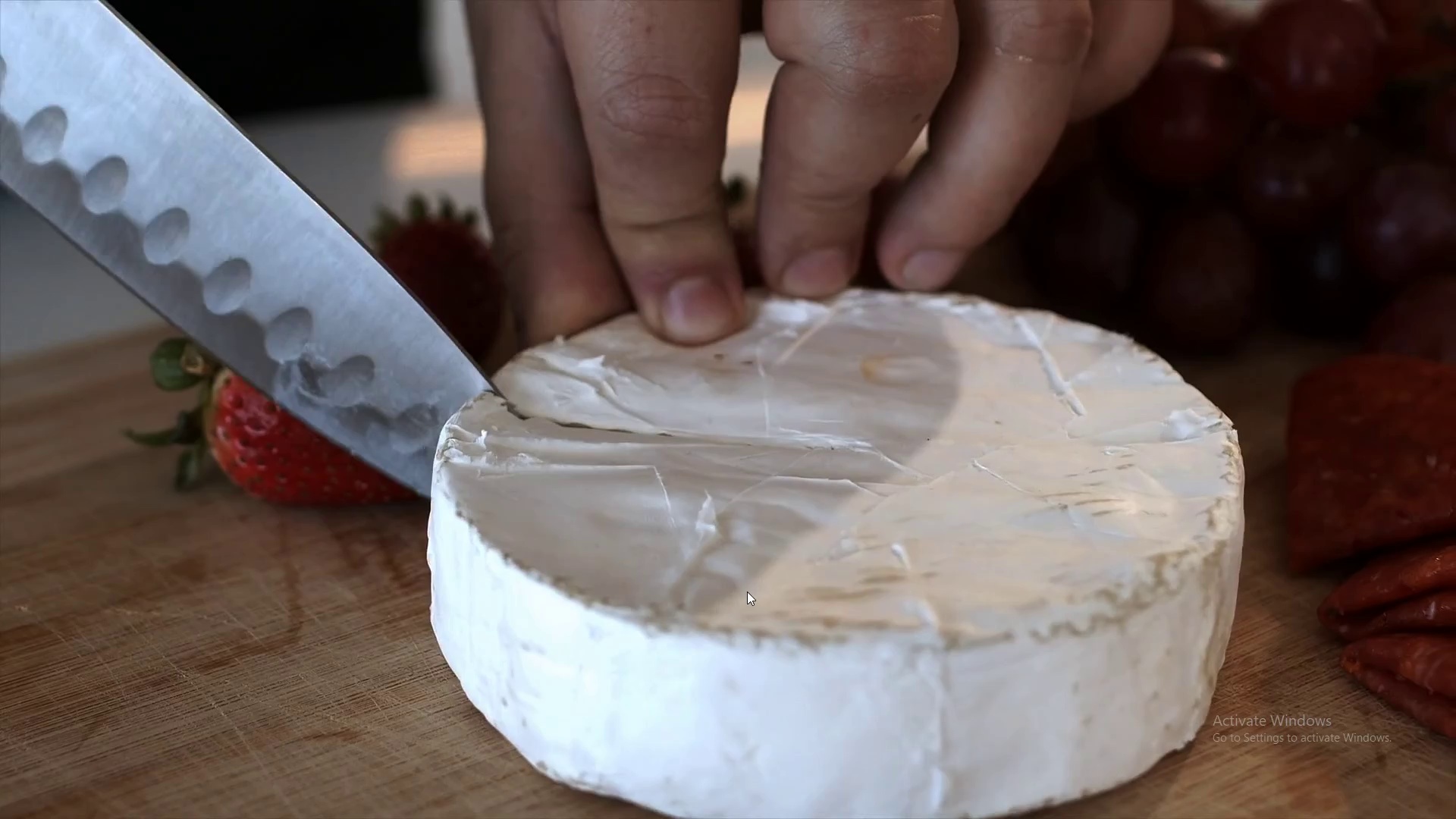 
left_click([1154, 361])
 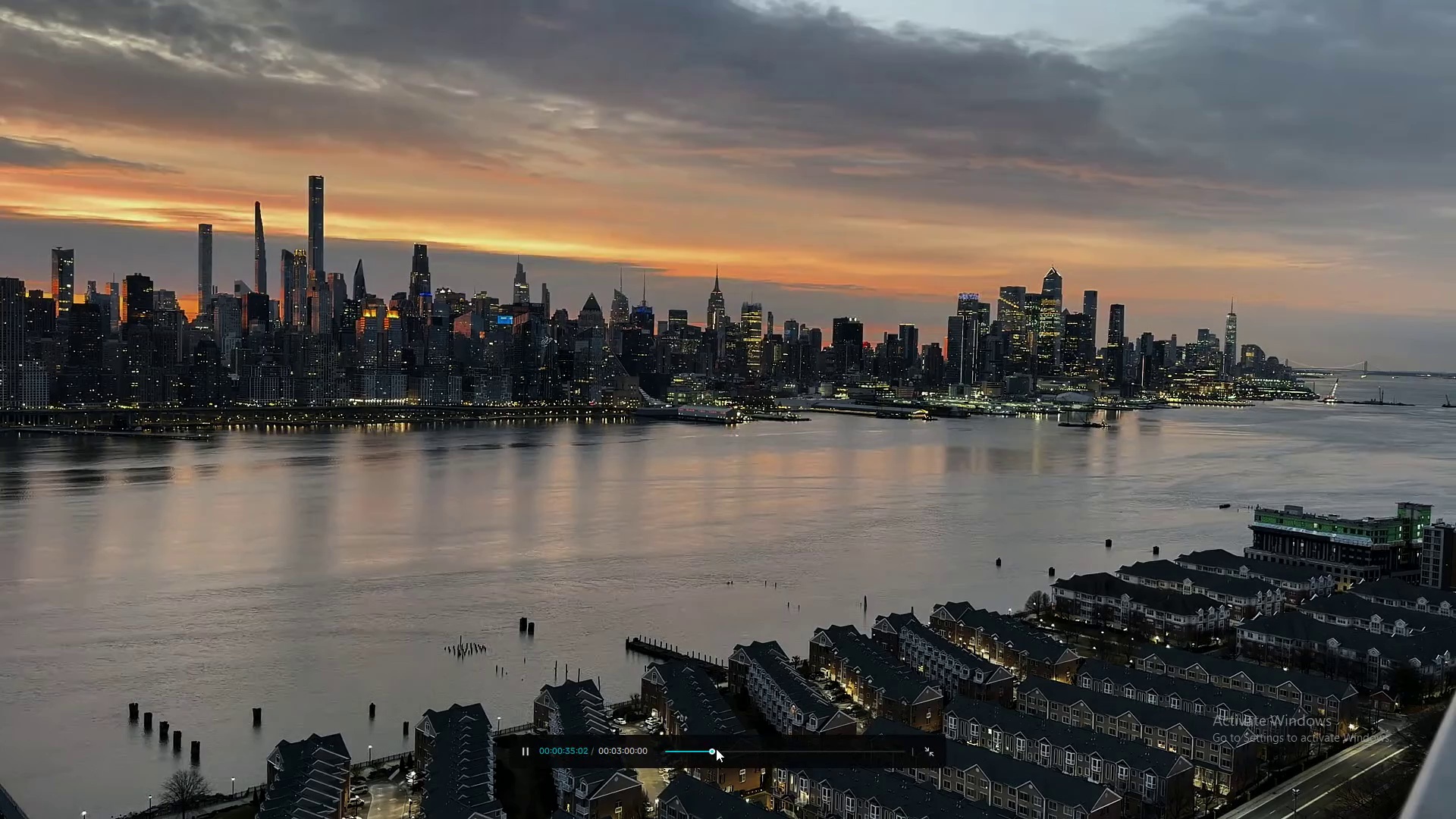 
left_click_drag(start_coordinate=[710, 748], to_coordinate=[706, 749])
 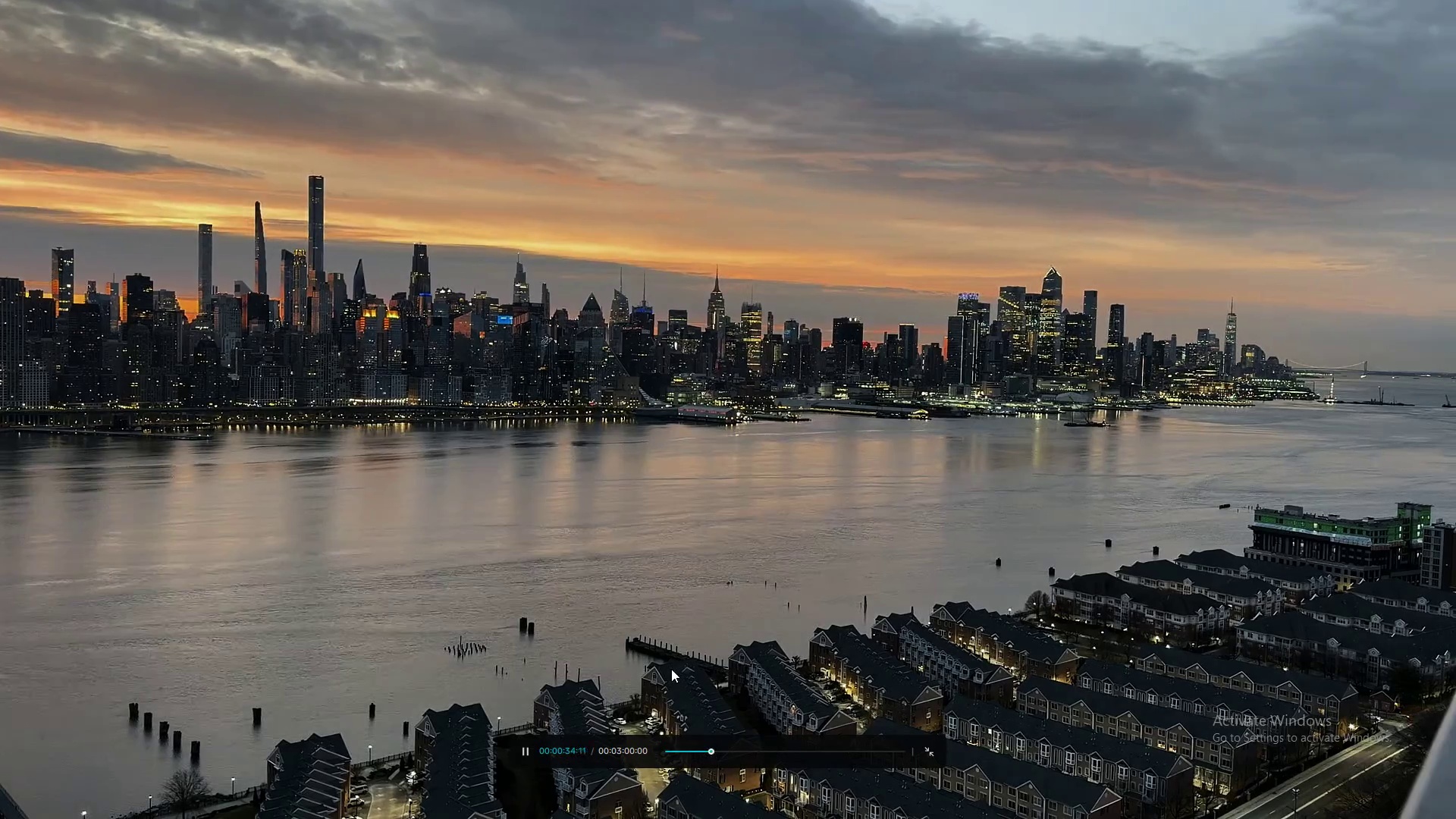 
left_click([671, 669])
 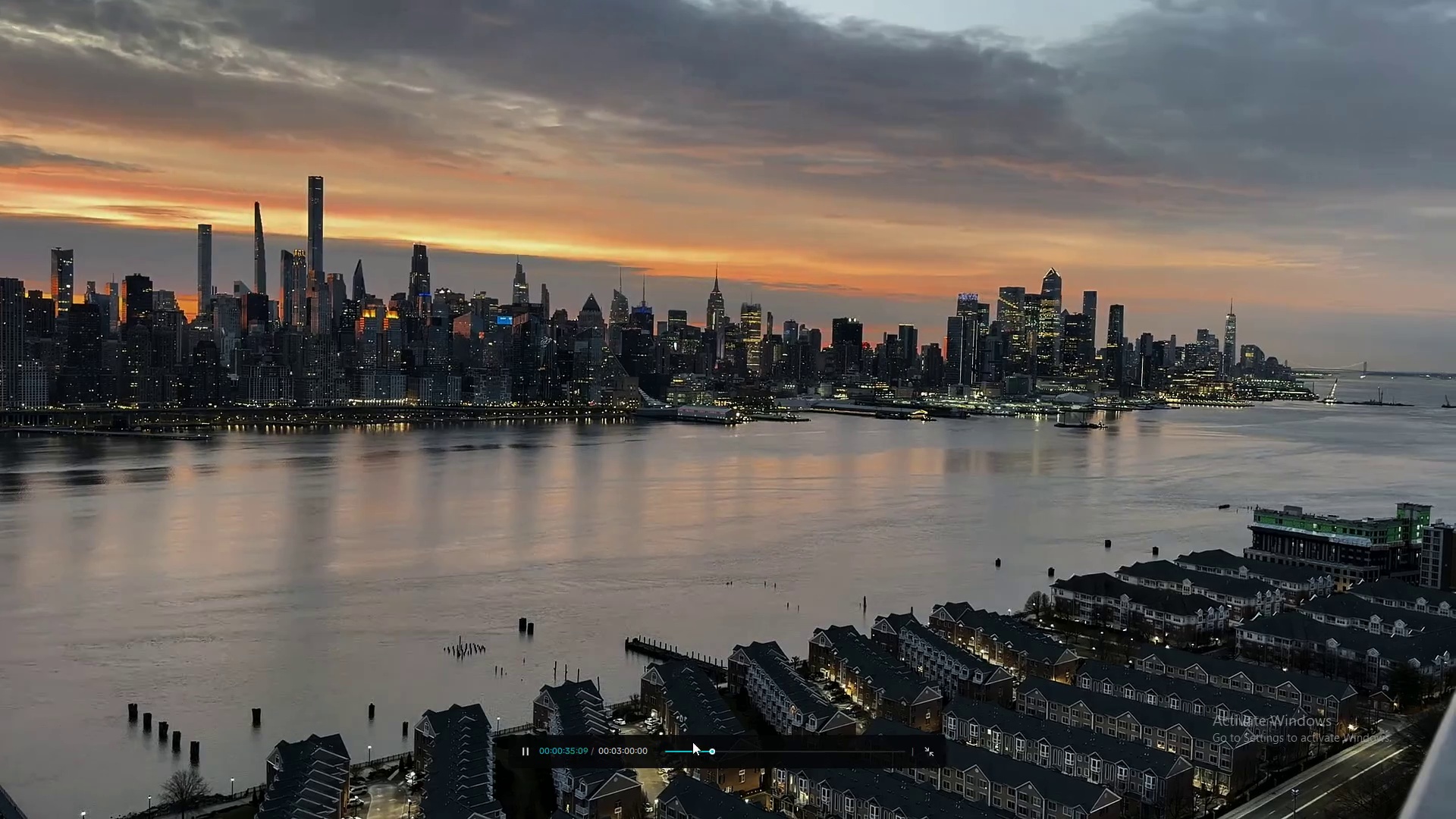 
left_click([702, 748])
 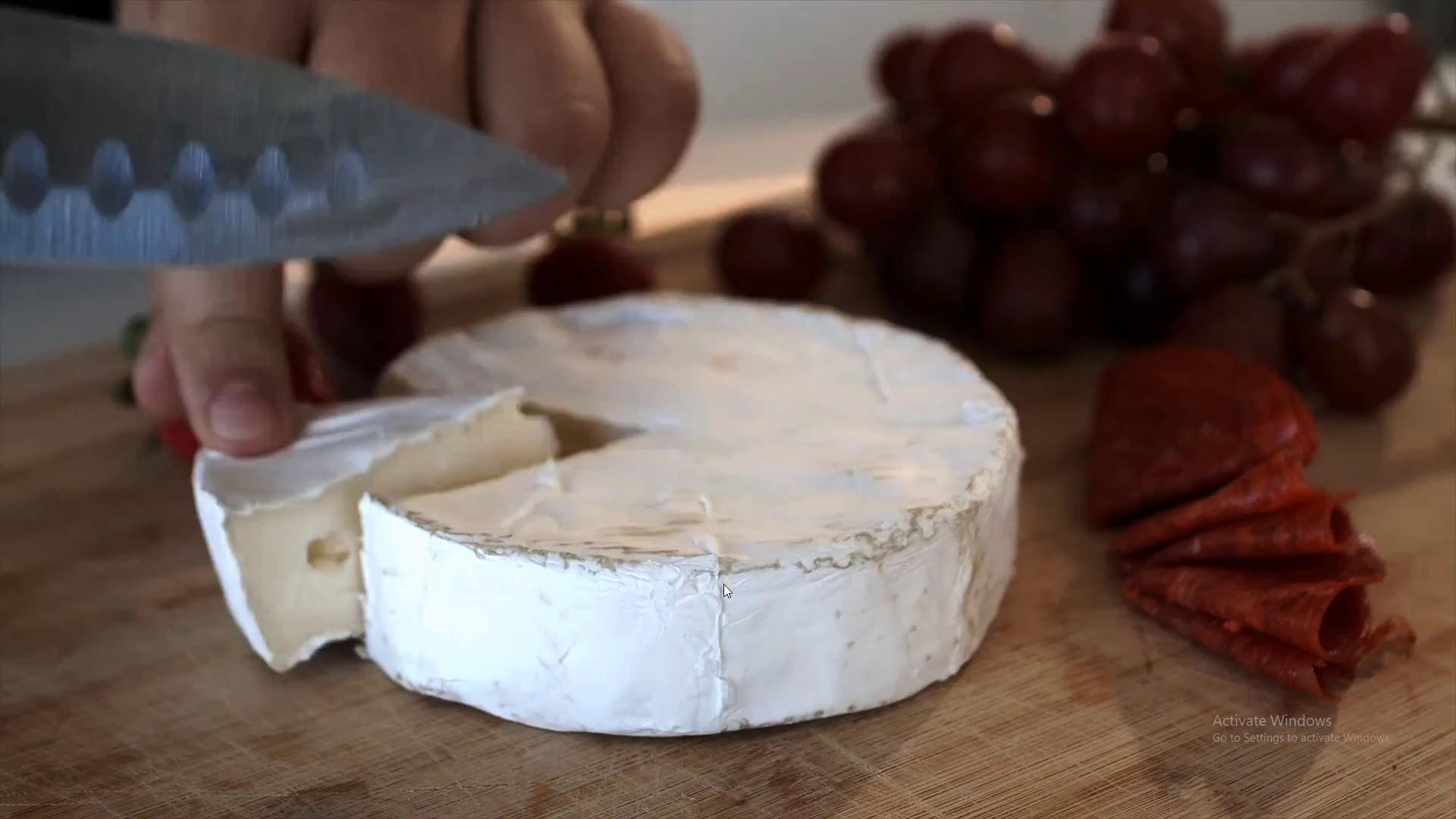 
wait(5.47)
 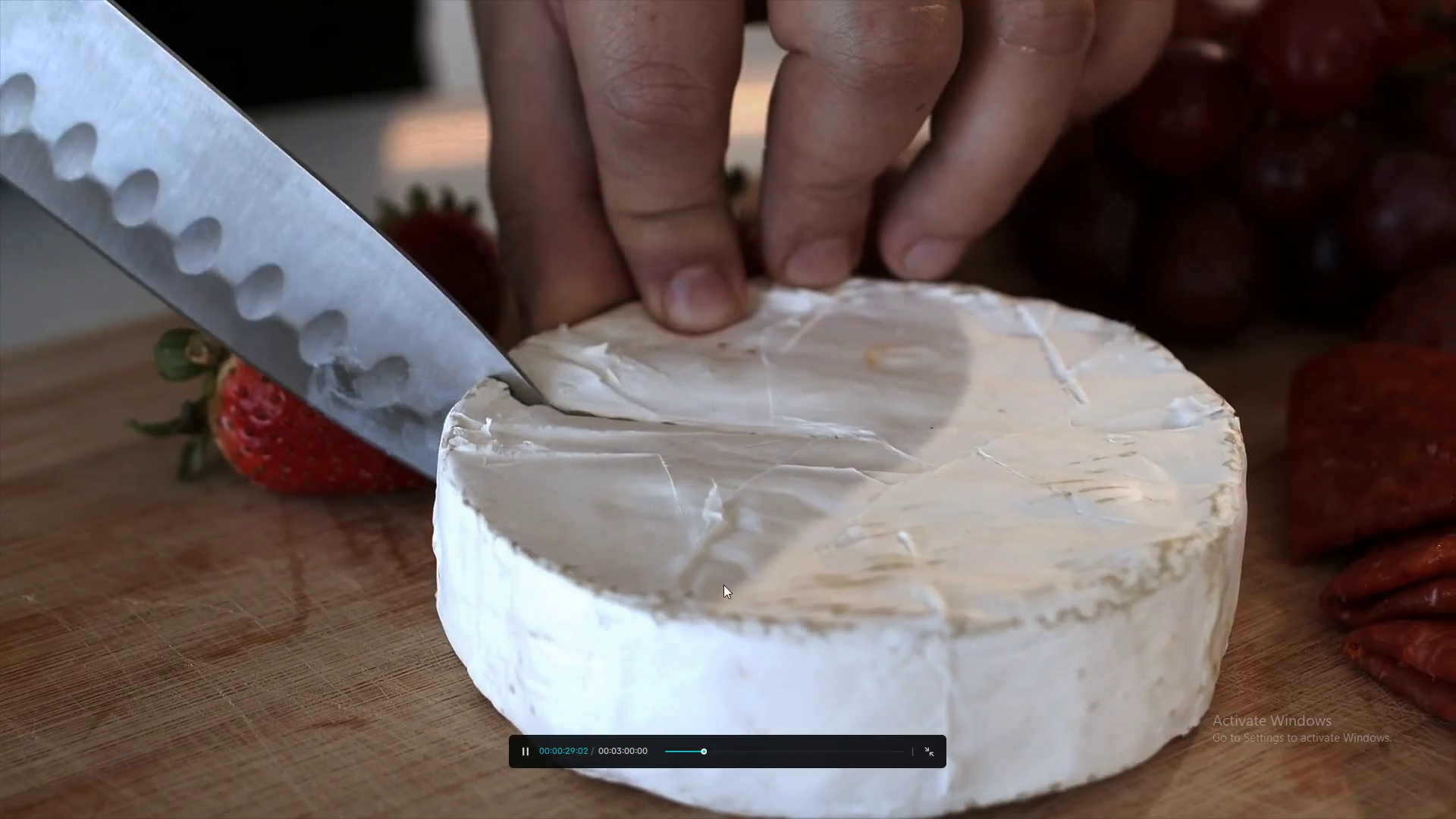 
key(Escape)
 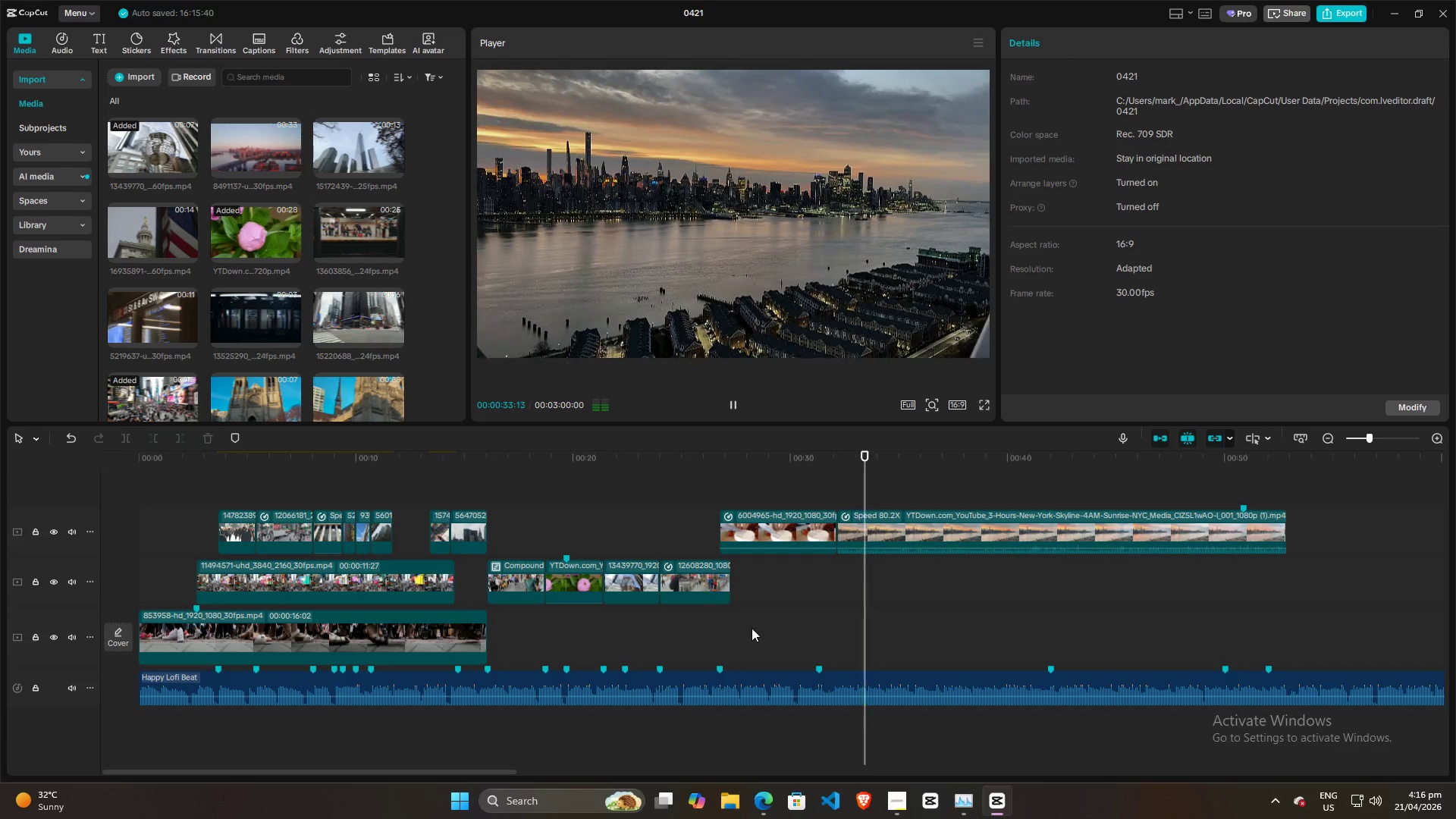 
left_click([752, 628])
 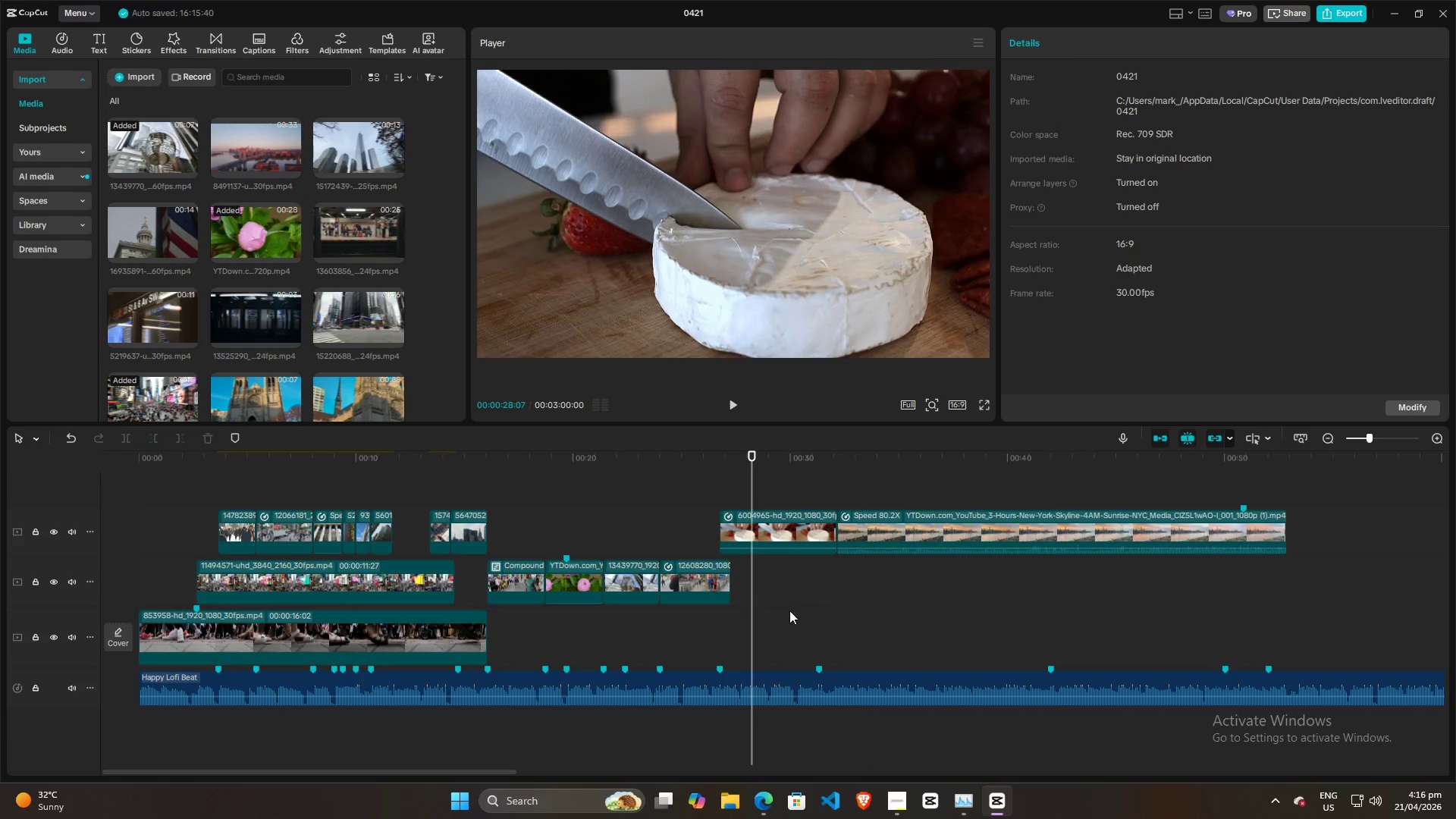 
left_click_drag(start_coordinate=[804, 613], to_coordinate=[800, 615])
 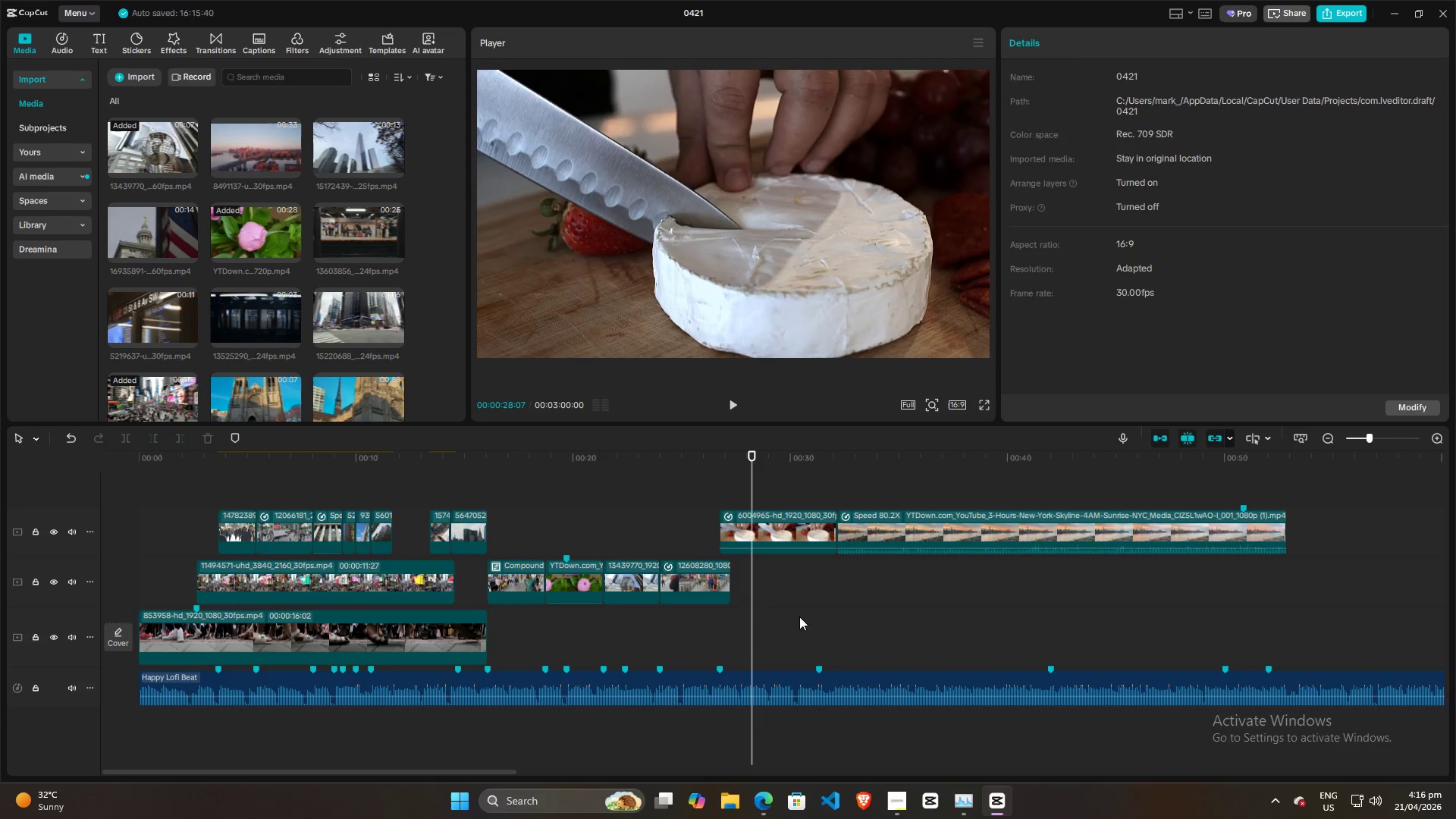 
left_click([799, 617])
 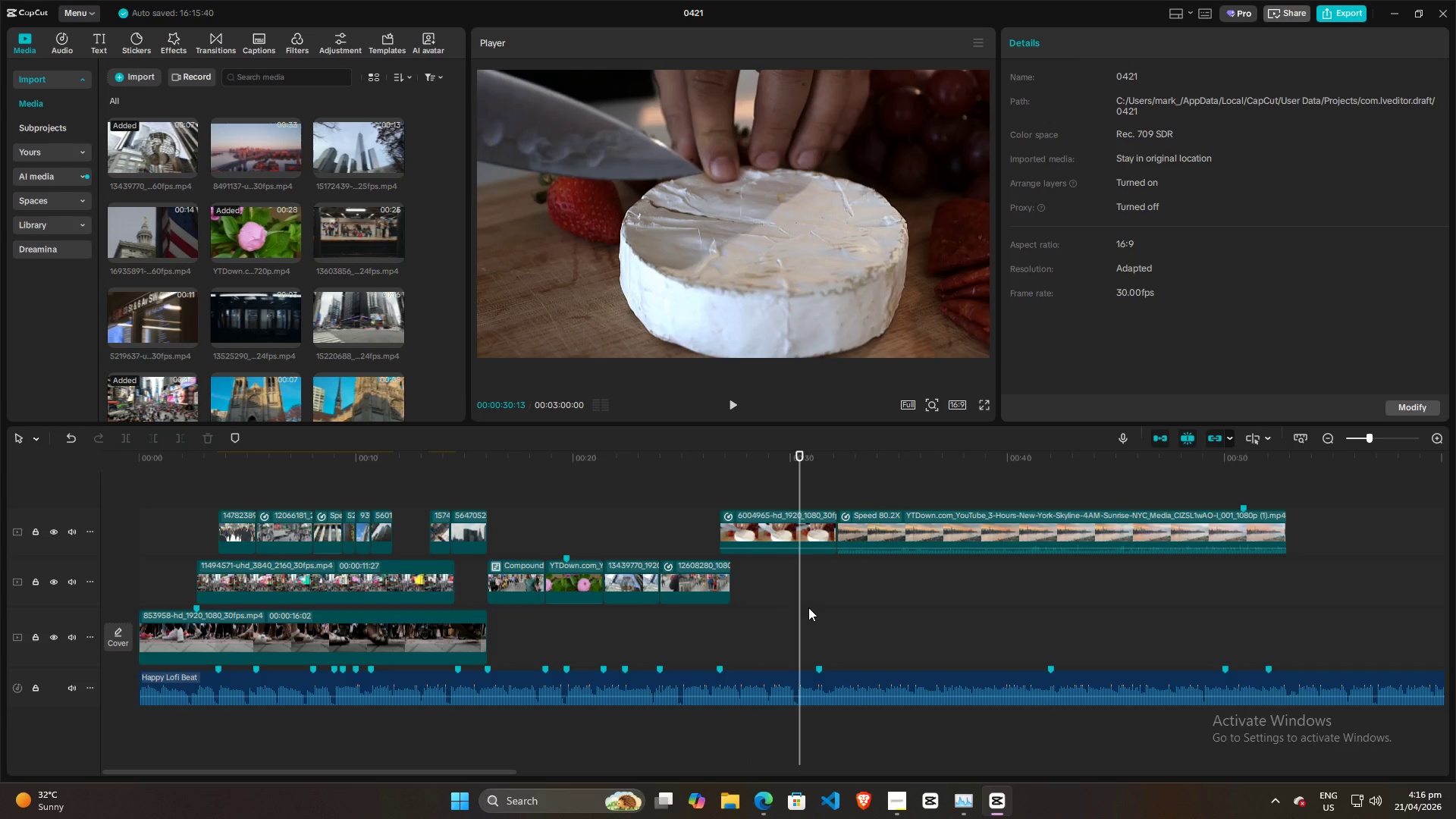 
key(Space)
 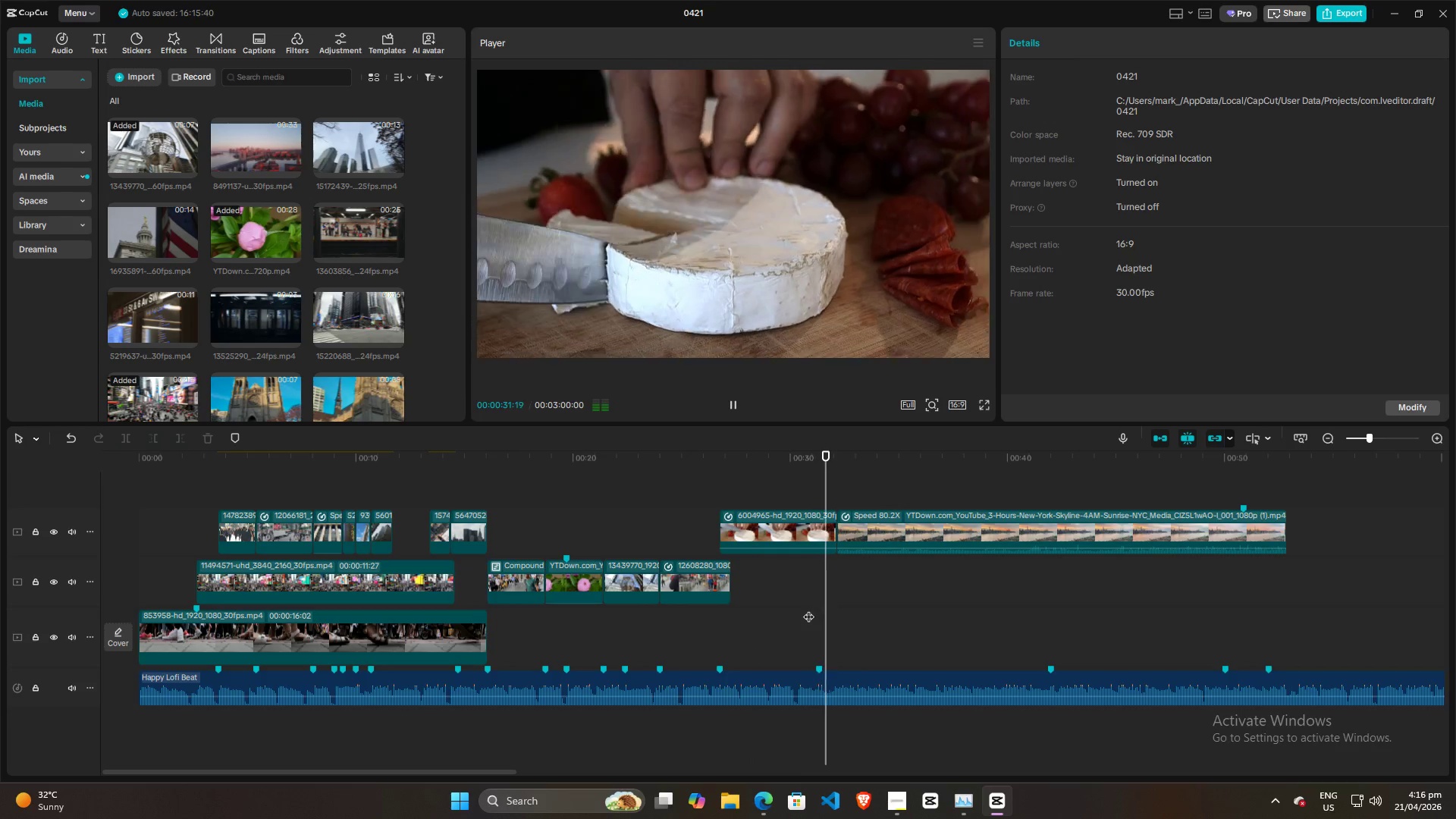 
key(Space)
 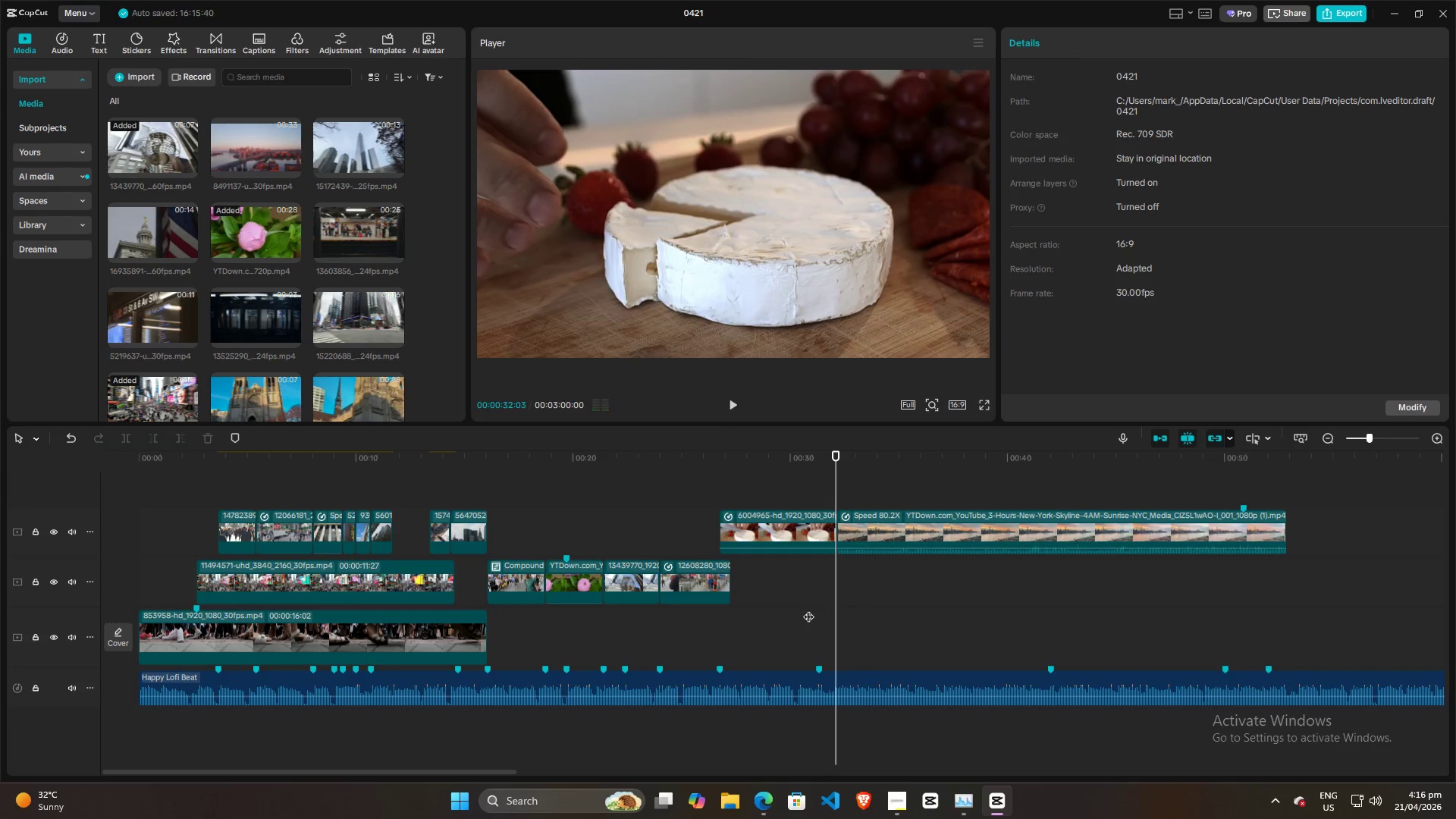 
left_click([808, 609])
 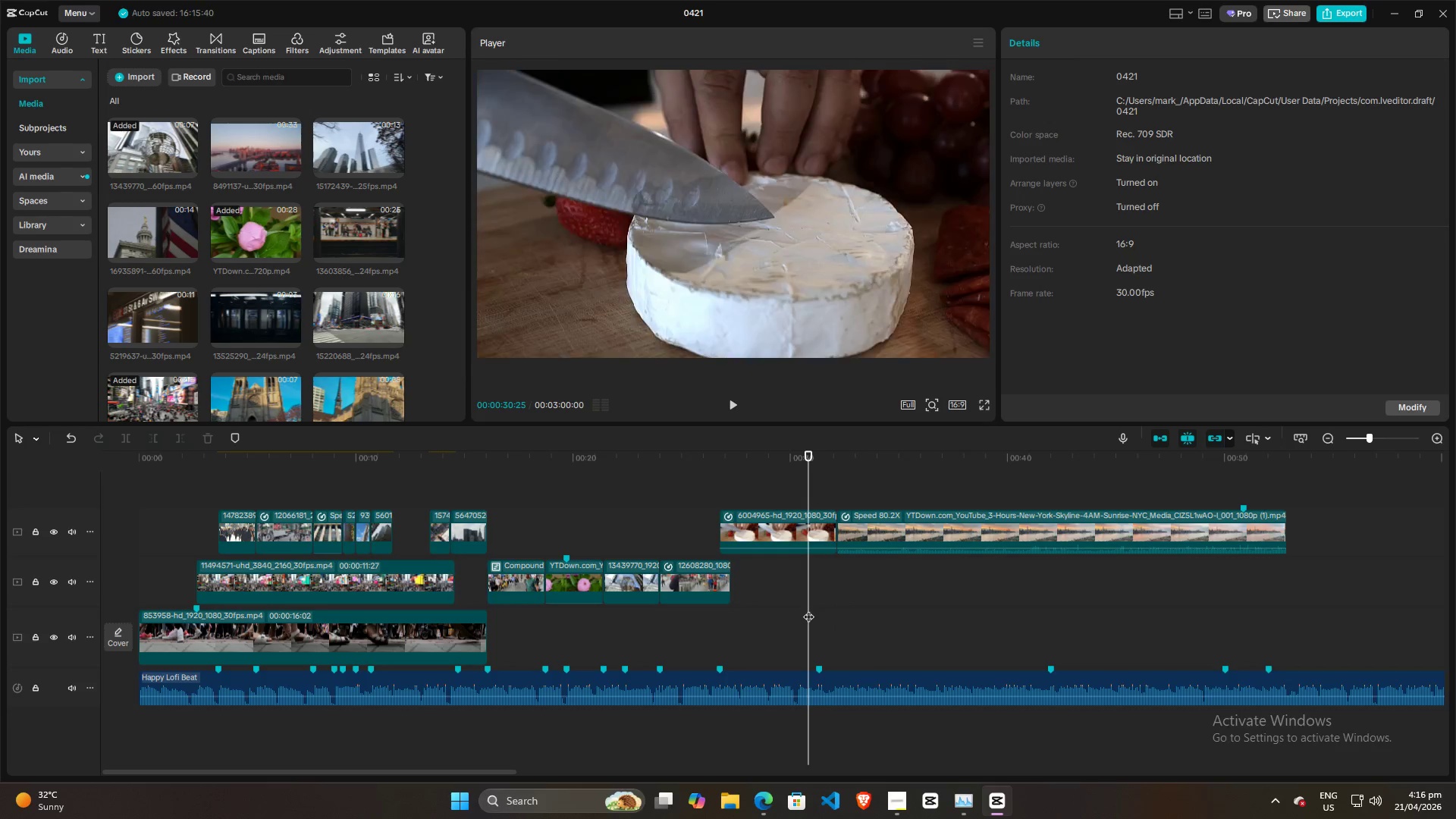 
key(Space)
 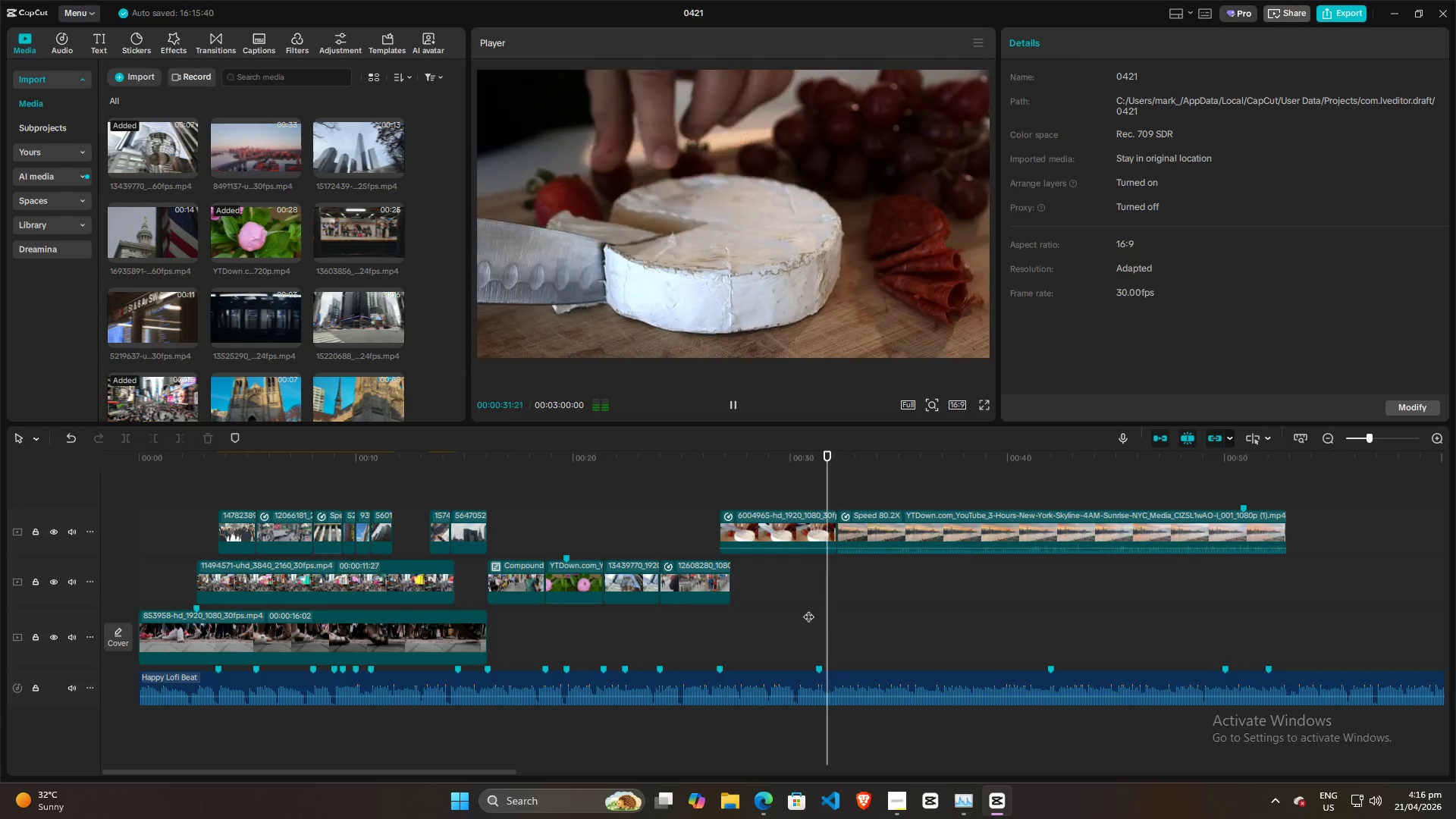 
key(Space)
 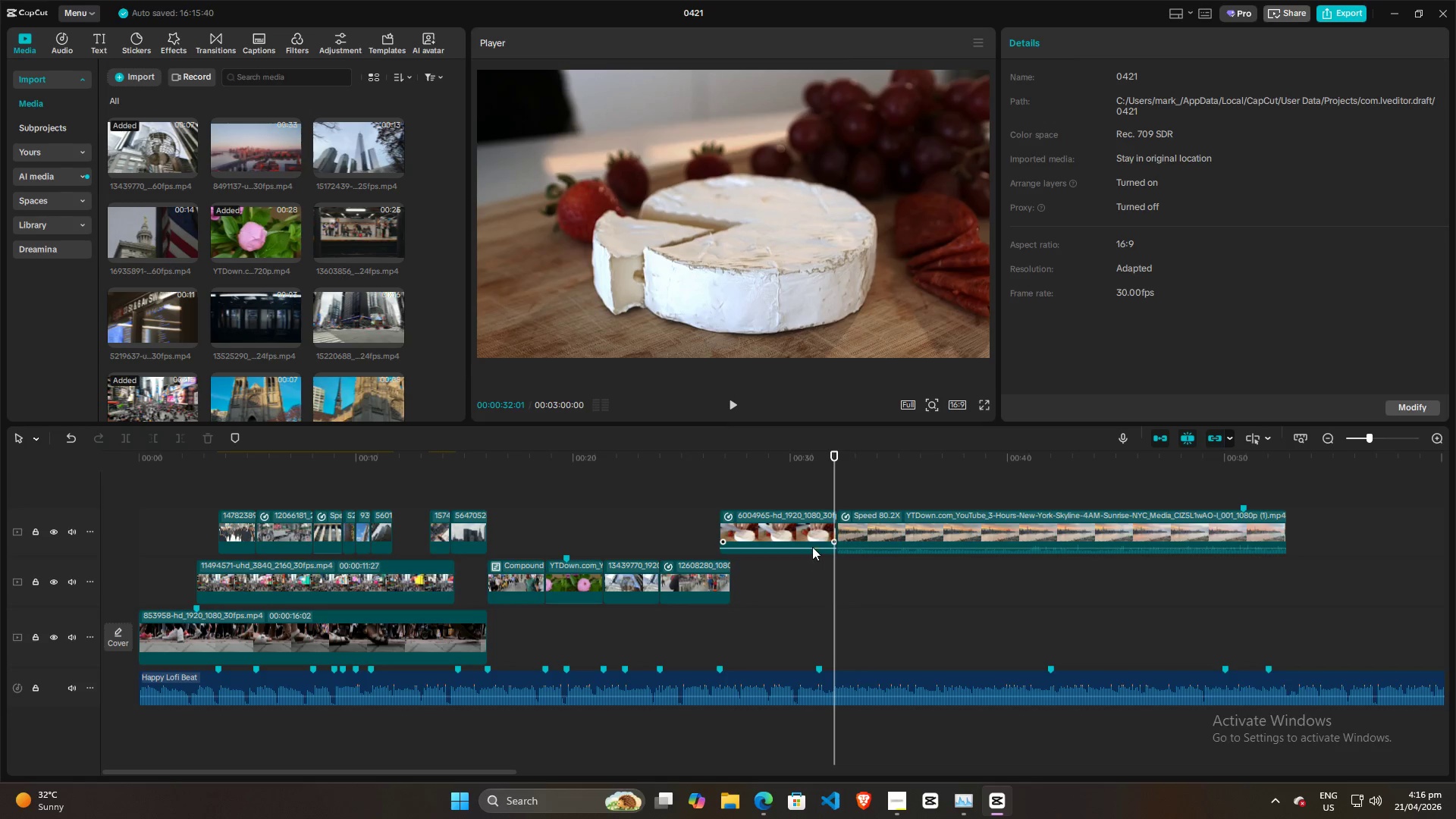 
left_click([818, 535])
 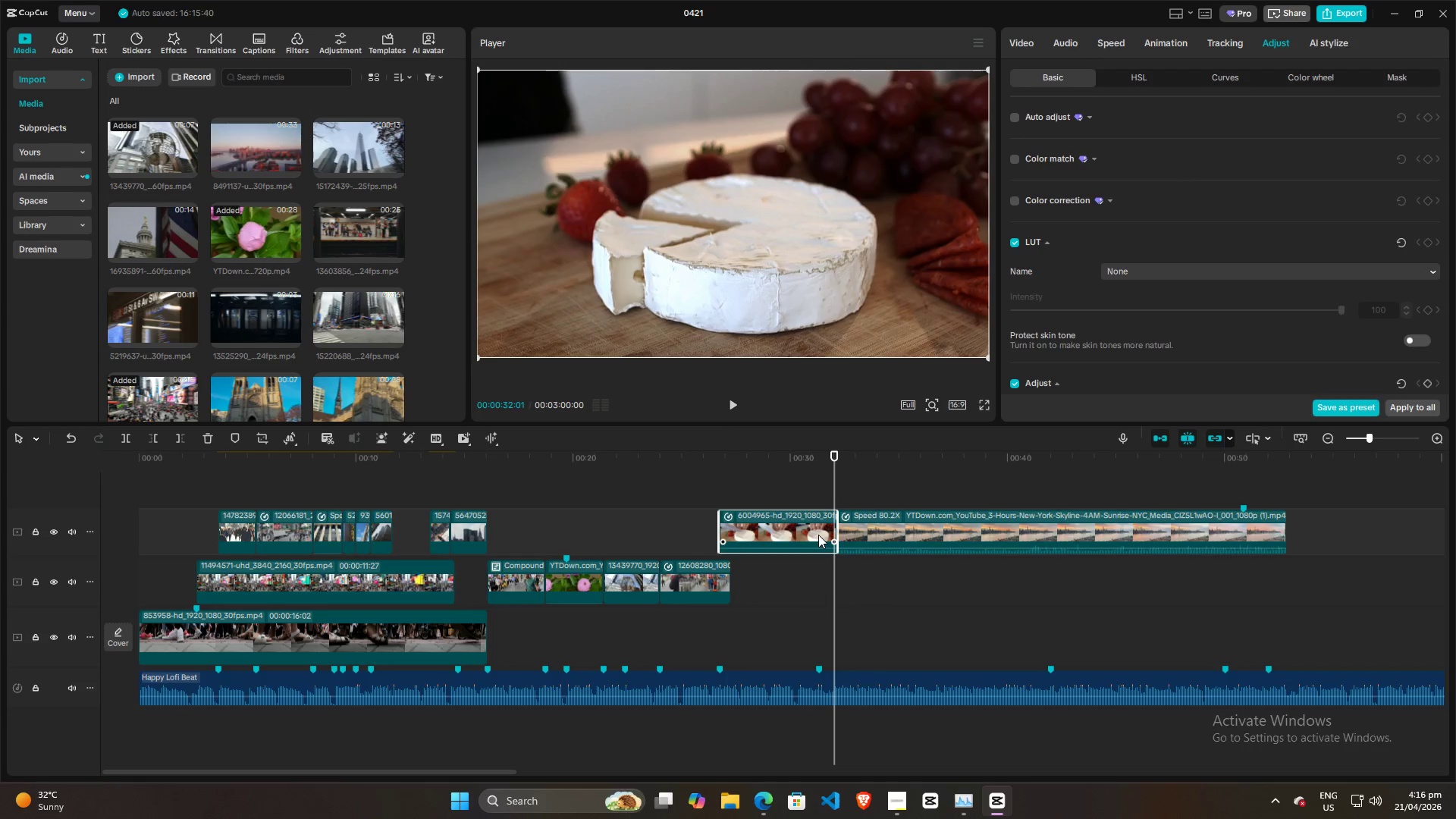 
key(W)
 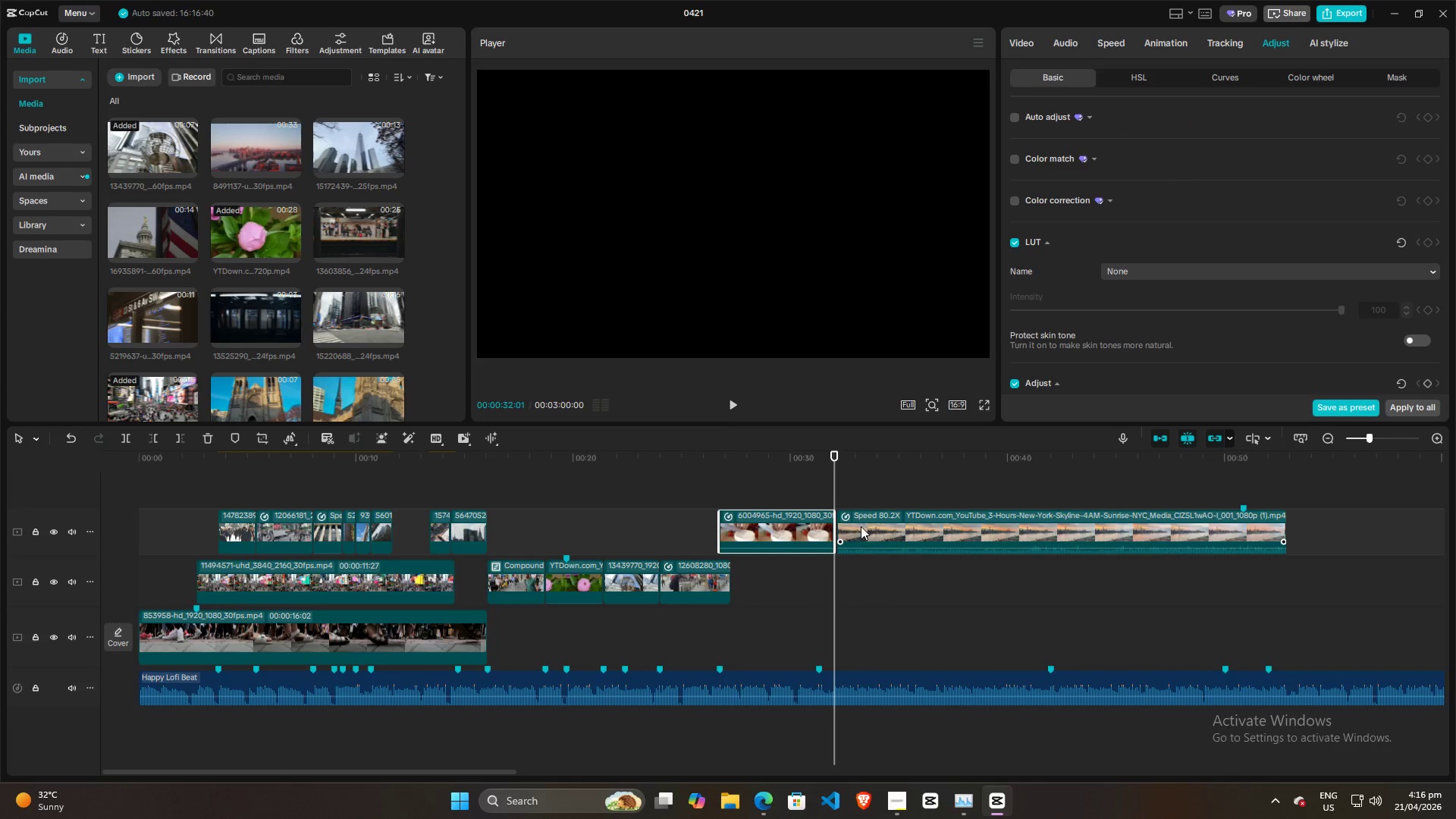 
left_click_drag(start_coordinate=[861, 526], to_coordinate=[854, 529])
 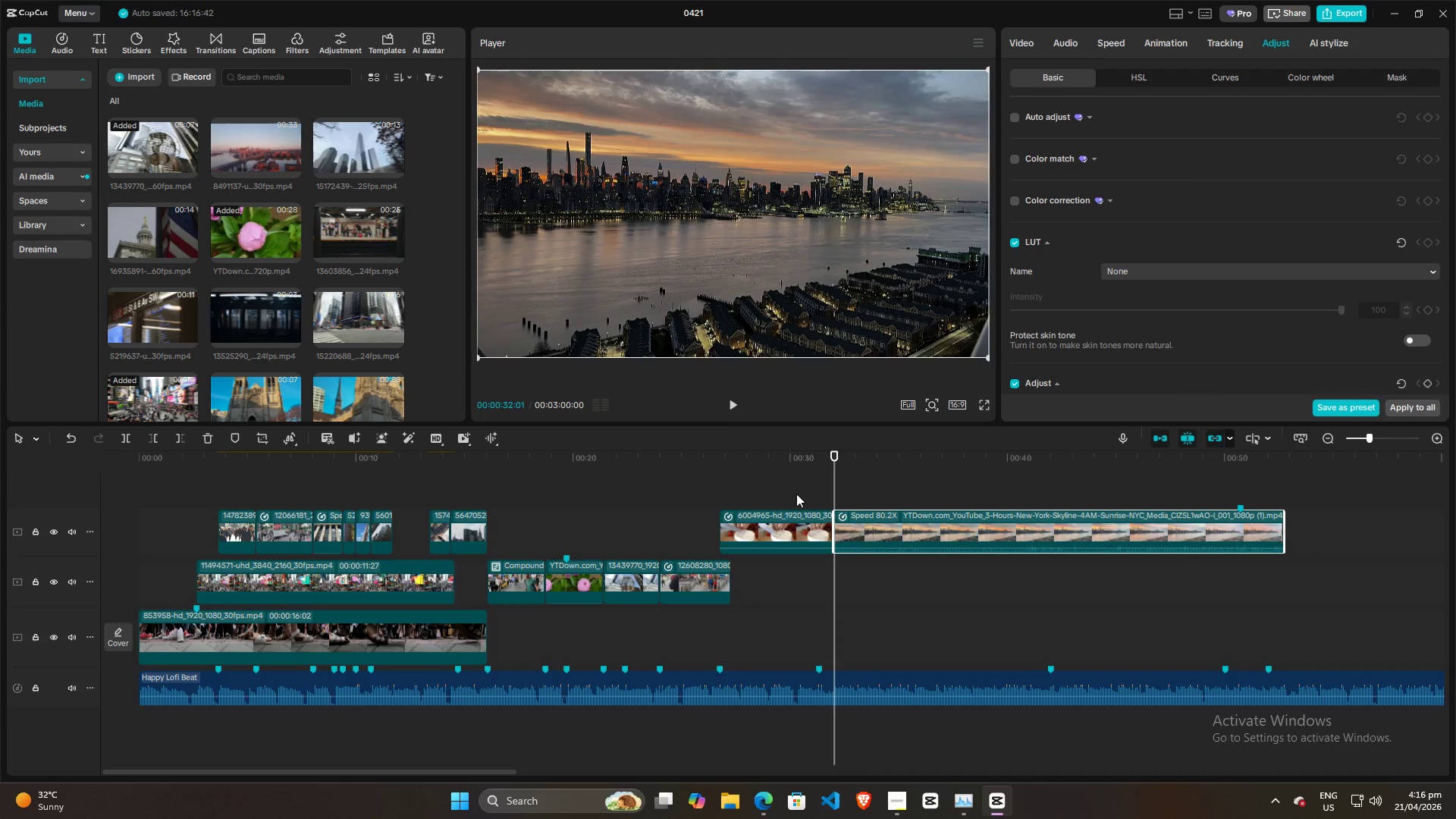 
left_click([792, 493])
 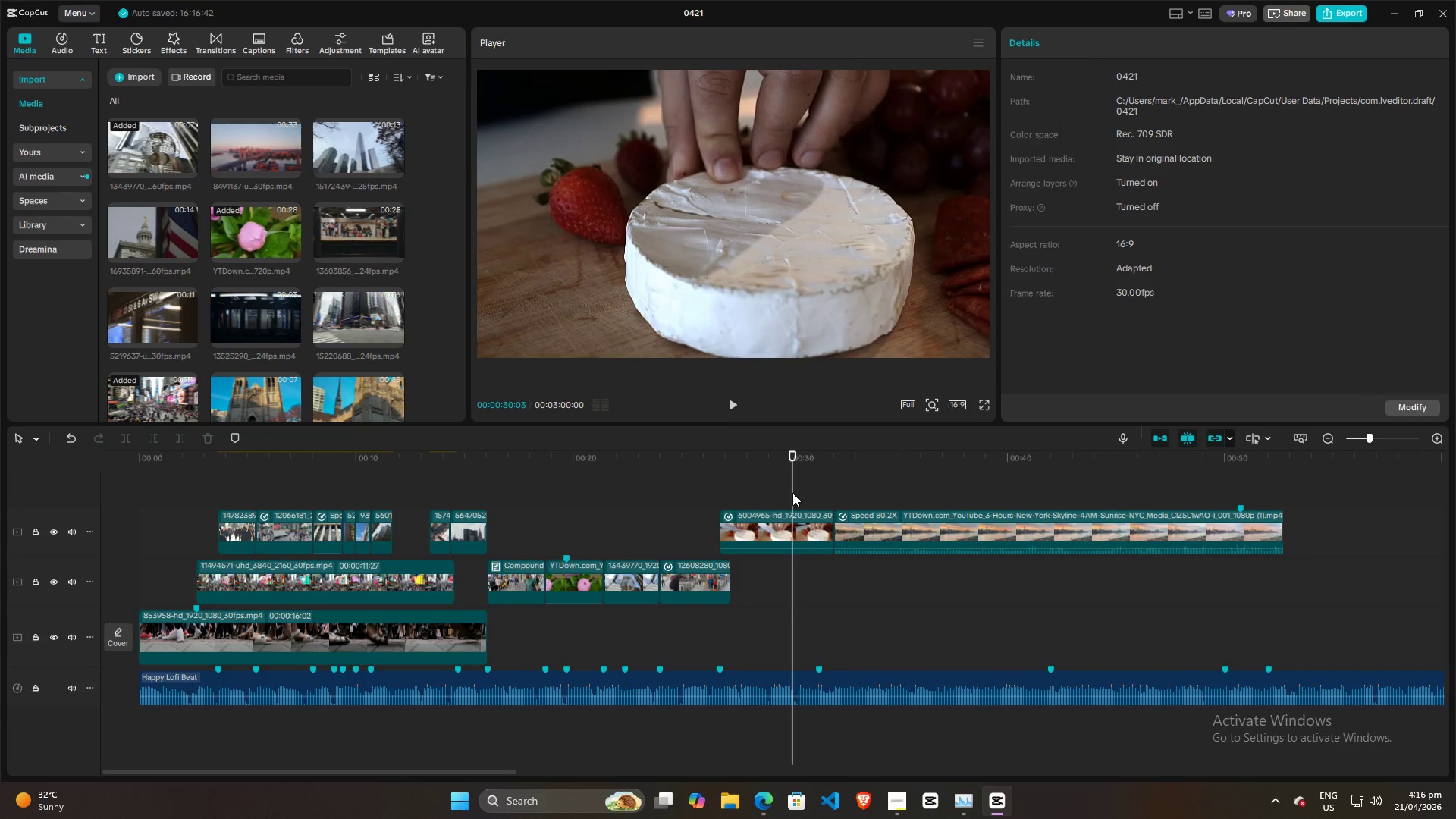 
key(Space)
 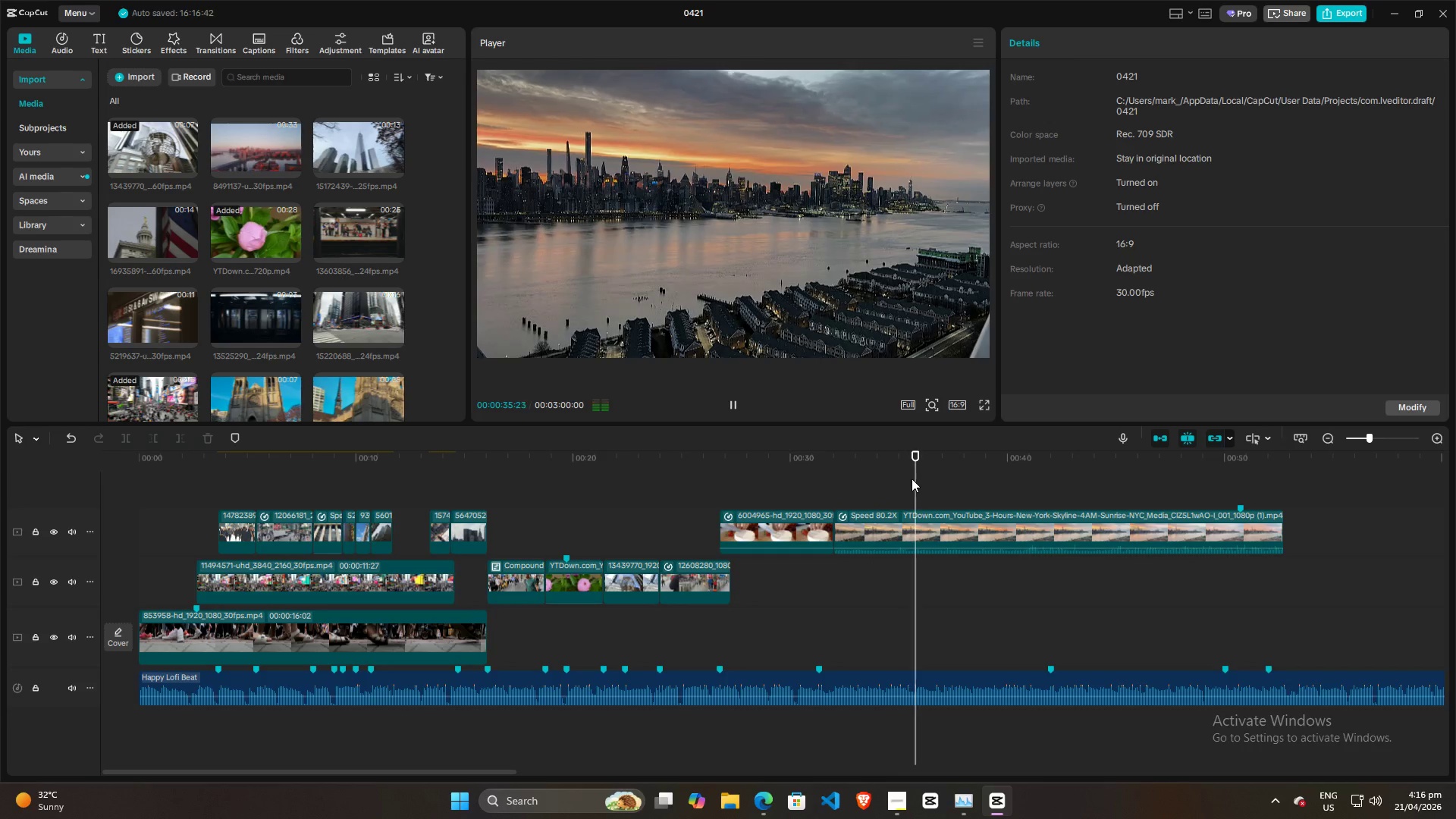 
wait(10.72)
 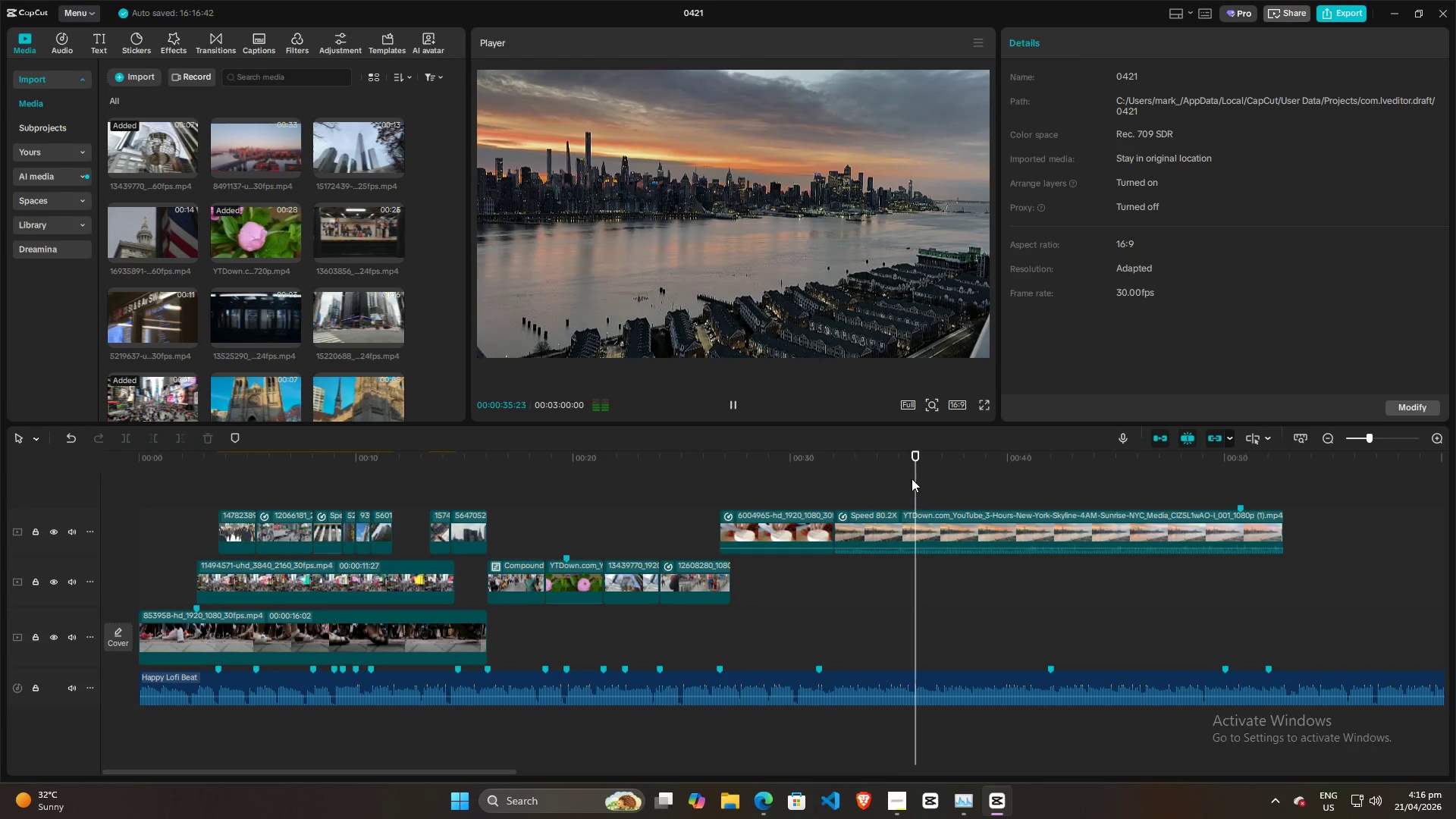 
key(Space)
 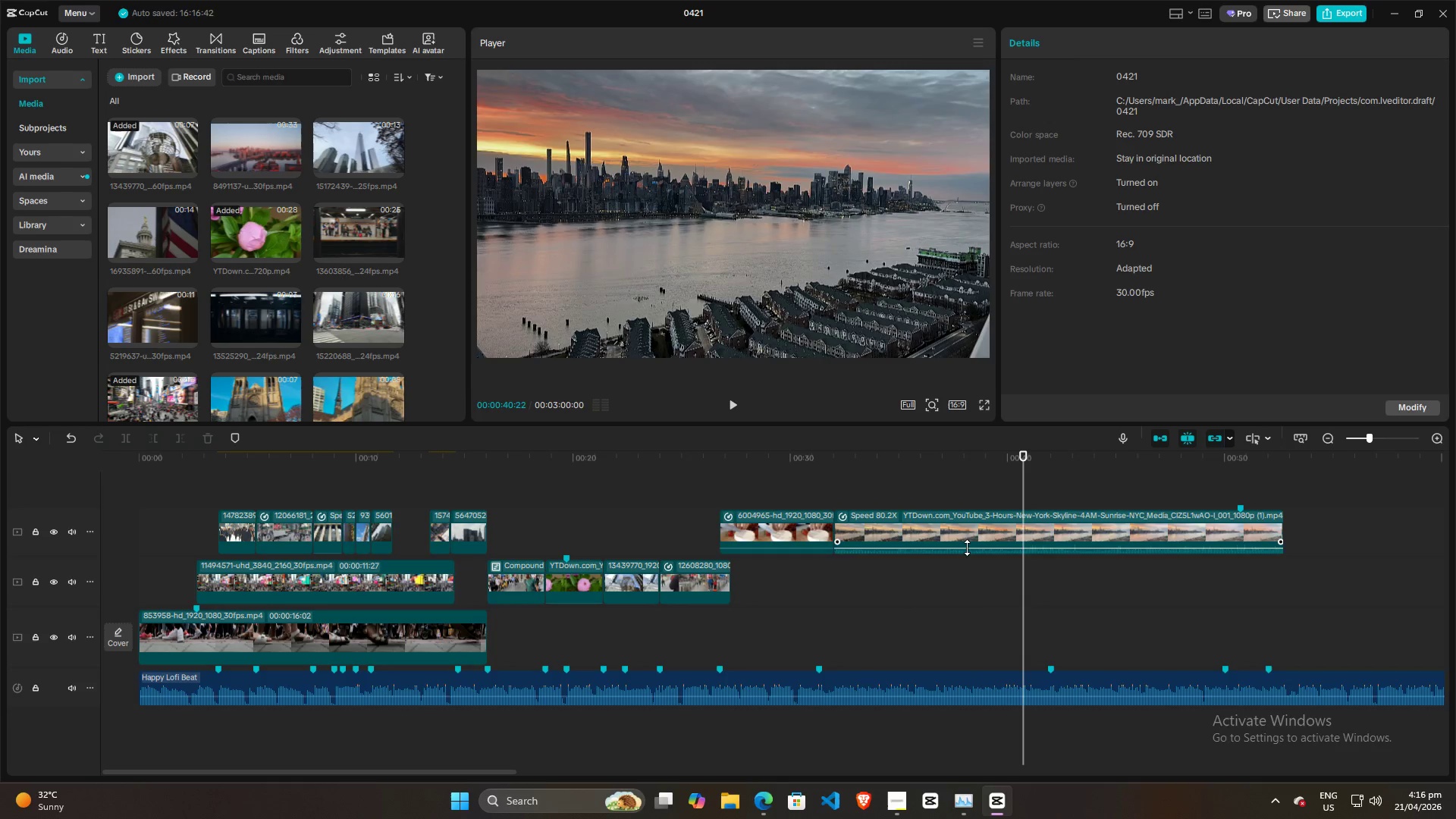 
left_click([955, 531])
 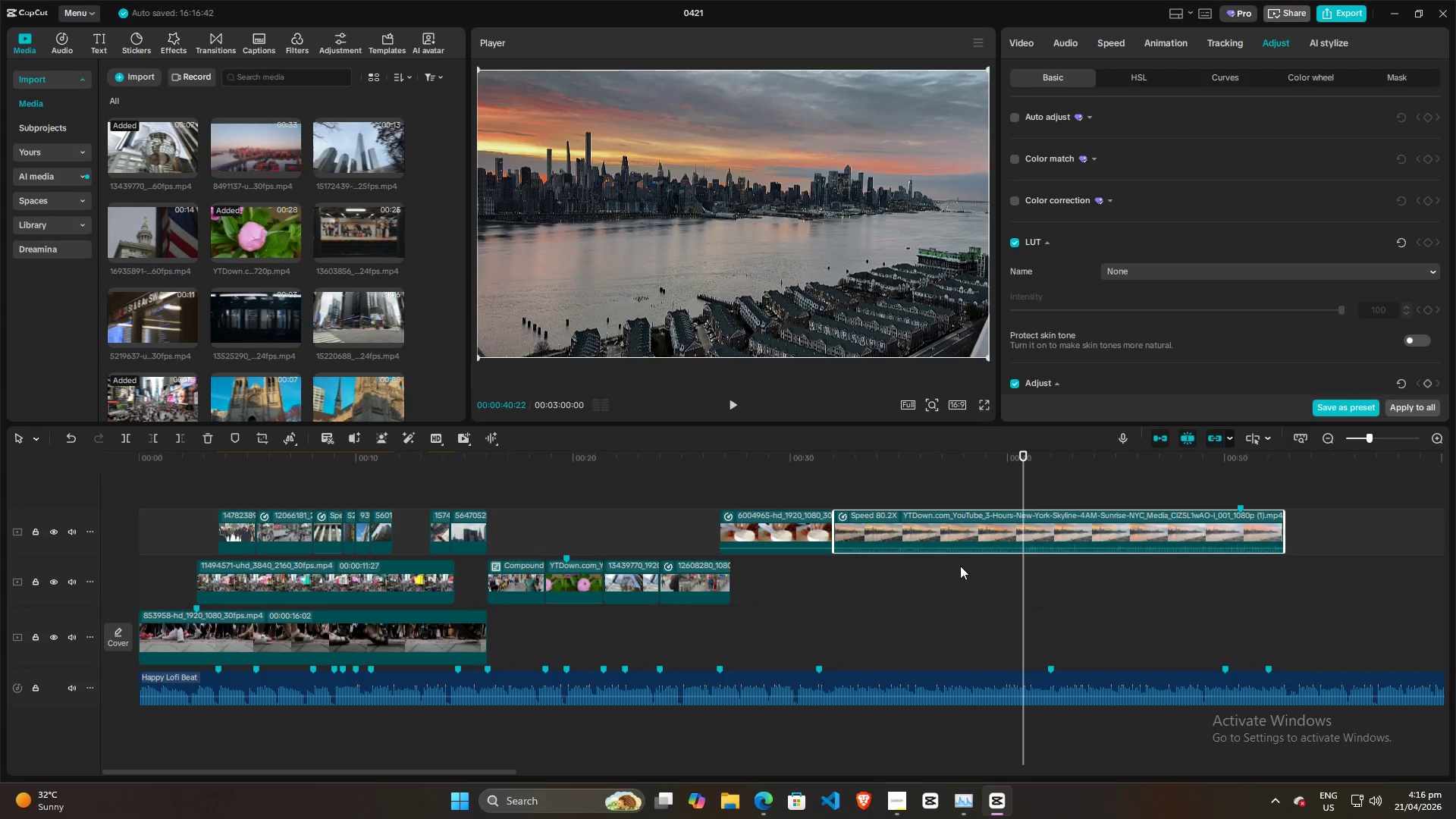 
right_click([960, 530])
 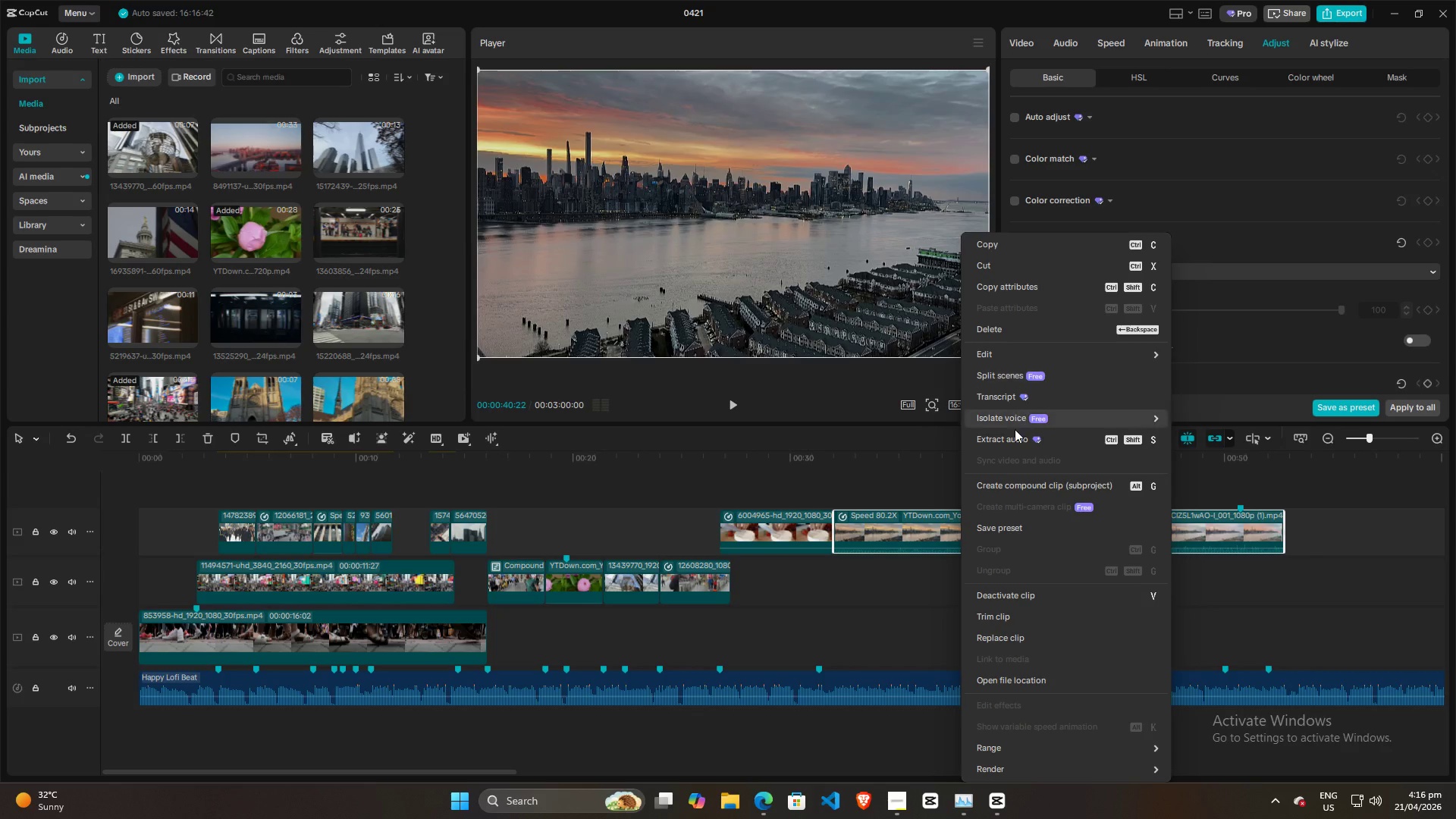 
left_click([1015, 437])
 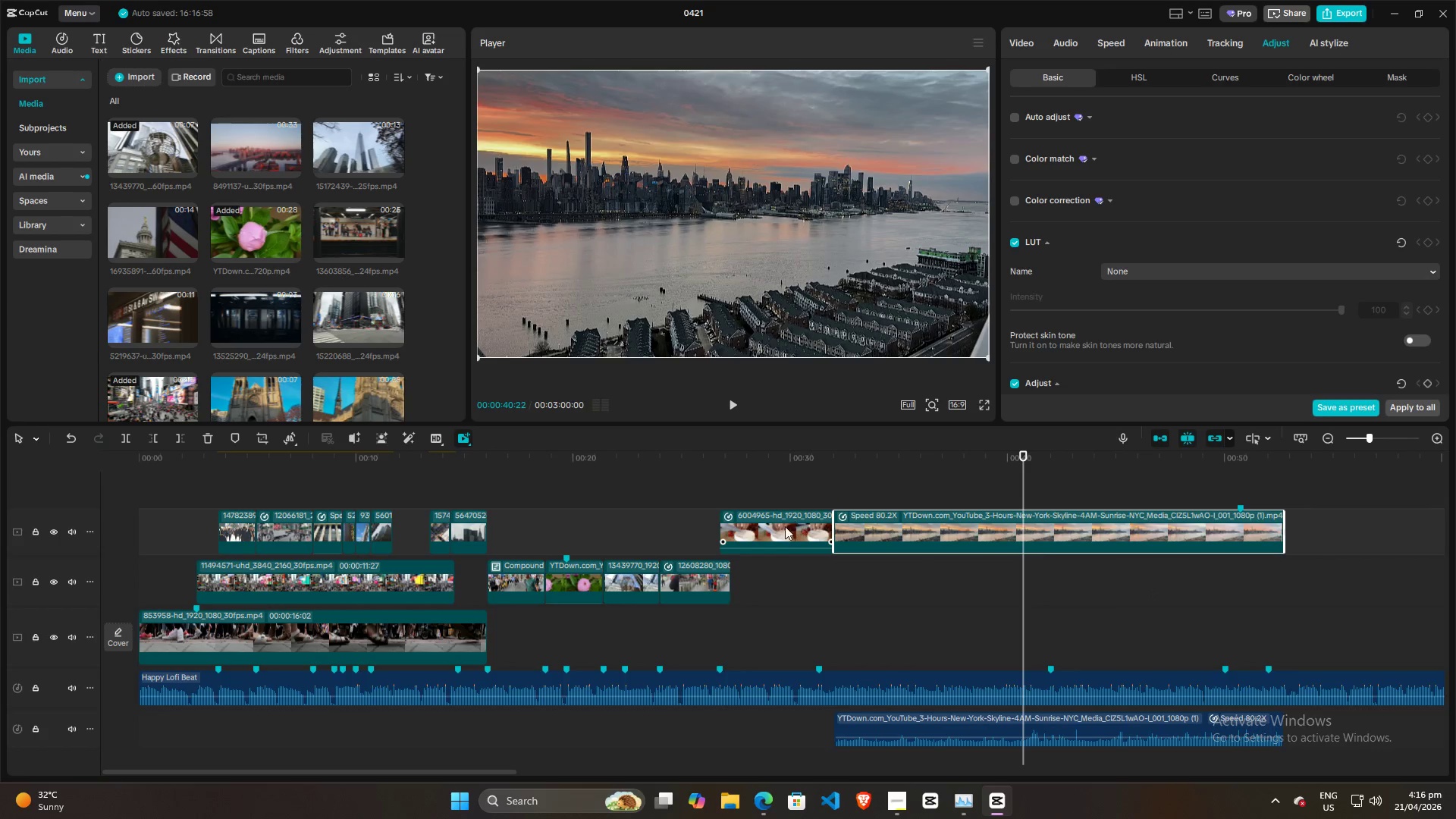 
left_click([782, 528])
 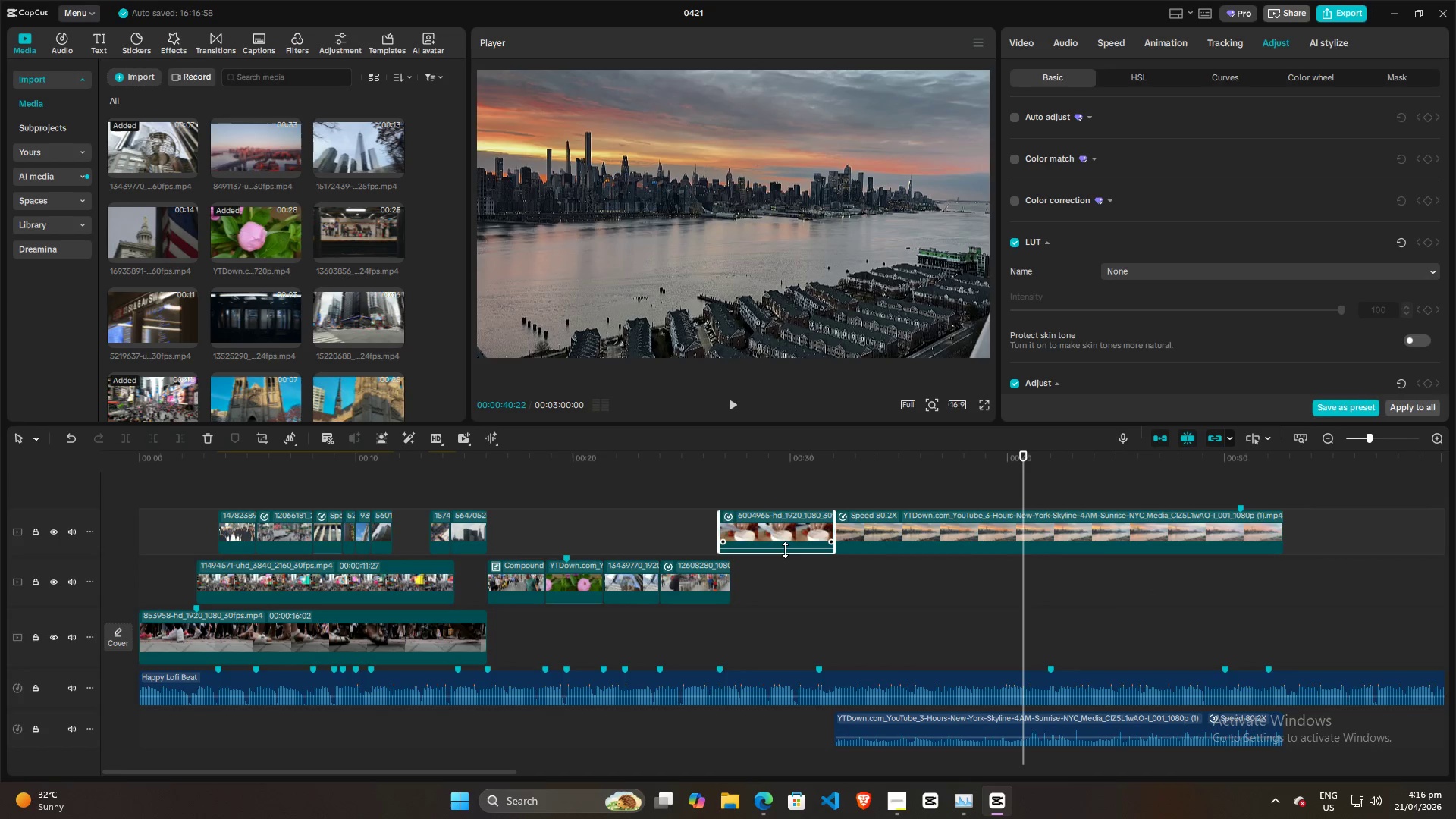 
left_click_drag(start_coordinate=[785, 549], to_coordinate=[783, 562])
 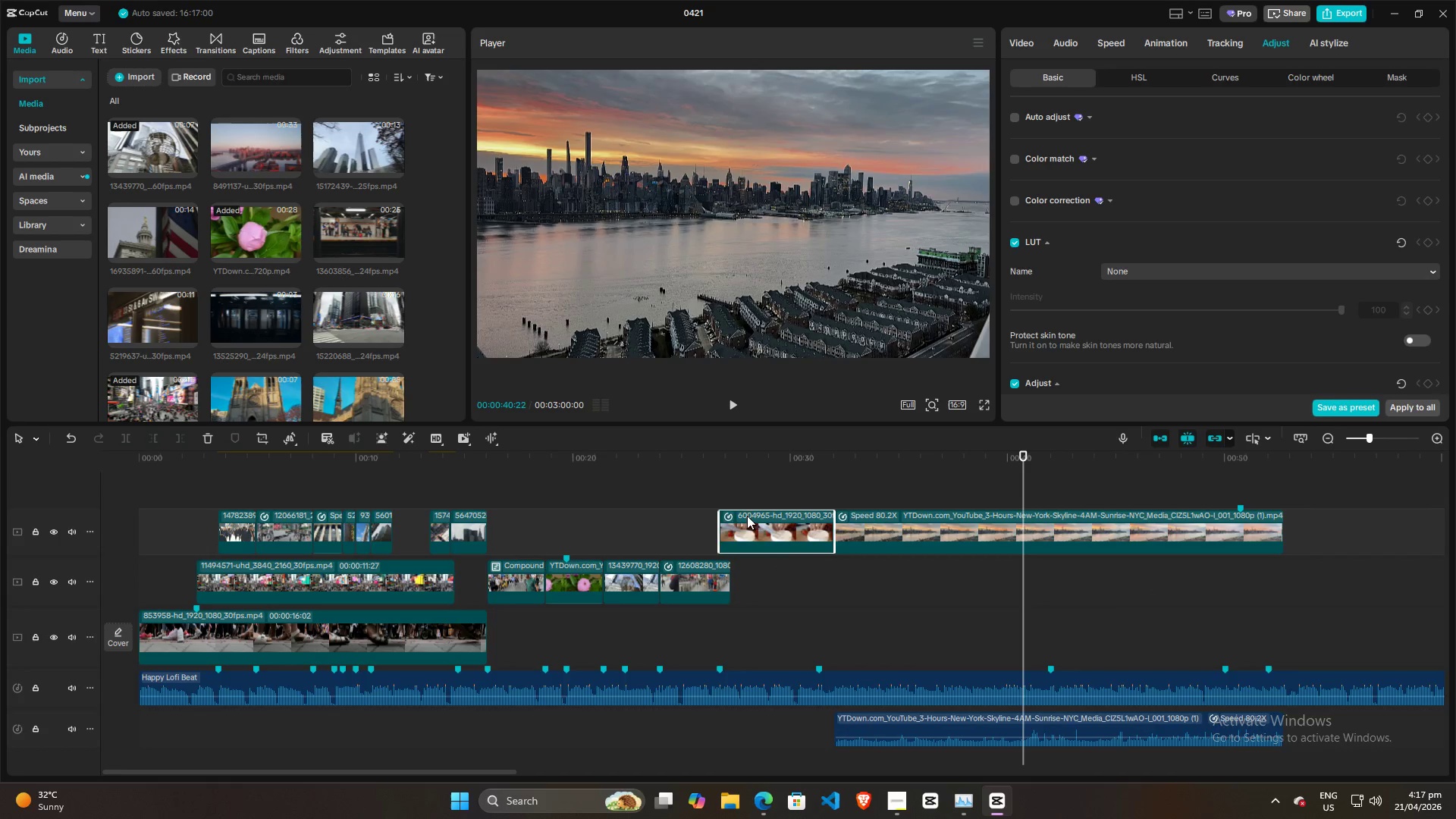 
key(Space)
 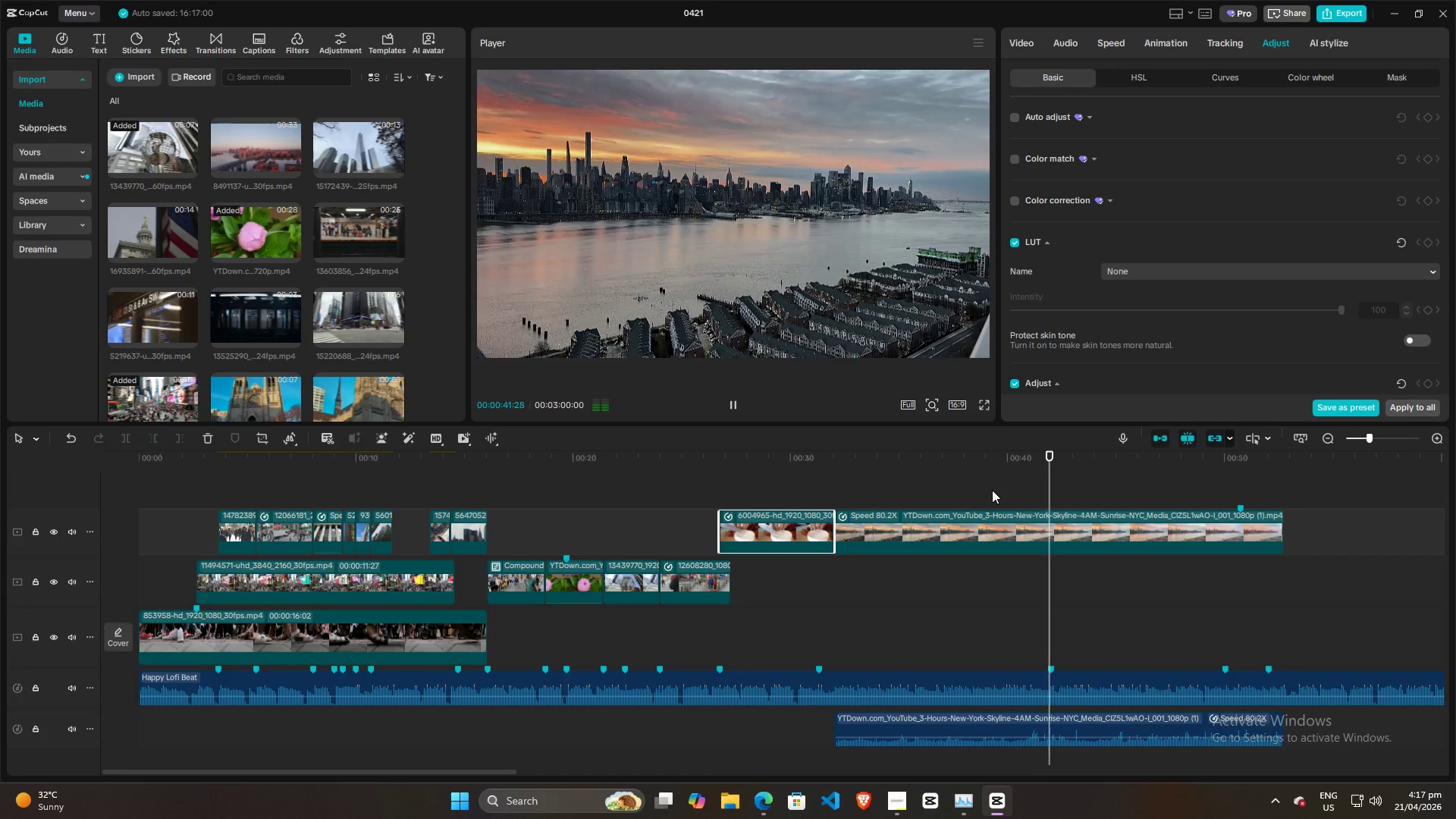 
key(Space)
 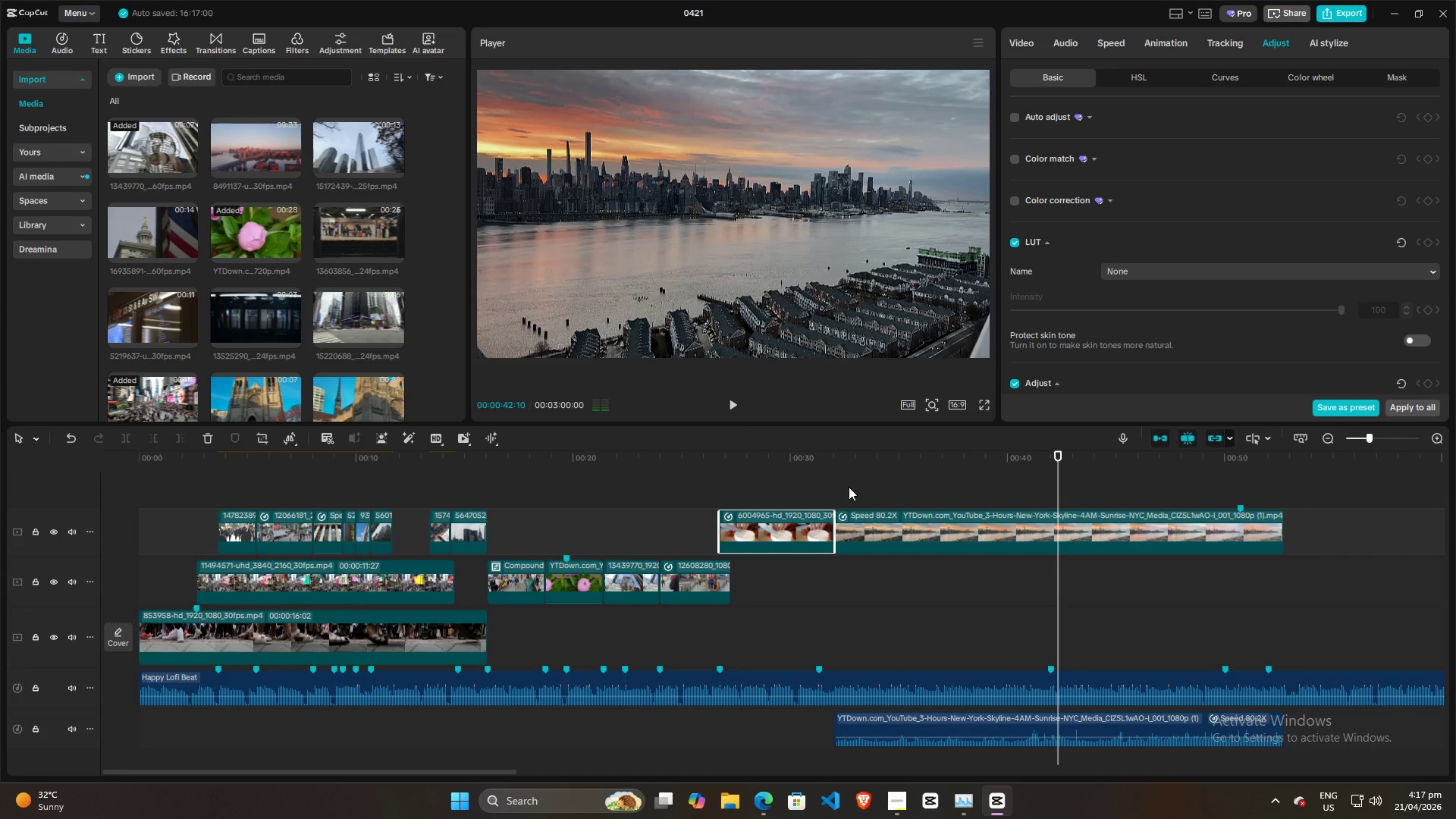 
left_click([839, 488])
 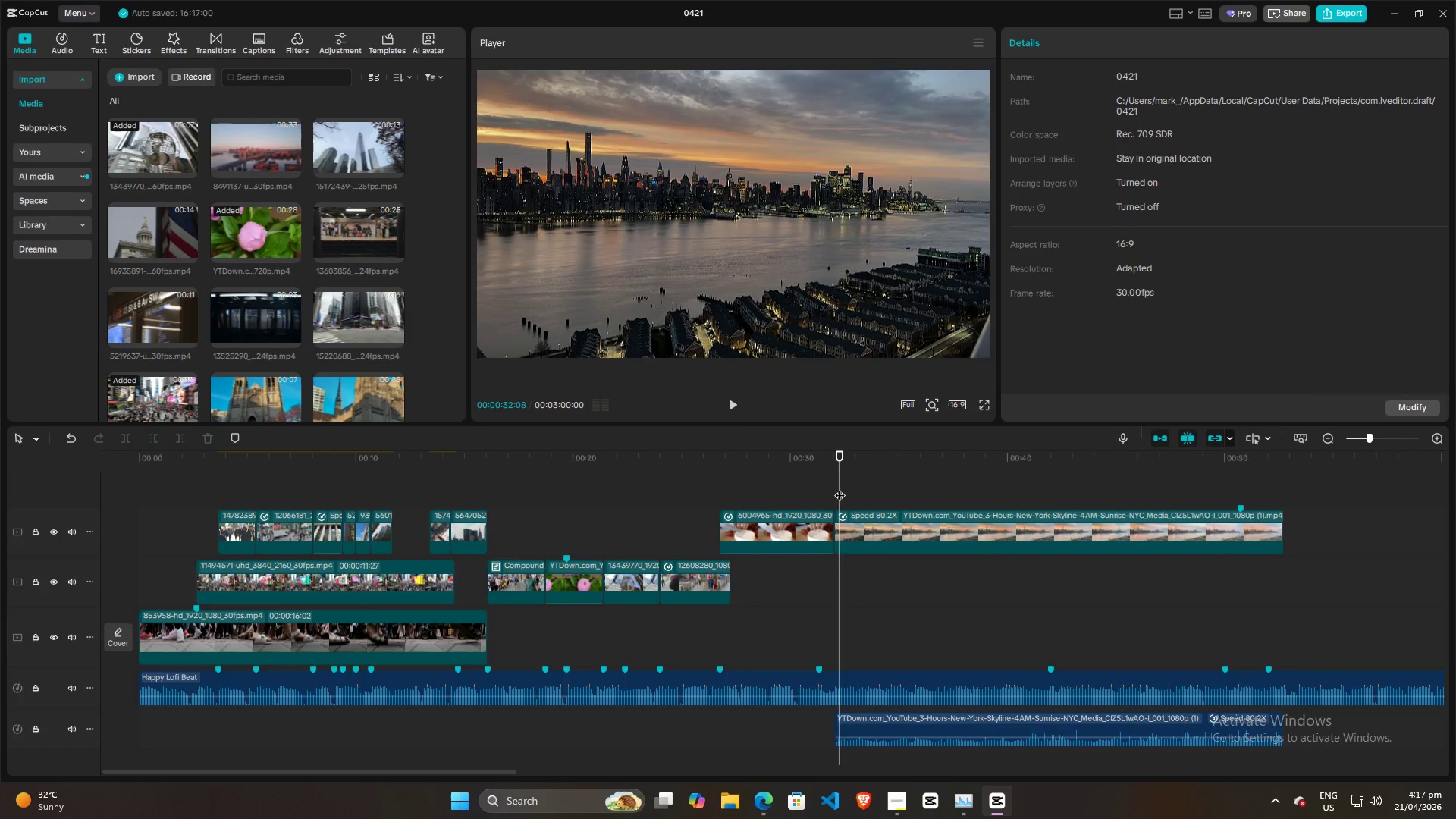 
left_click_drag(start_coordinate=[839, 488], to_coordinate=[835, 490])
 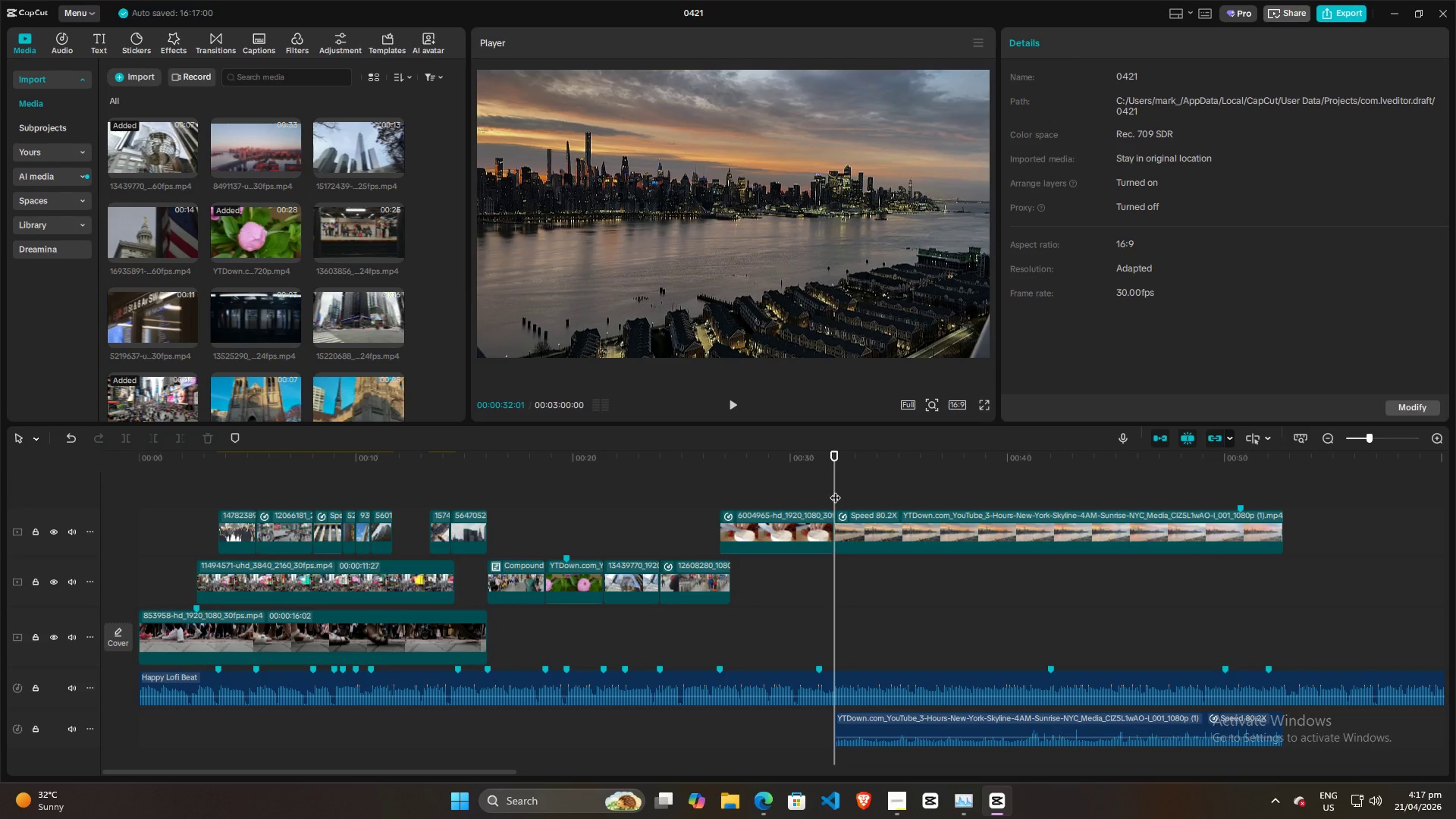 
key(Space)
 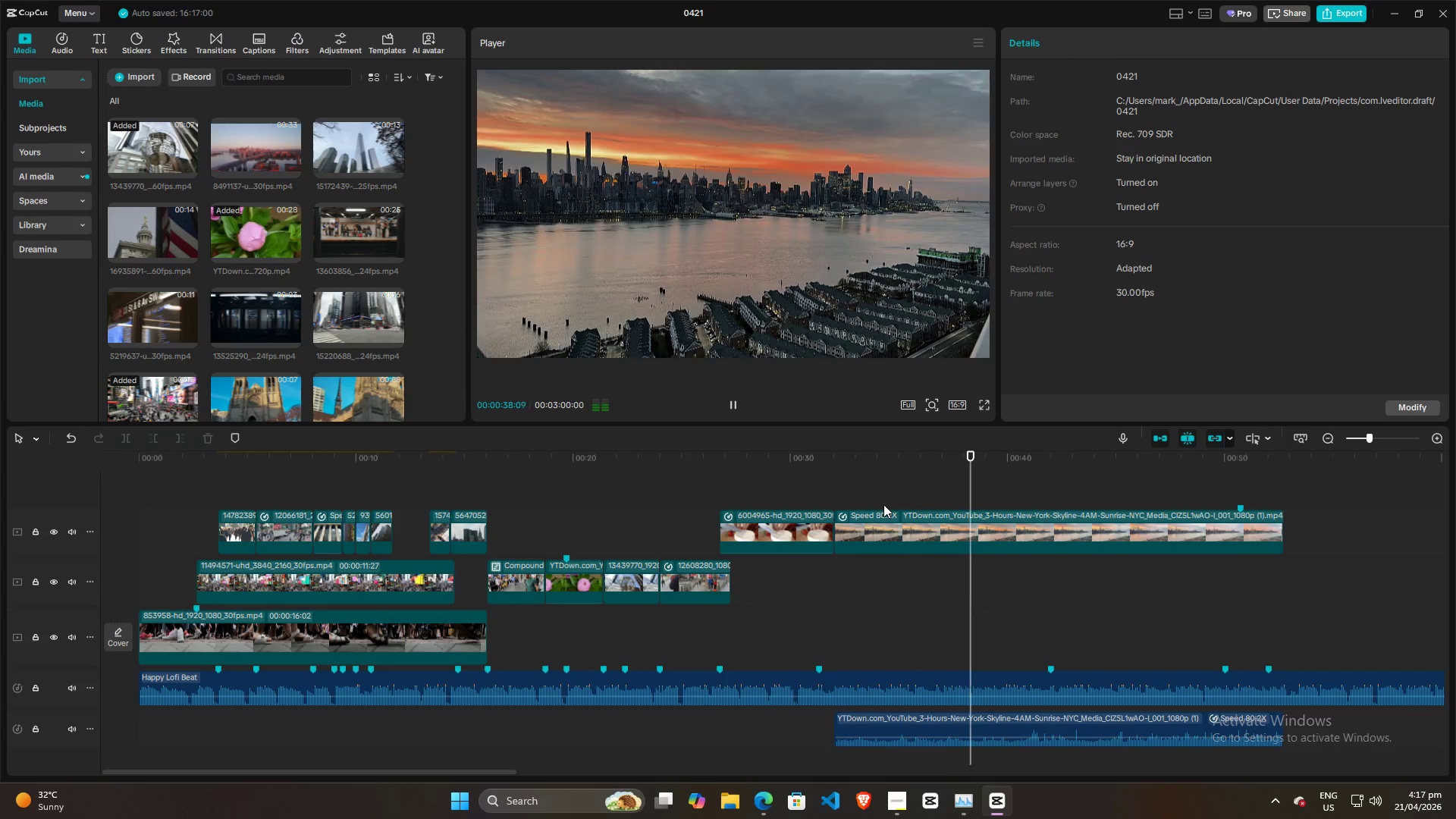 
wait(11.42)
 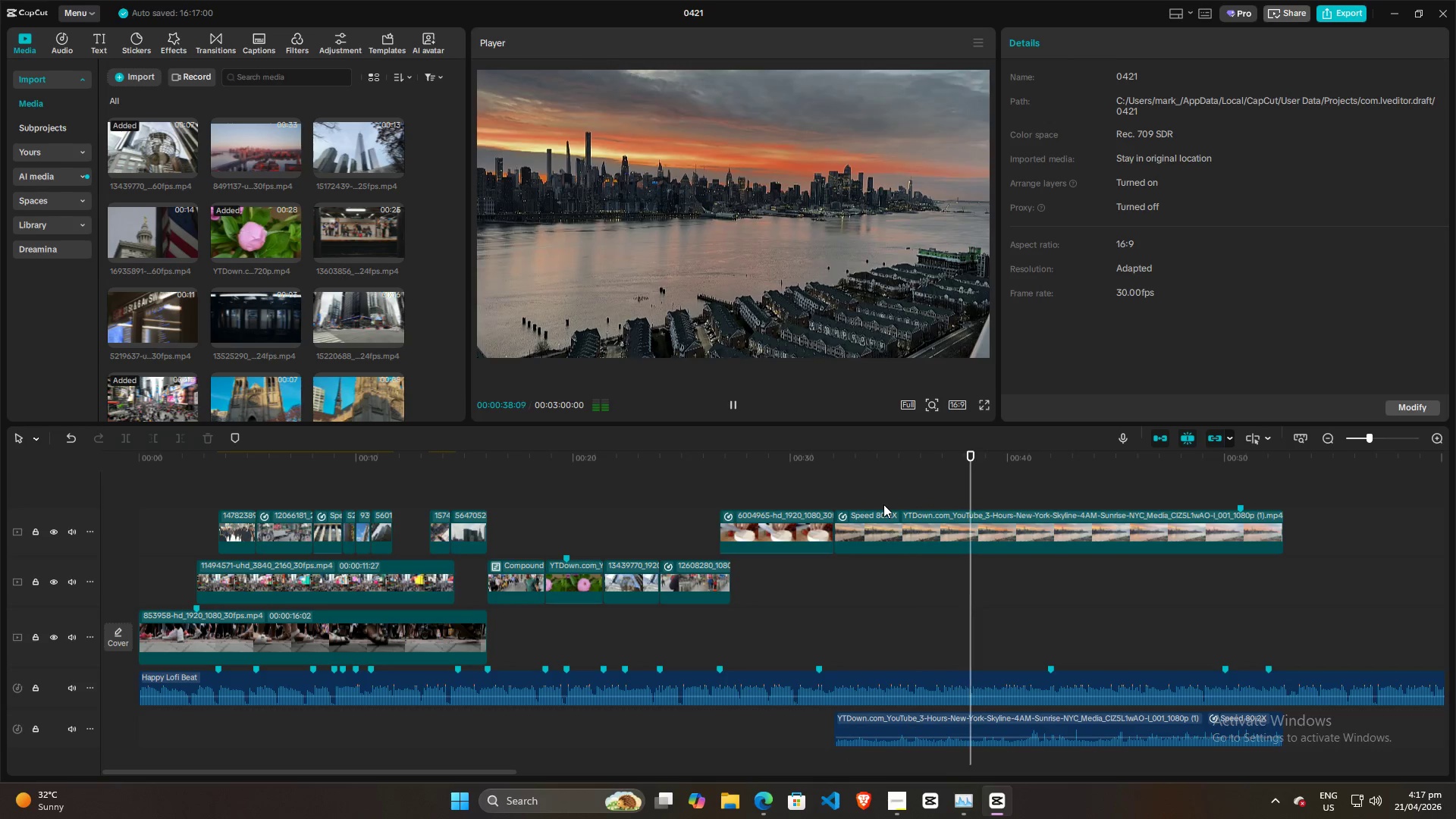 
left_click([1028, 540])
 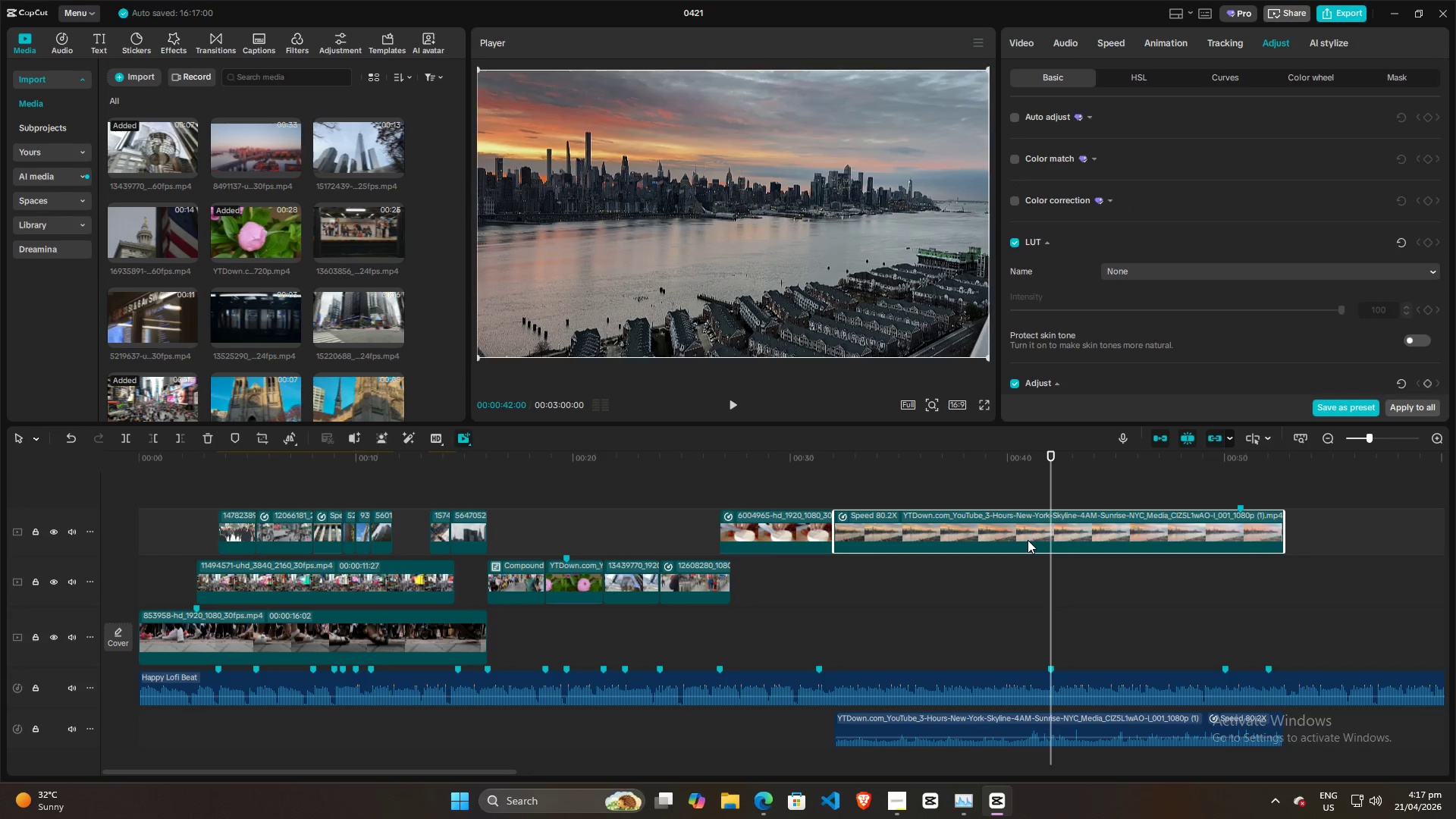 
key(W)
 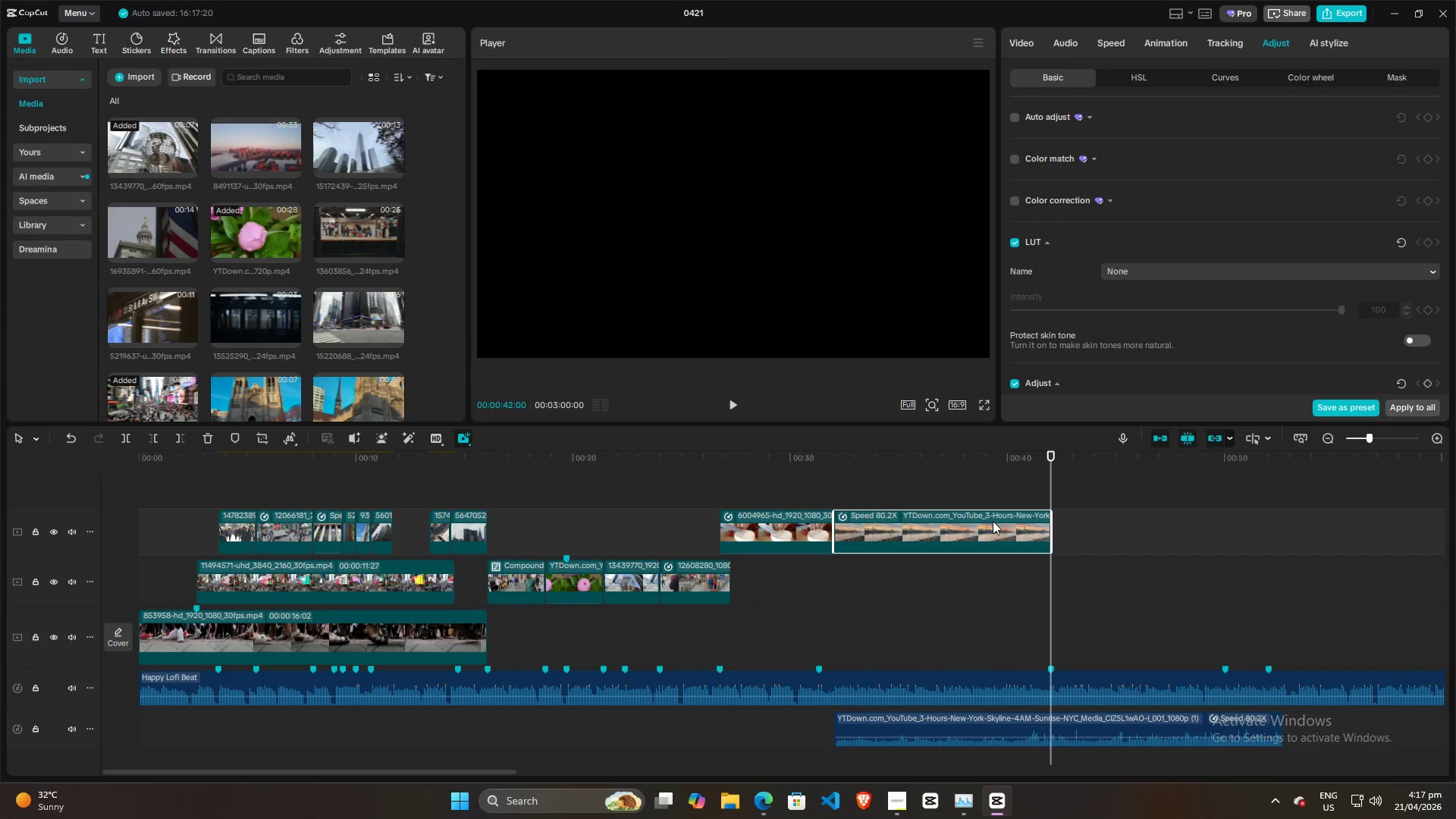 
wait(20.11)
 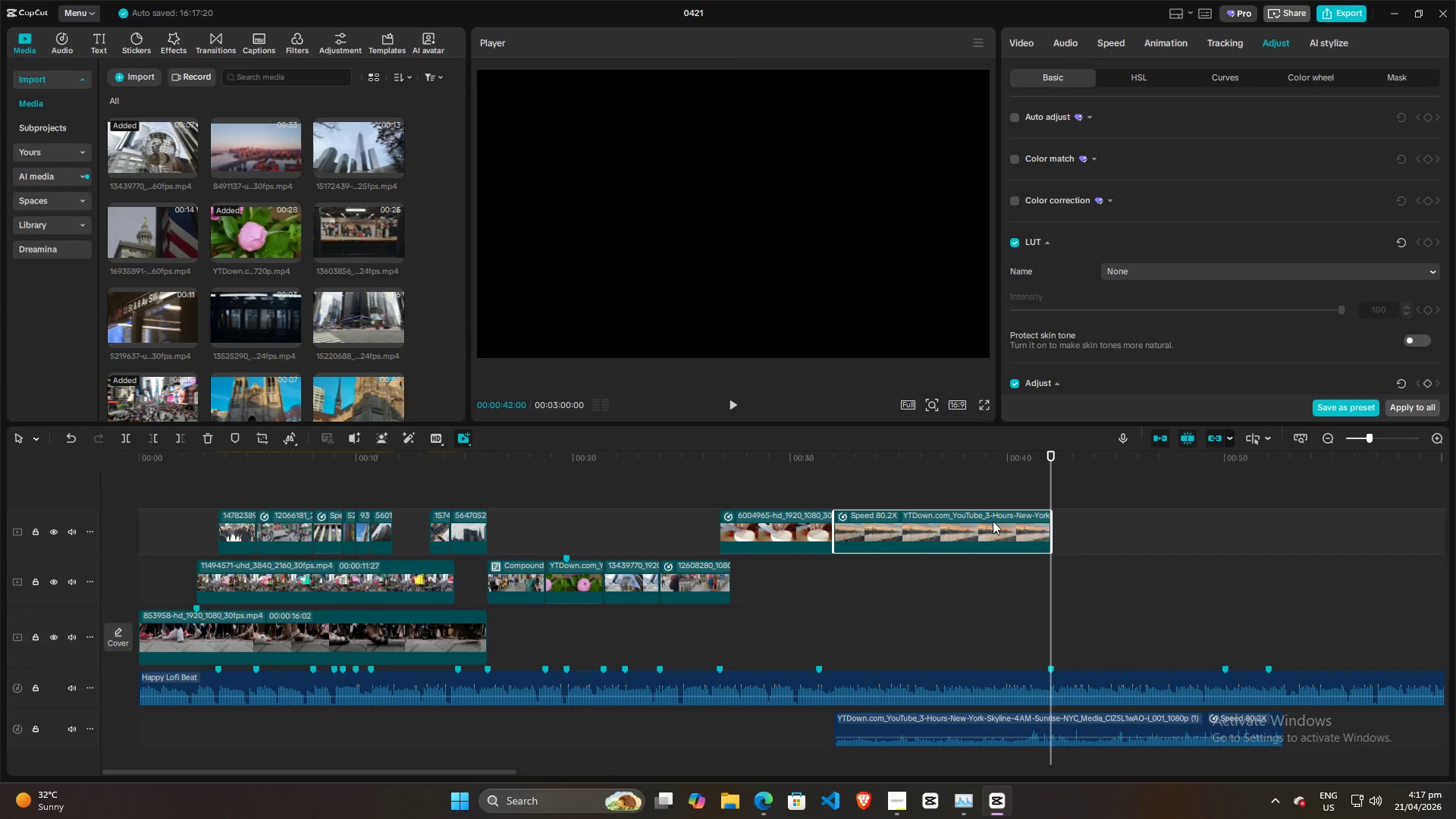 
left_click([821, 493])
 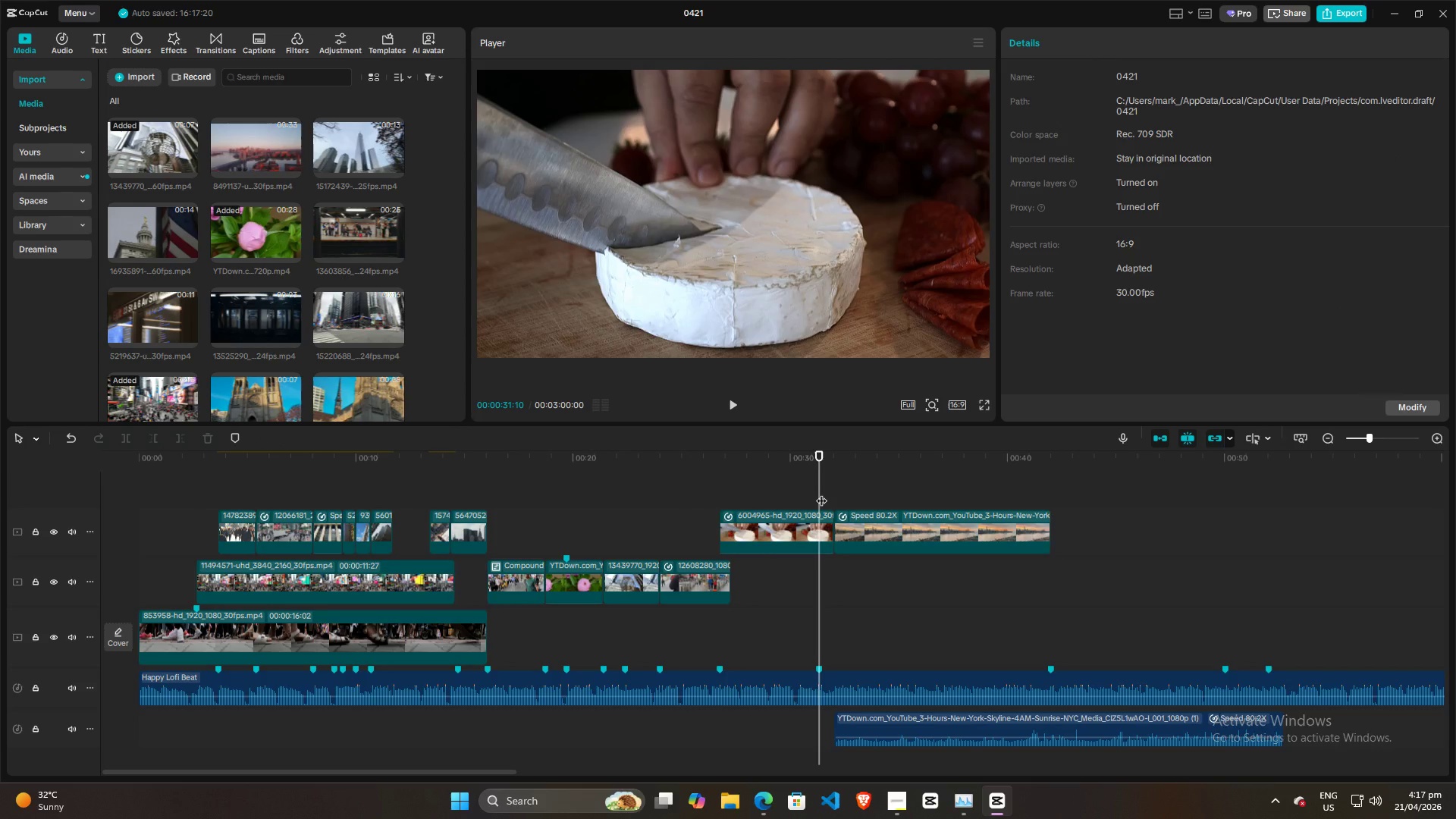 
key(Space)
 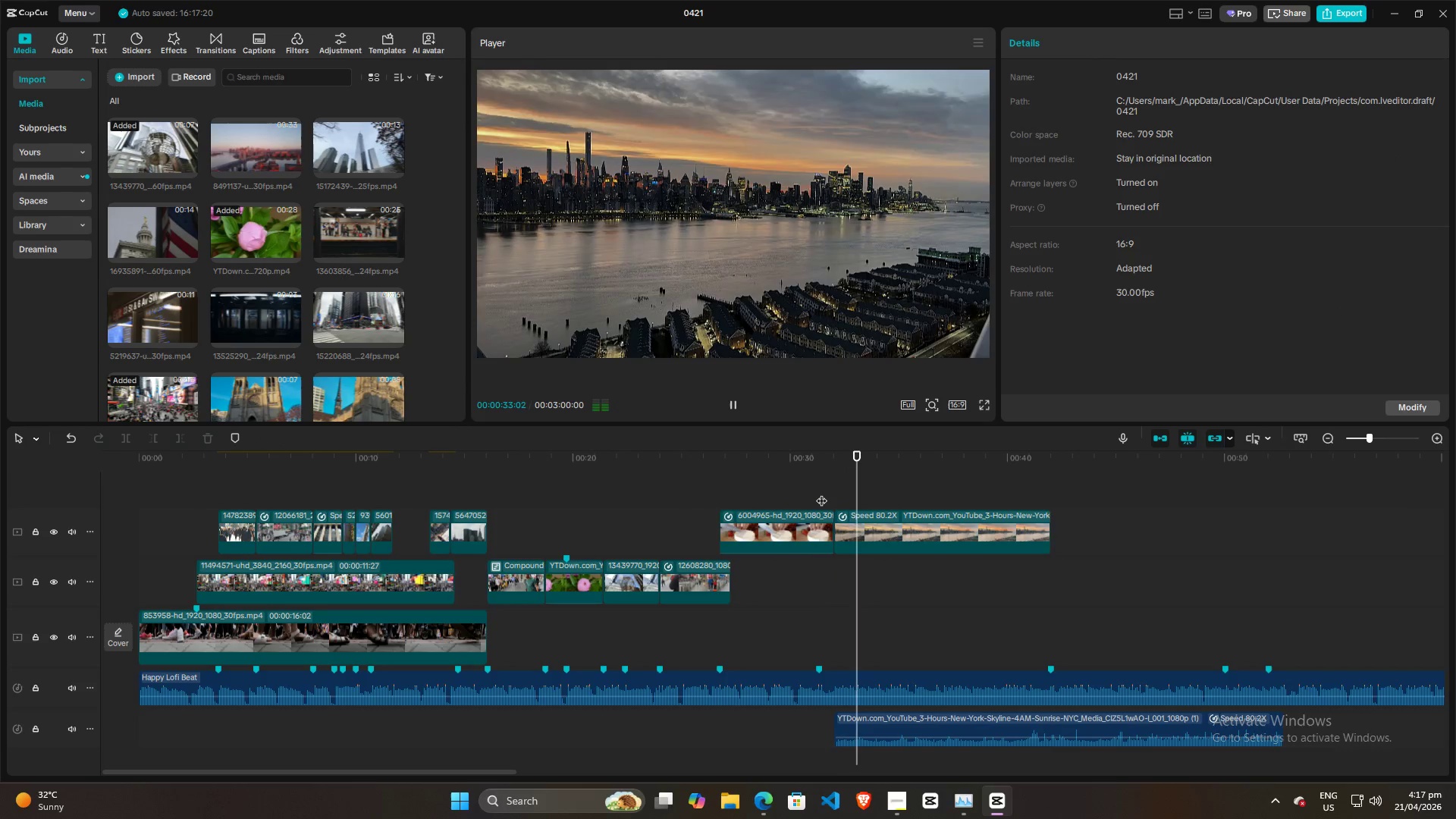 
left_click([795, 488])
 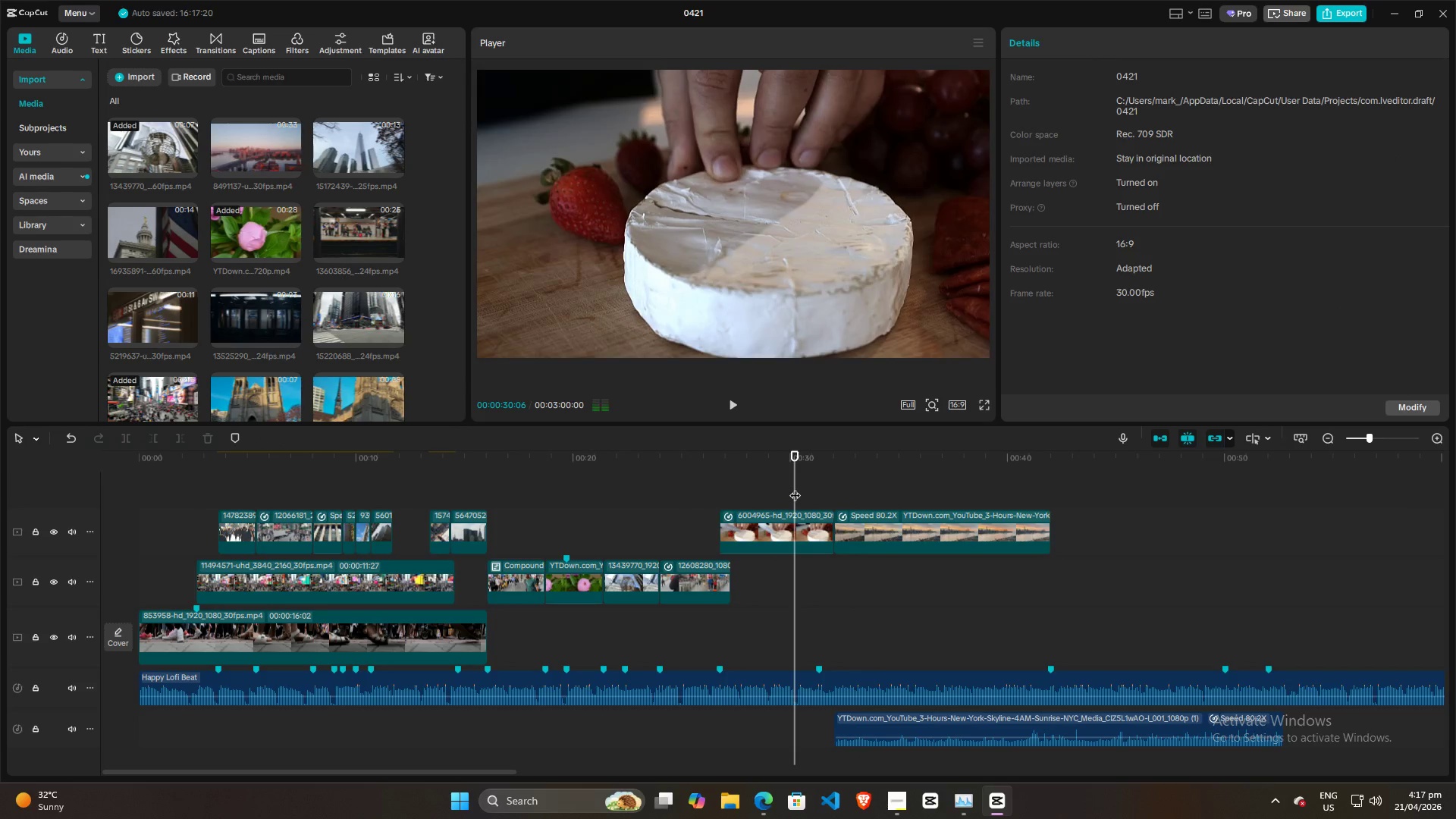 
key(Space)
 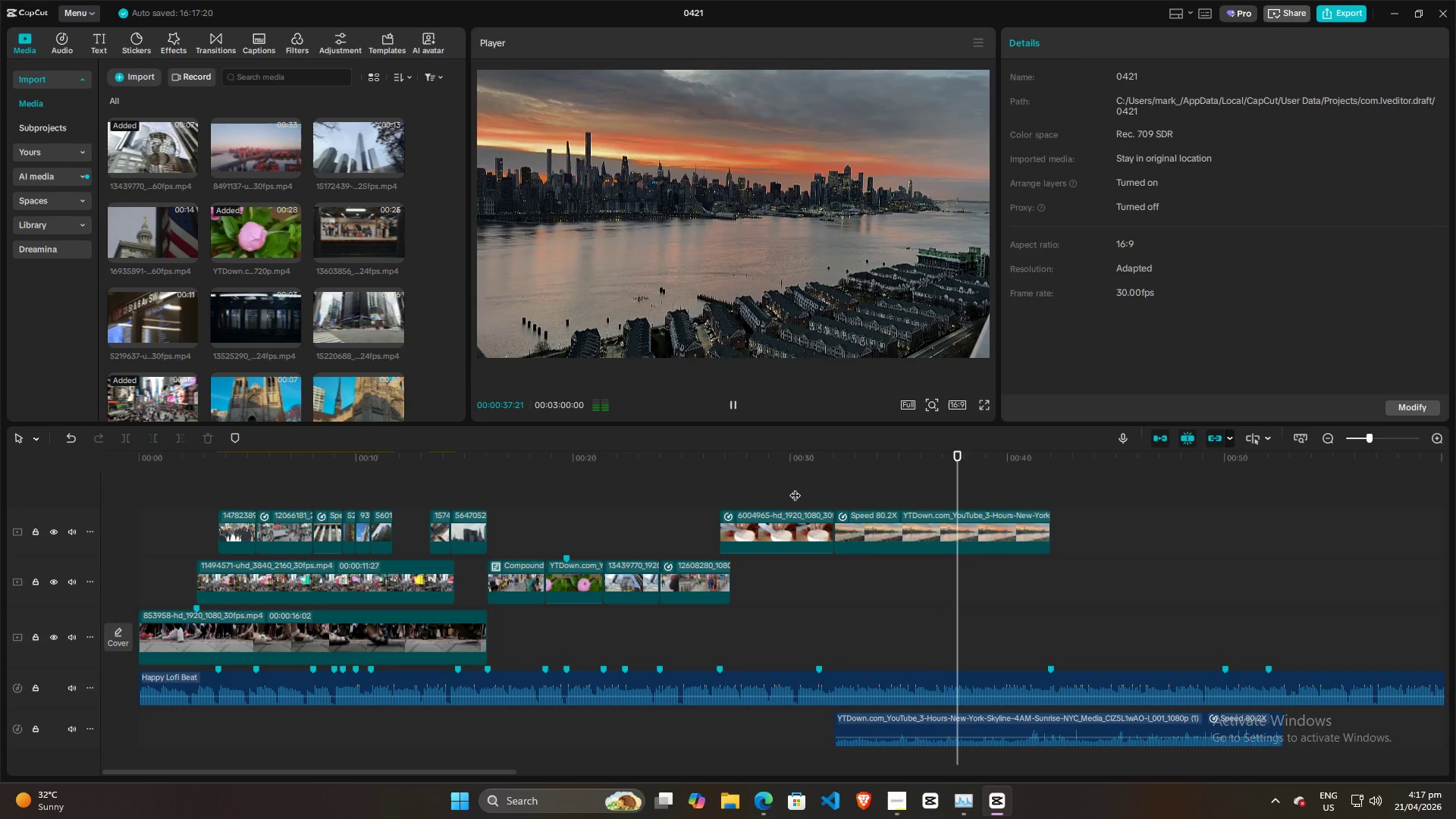 
wait(12.56)
 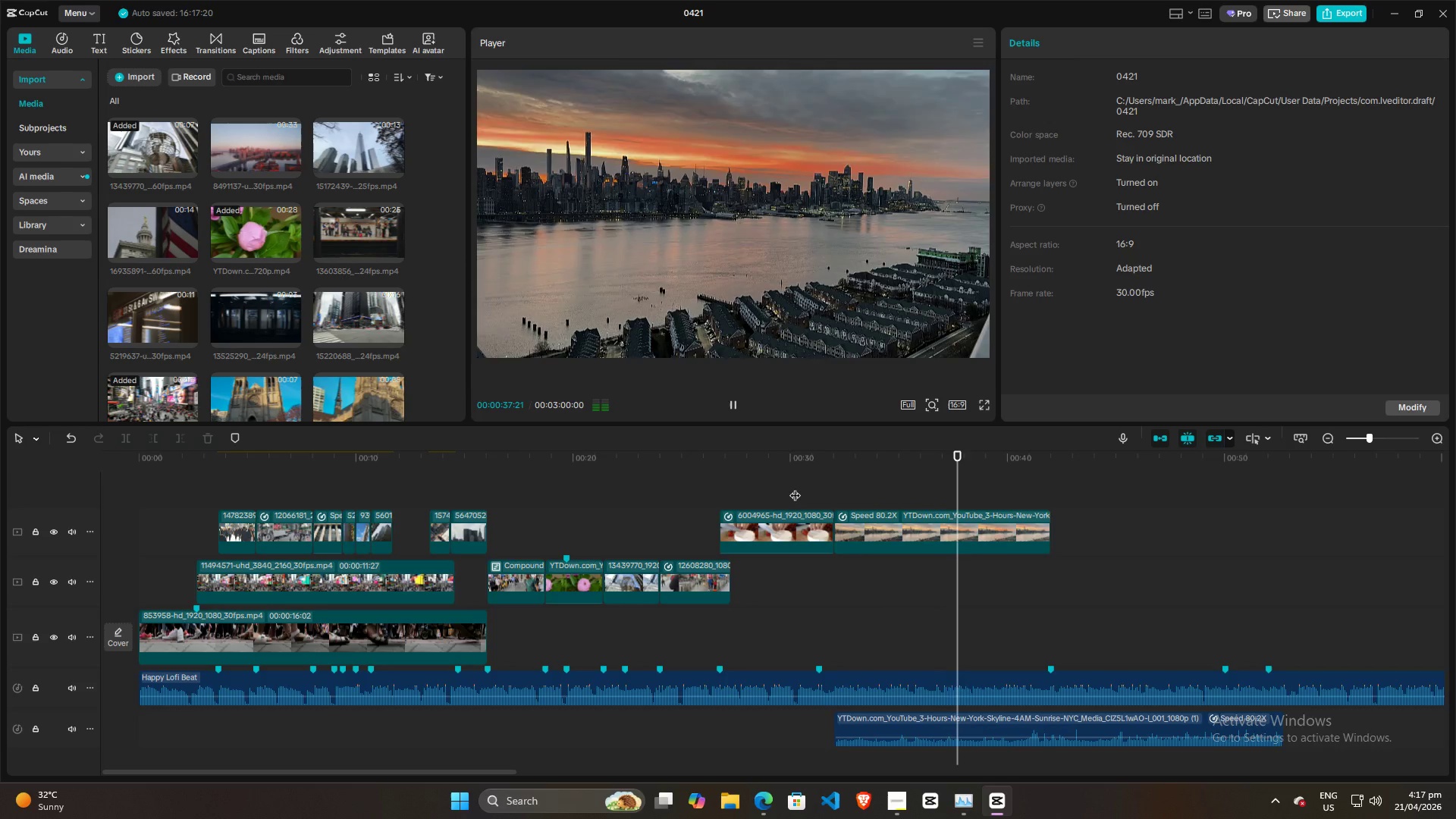 
key(Space)
 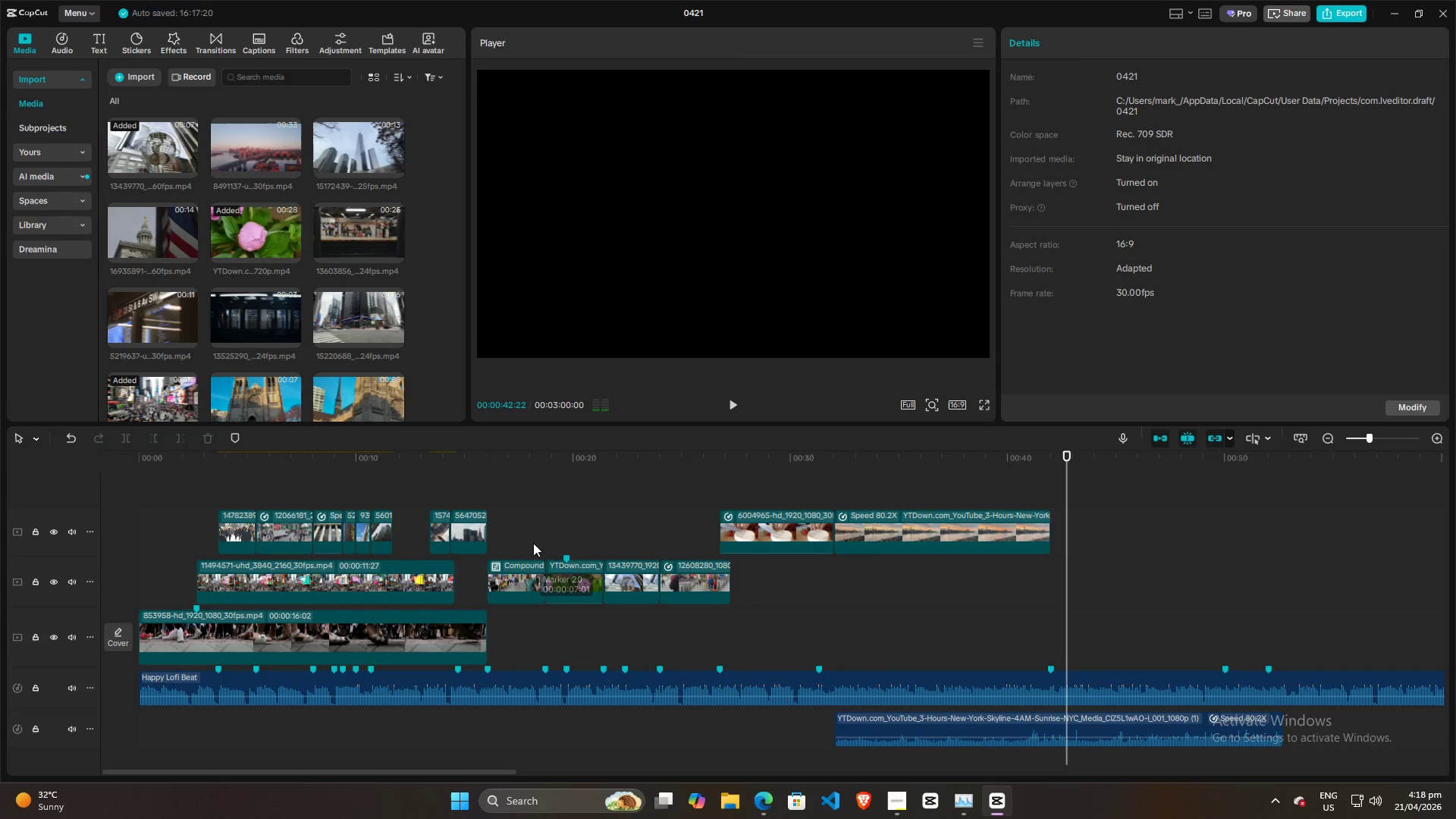 
left_click([513, 525])
 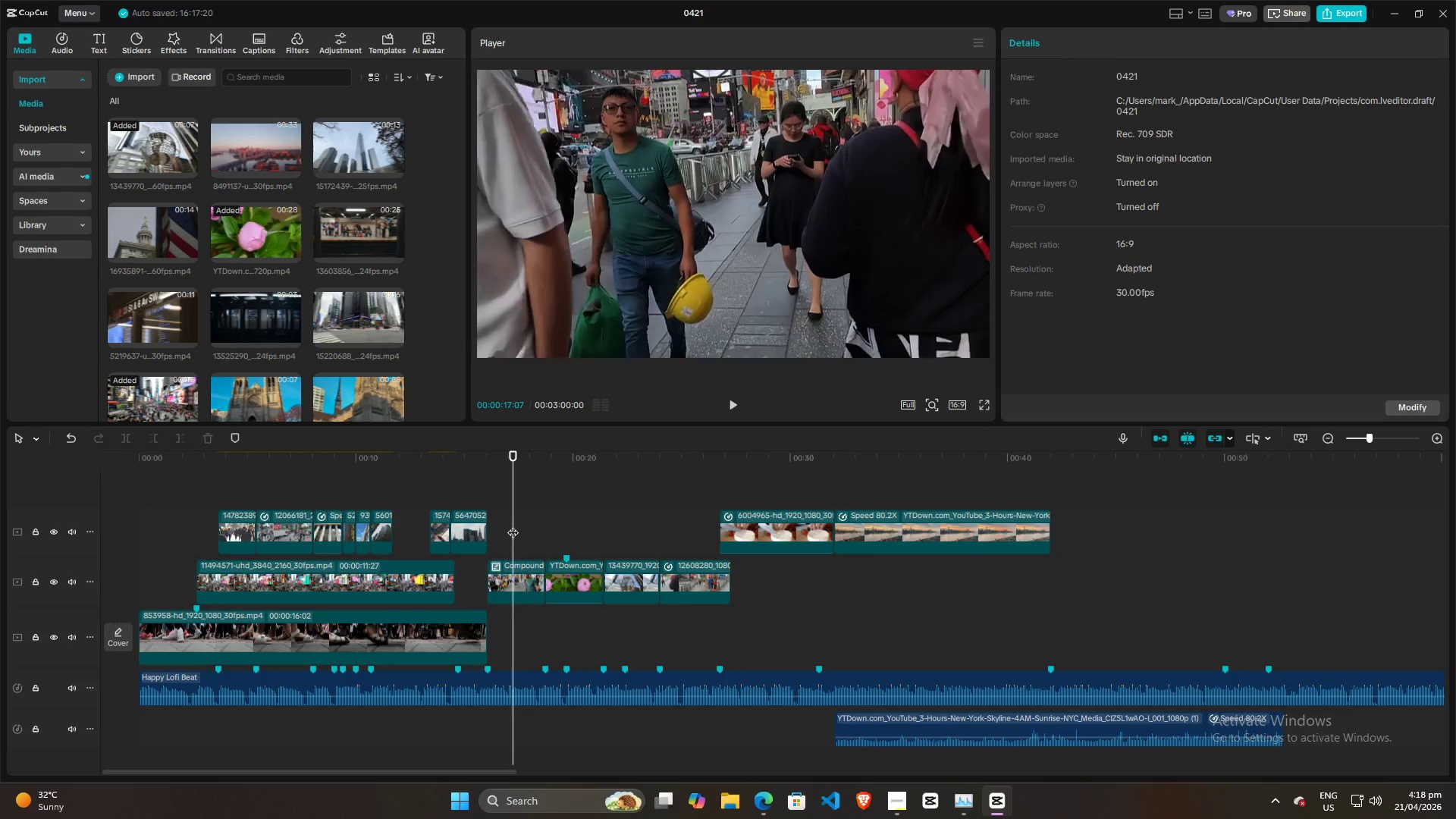 
key(Space)
 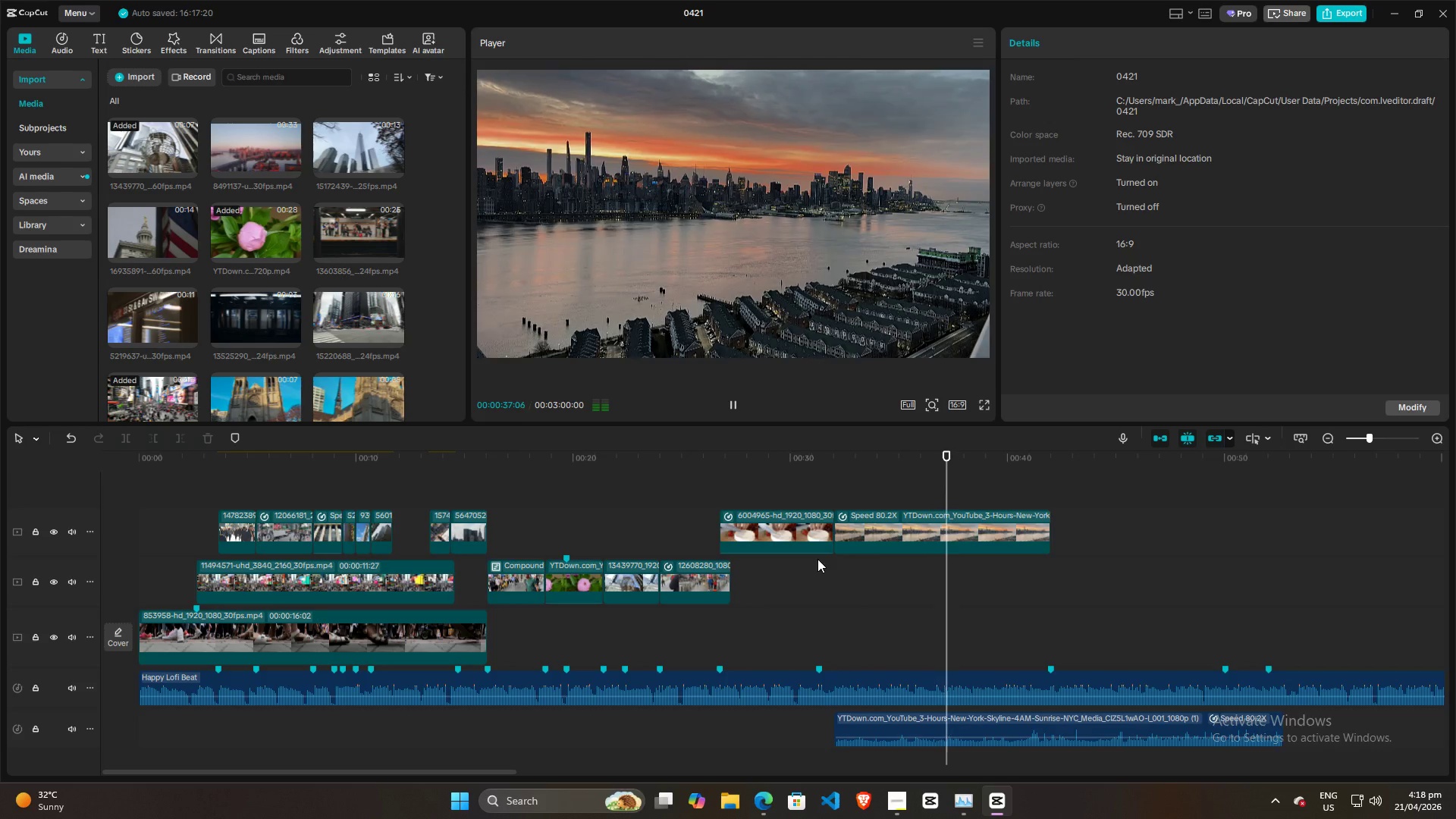 
wait(25.11)
 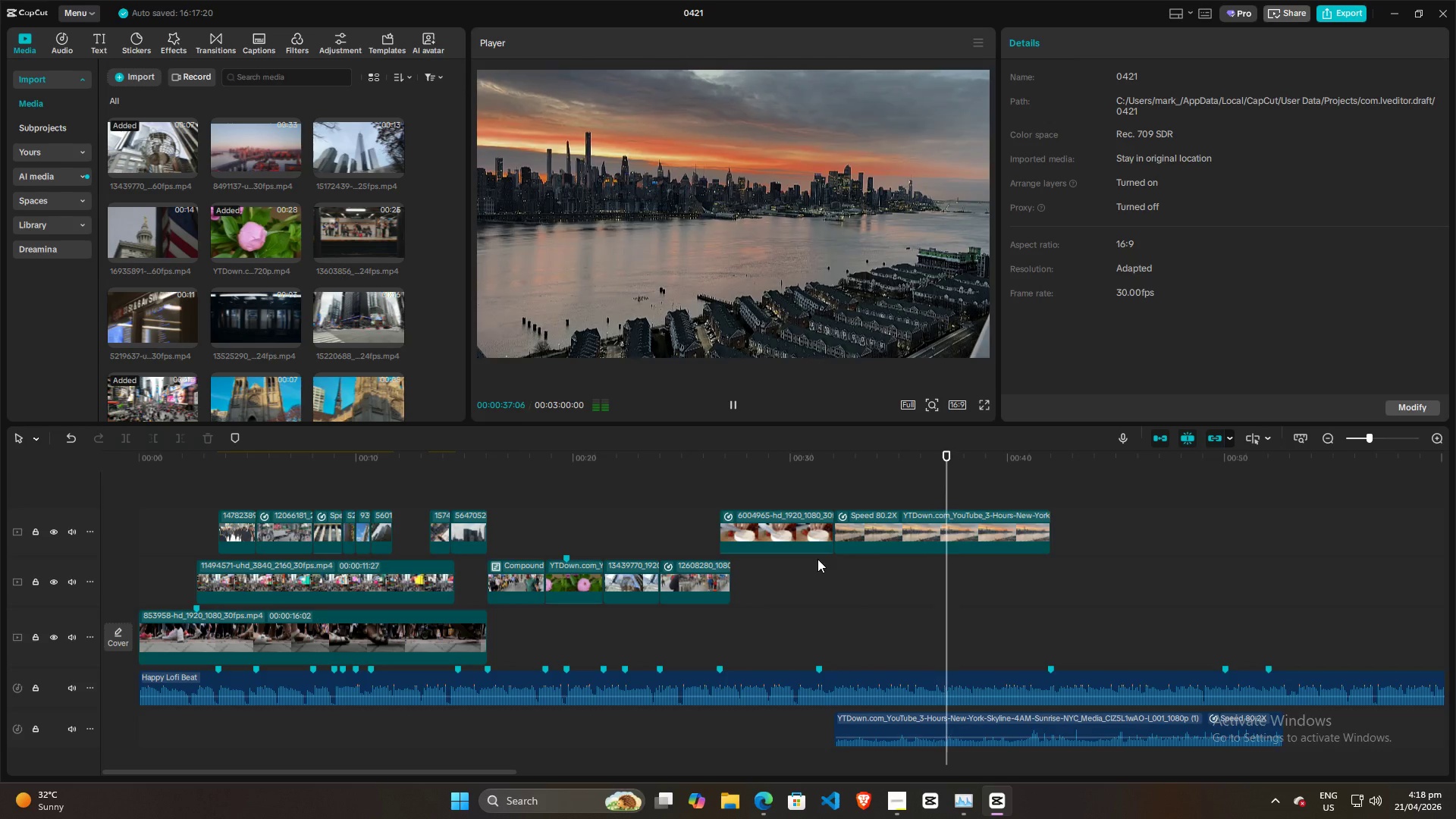 
key(Space)
 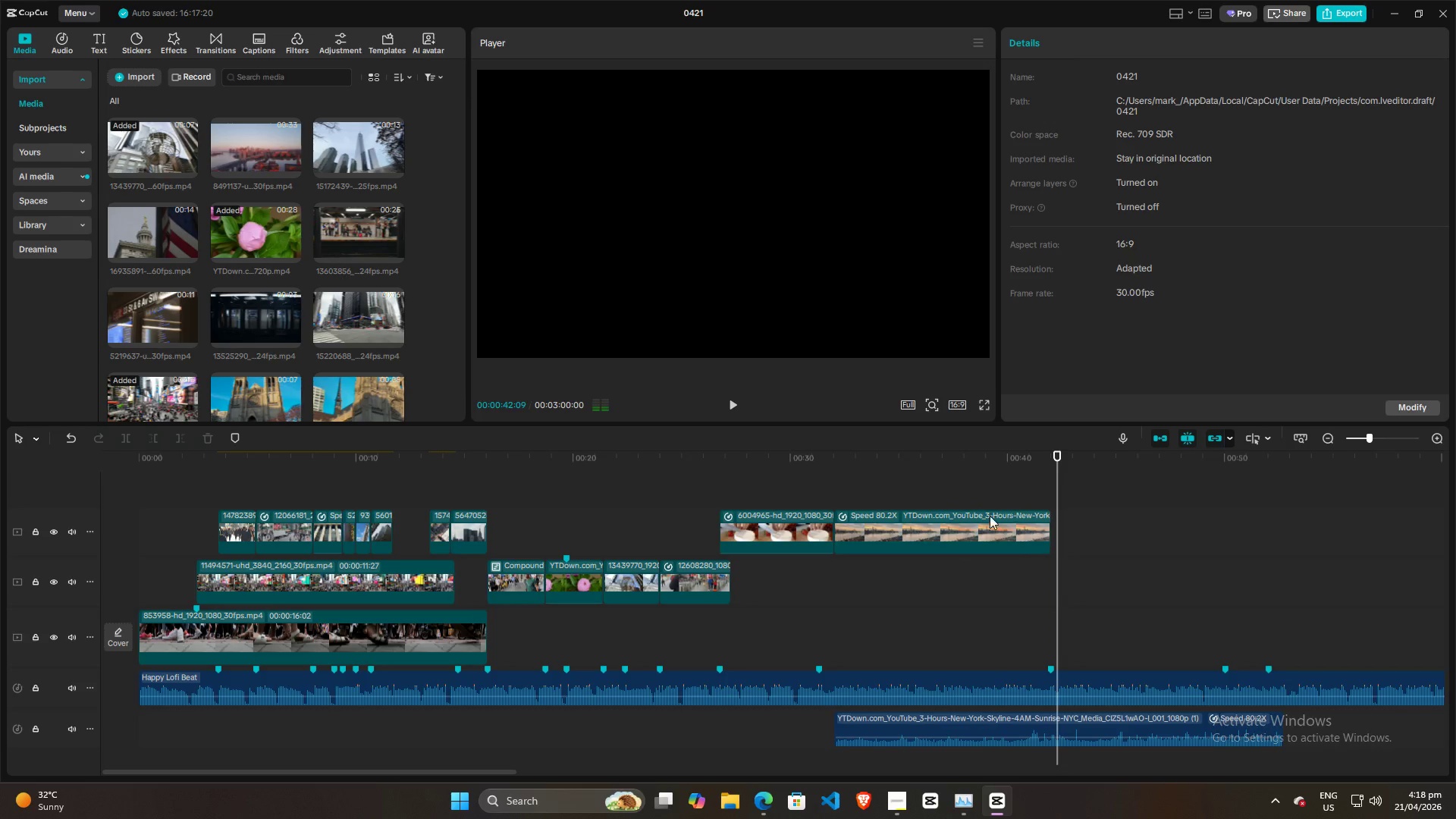 
left_click([986, 521])
 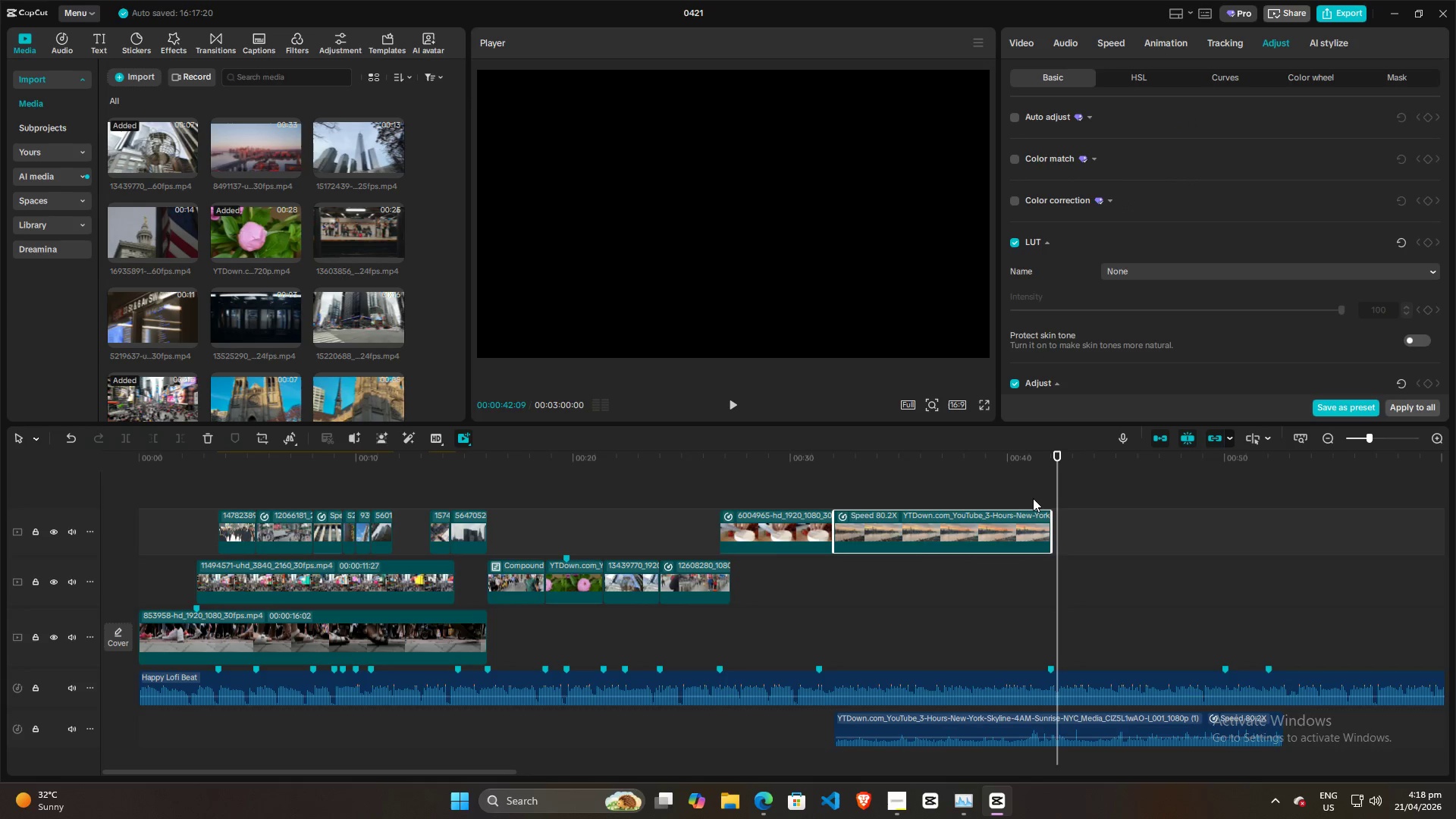 
left_click([1032, 495])
 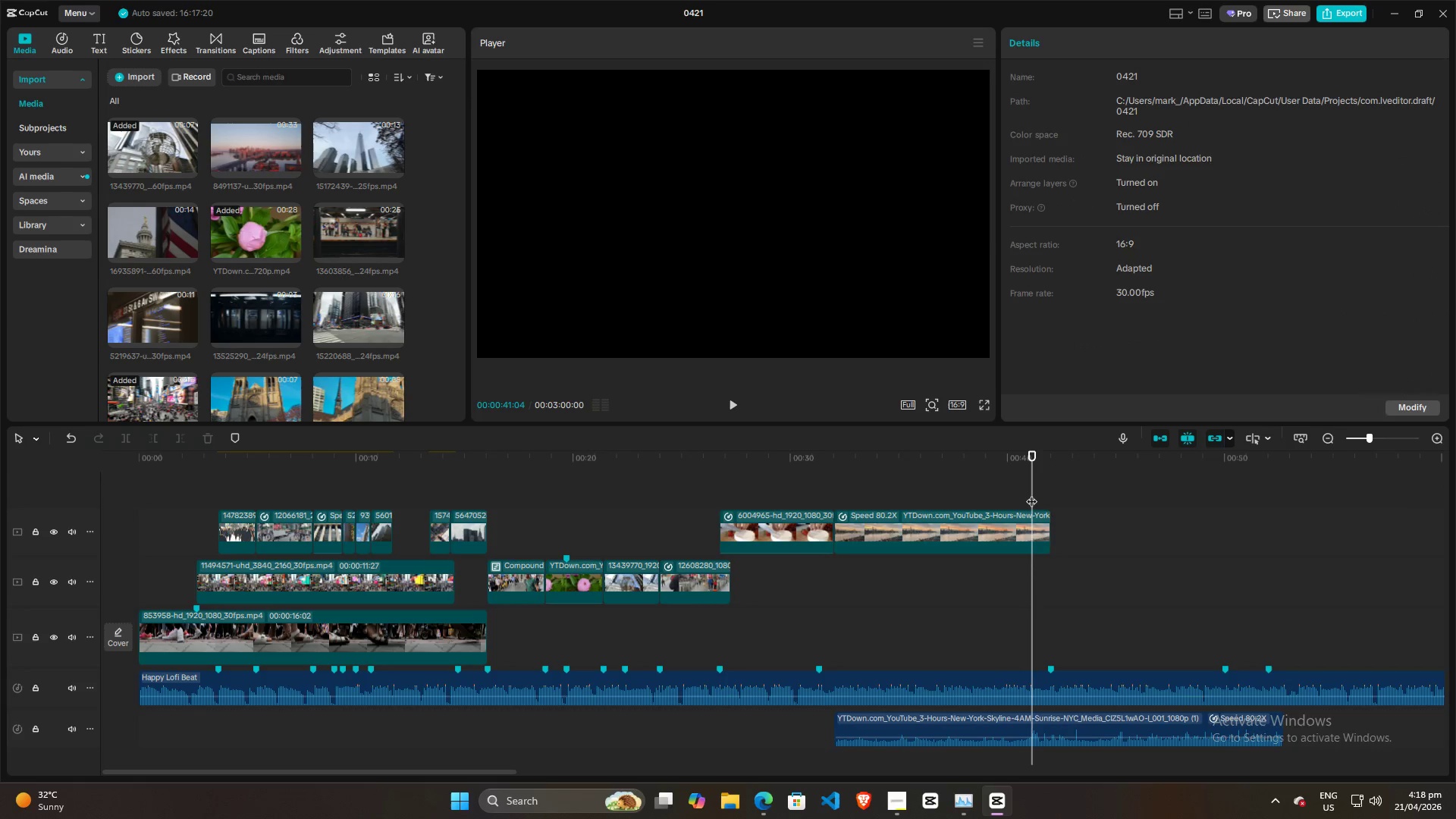 
key(Space)
 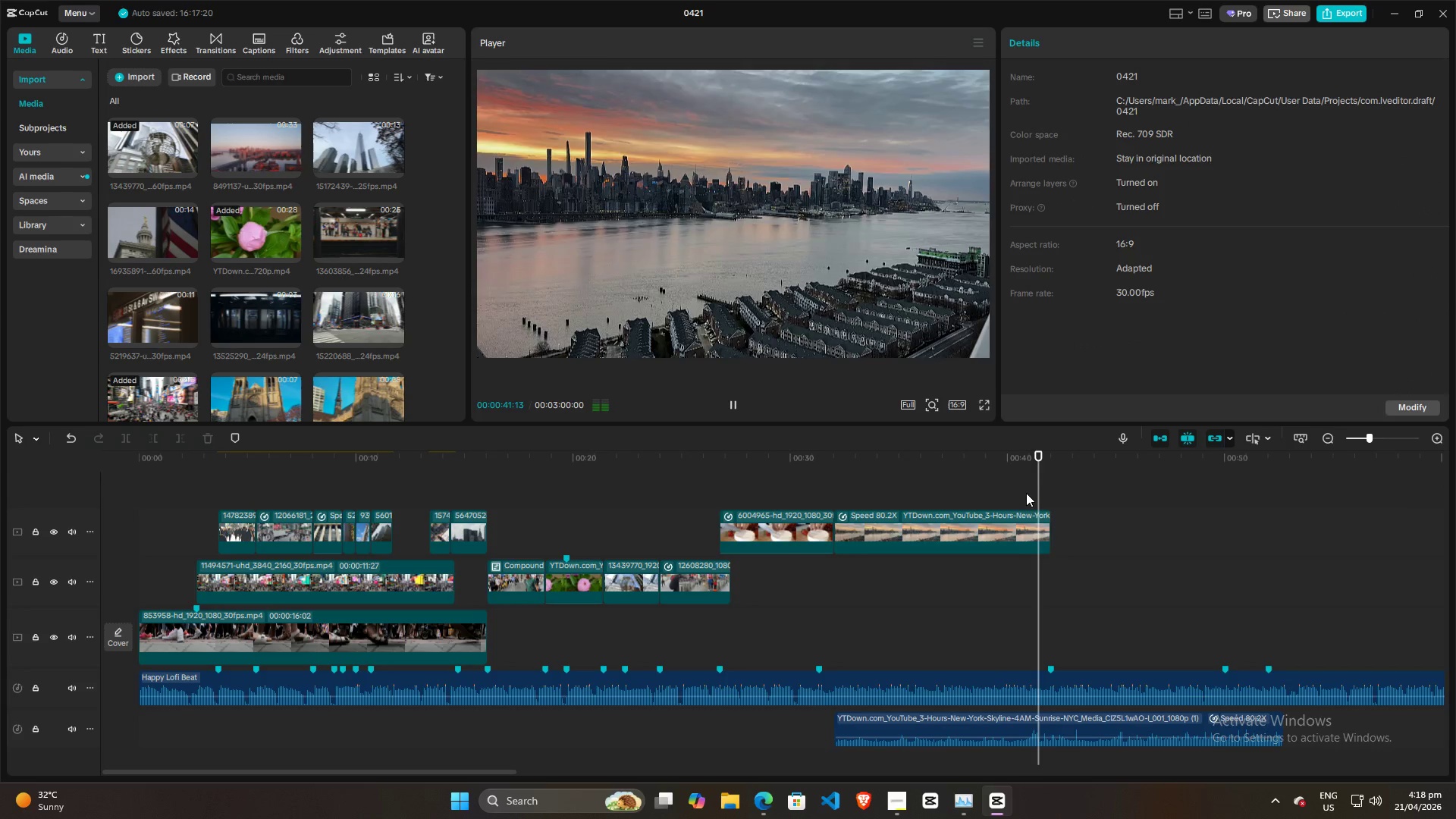 
key(Space)
 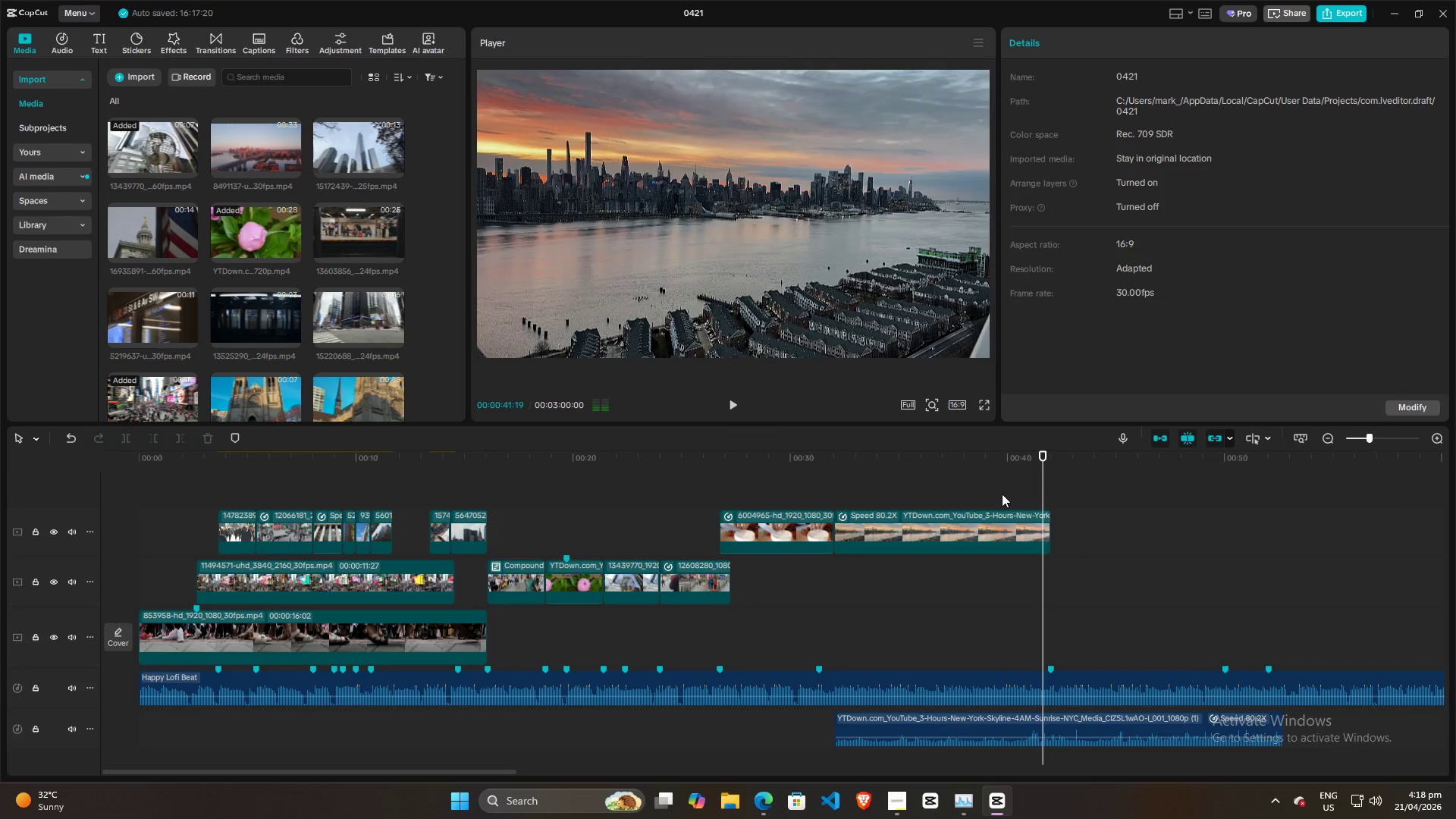 
left_click([1002, 494])
 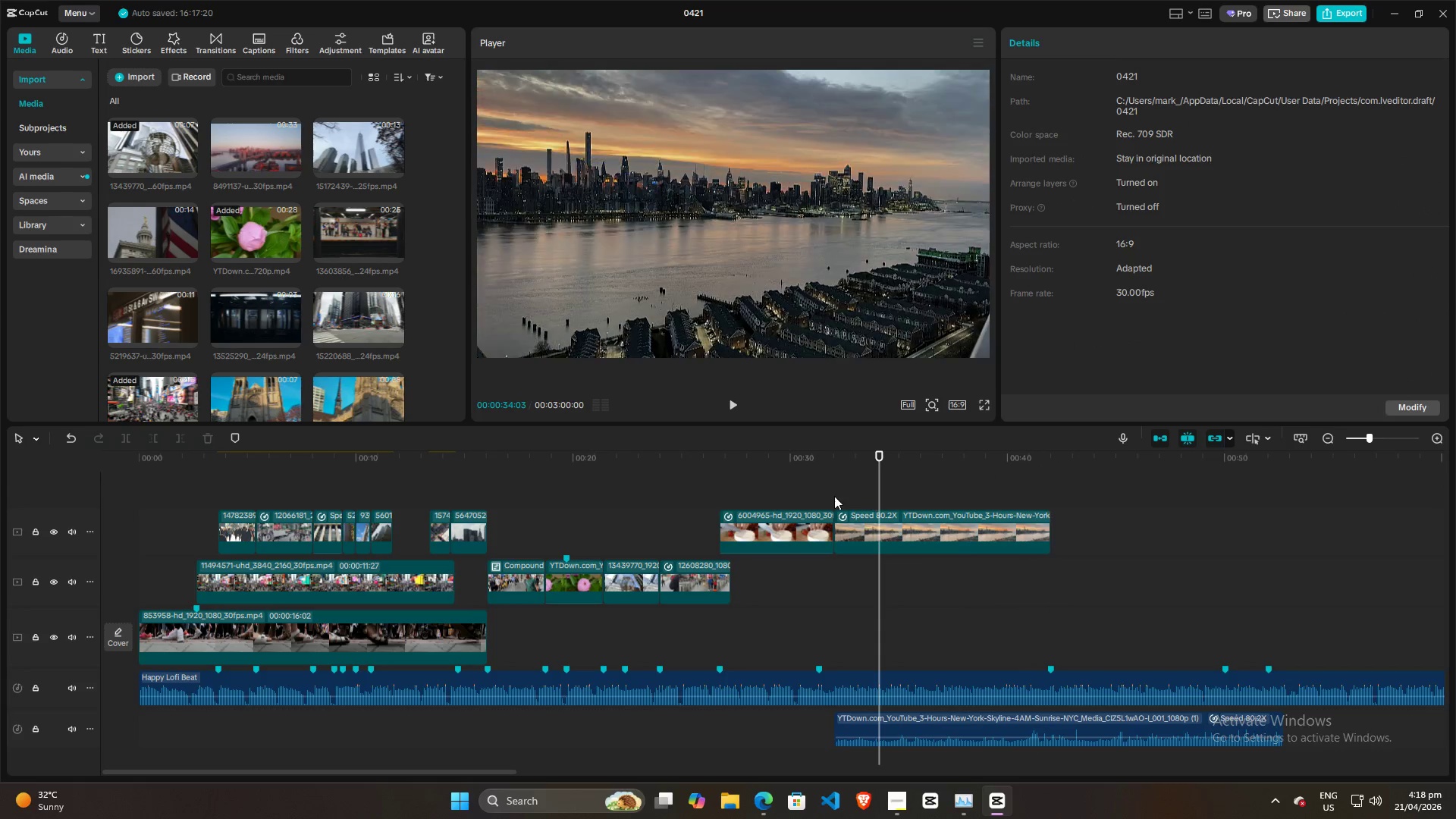 
double_click([833, 496])
 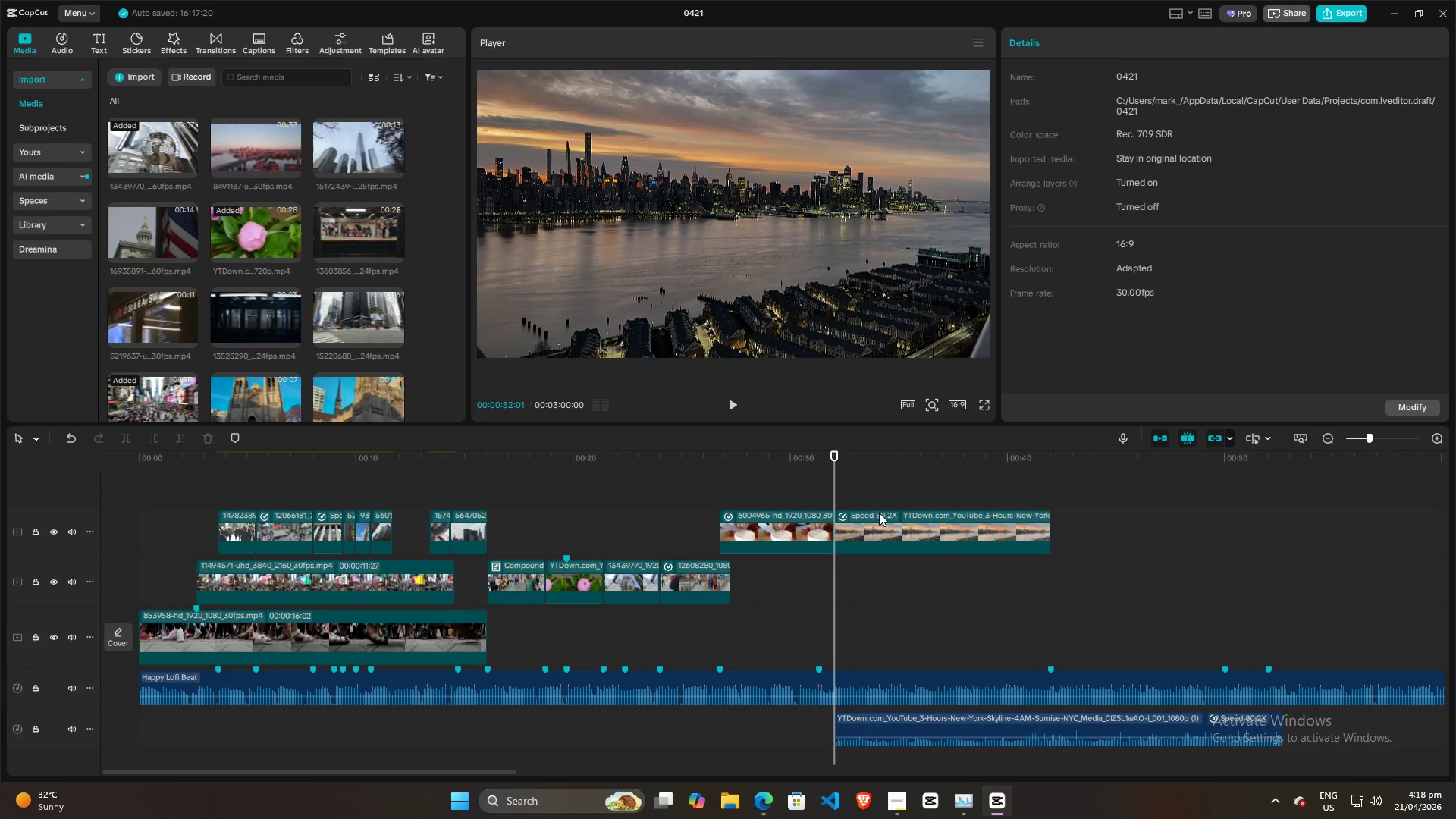 
left_click_drag(start_coordinate=[882, 515], to_coordinate=[975, 515])
 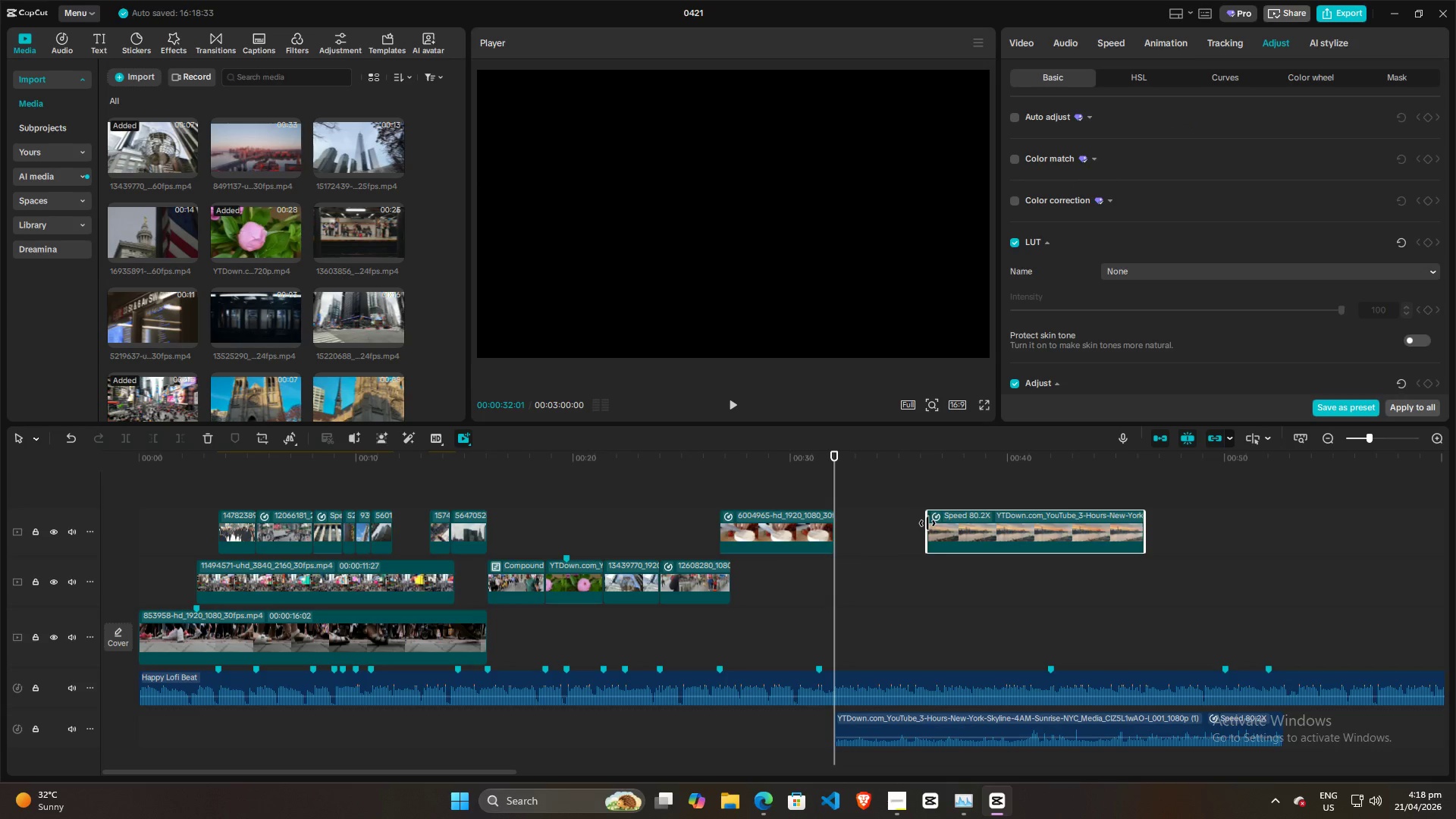 
left_click_drag(start_coordinate=[927, 523], to_coordinate=[854, 516])
 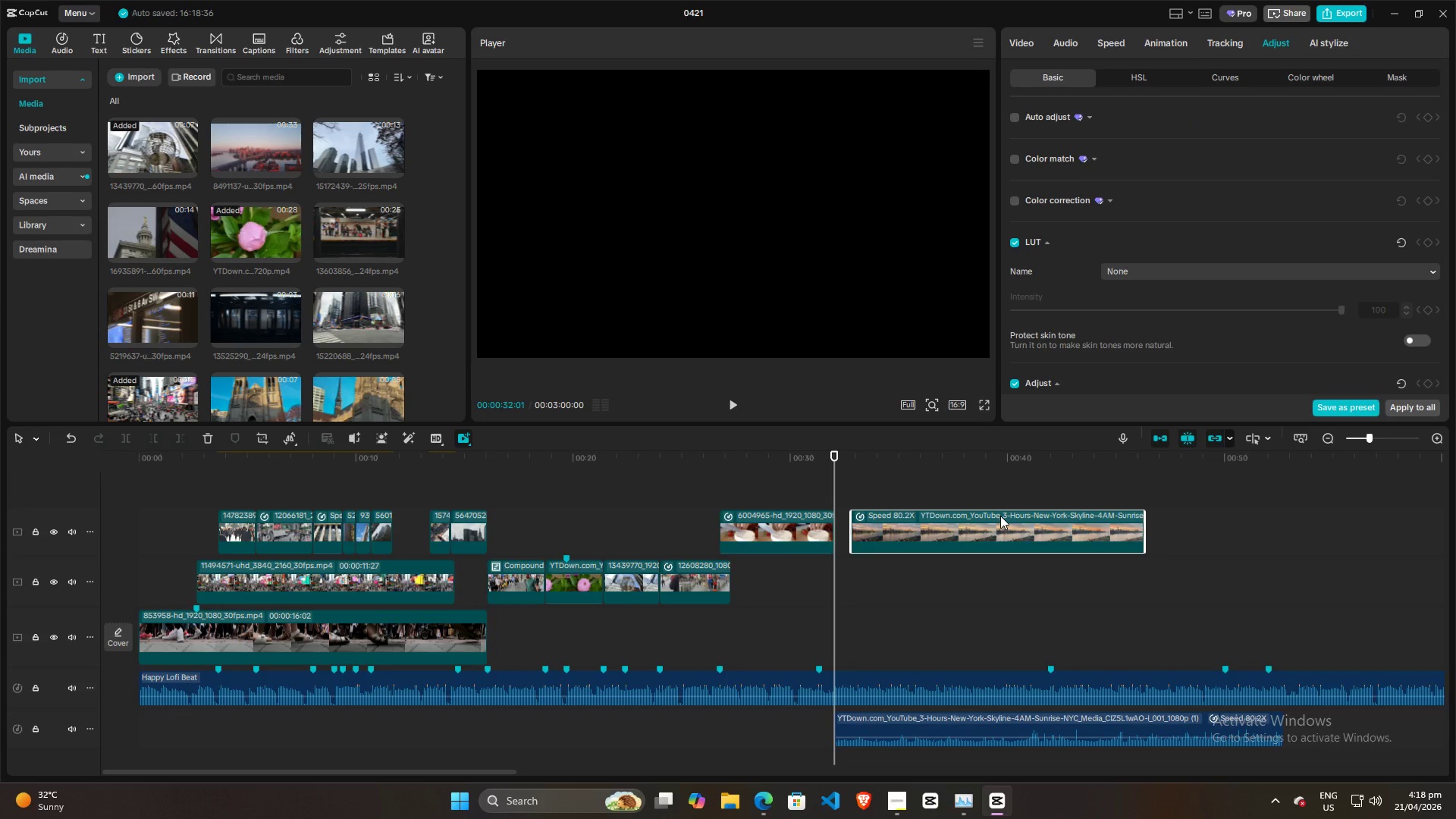 
left_click_drag(start_coordinate=[1000, 516], to_coordinate=[984, 519])
 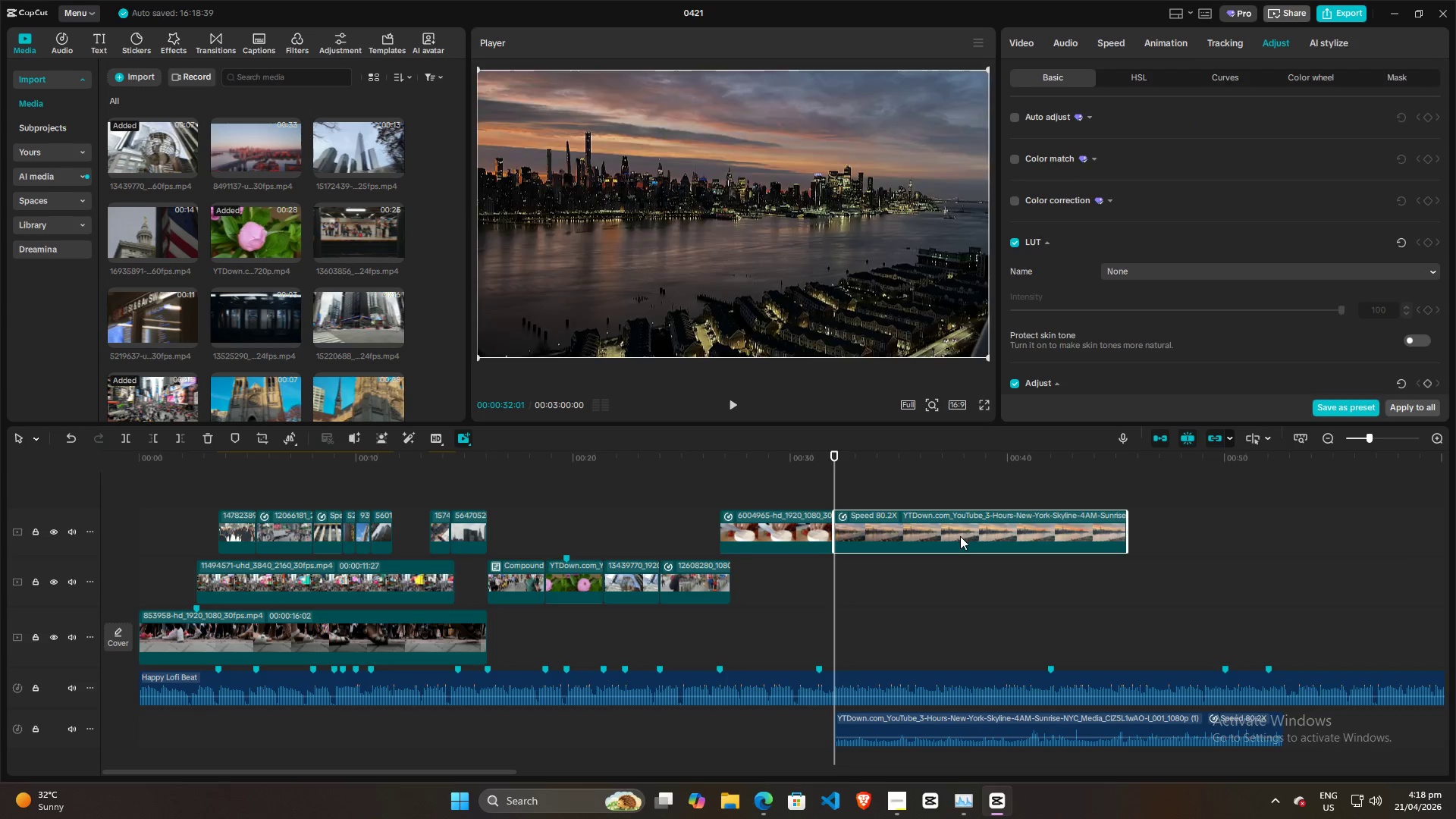 
left_click([960, 536])
 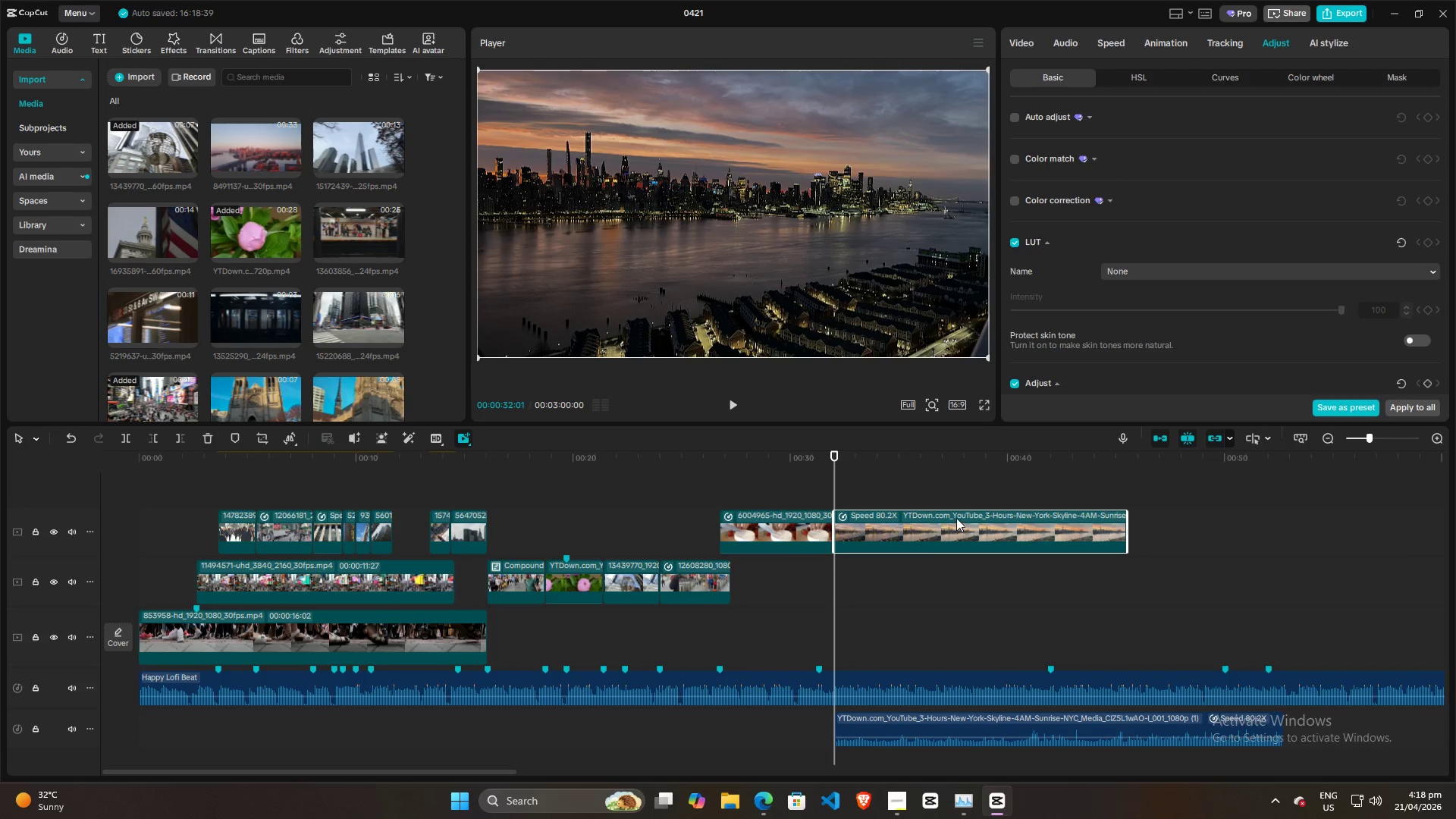 
left_click_drag(start_coordinate=[965, 514], to_coordinate=[1121, 519])
 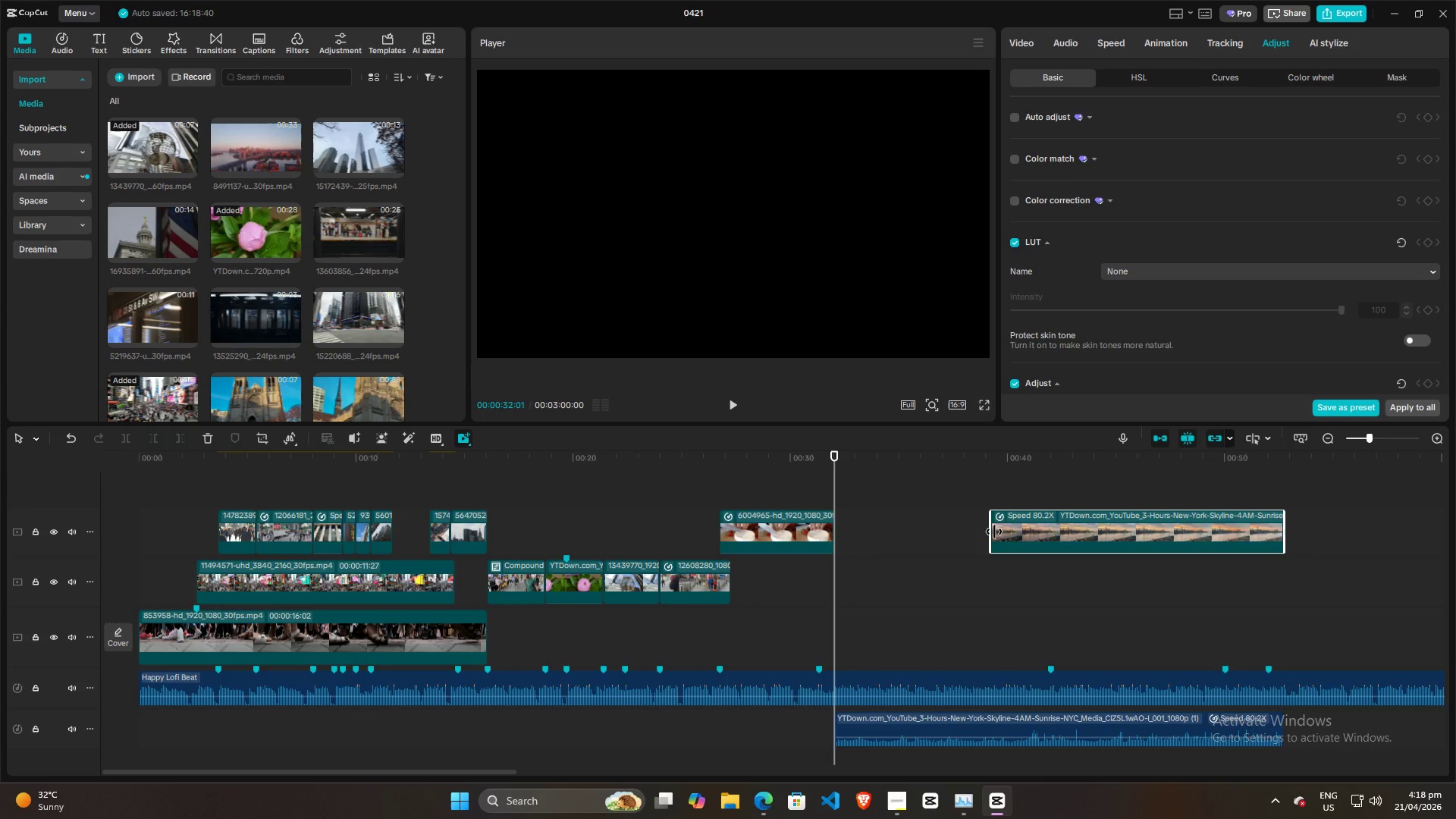 
left_click_drag(start_coordinate=[994, 532], to_coordinate=[933, 532])
 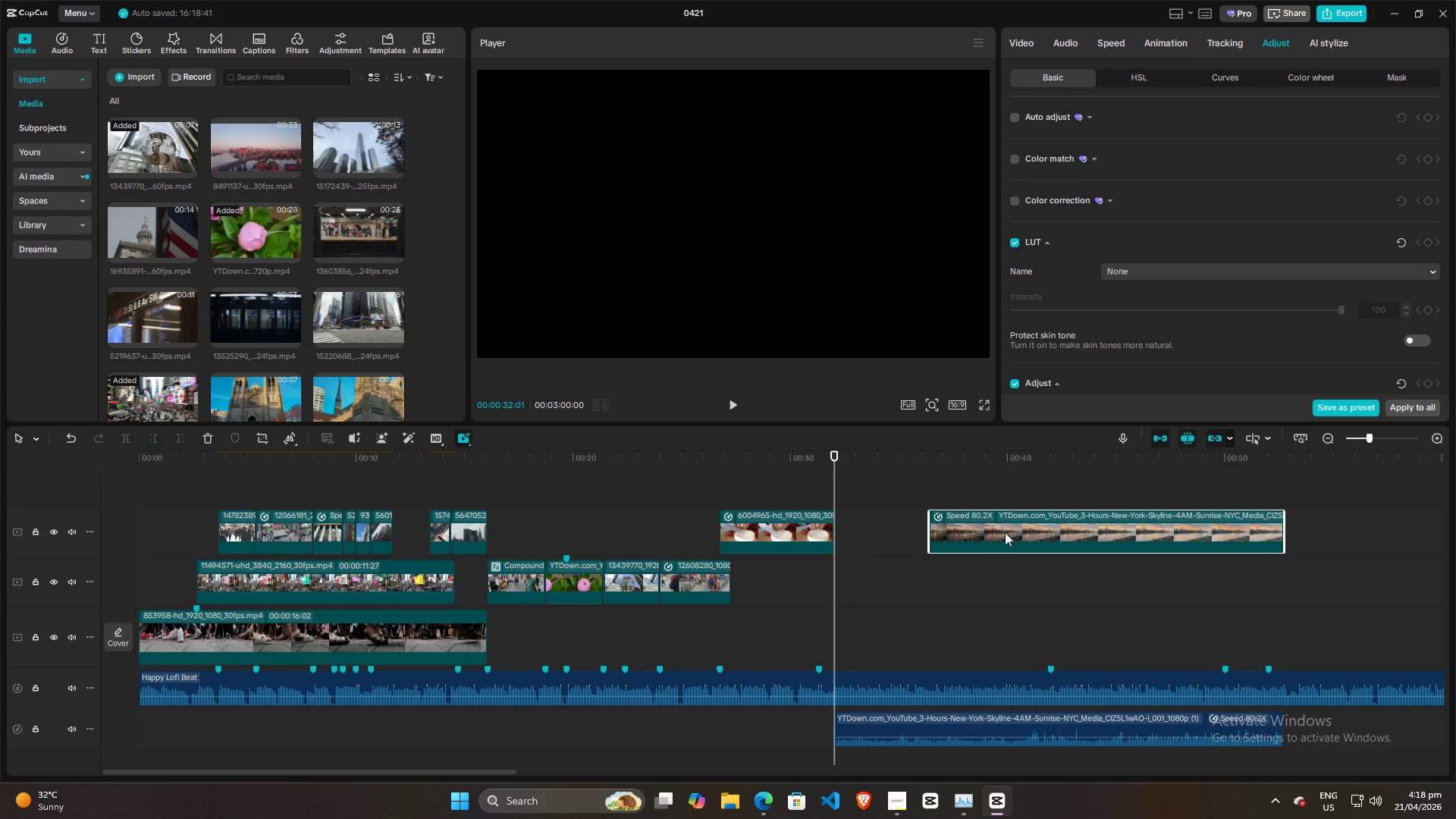 
left_click([1006, 533])
 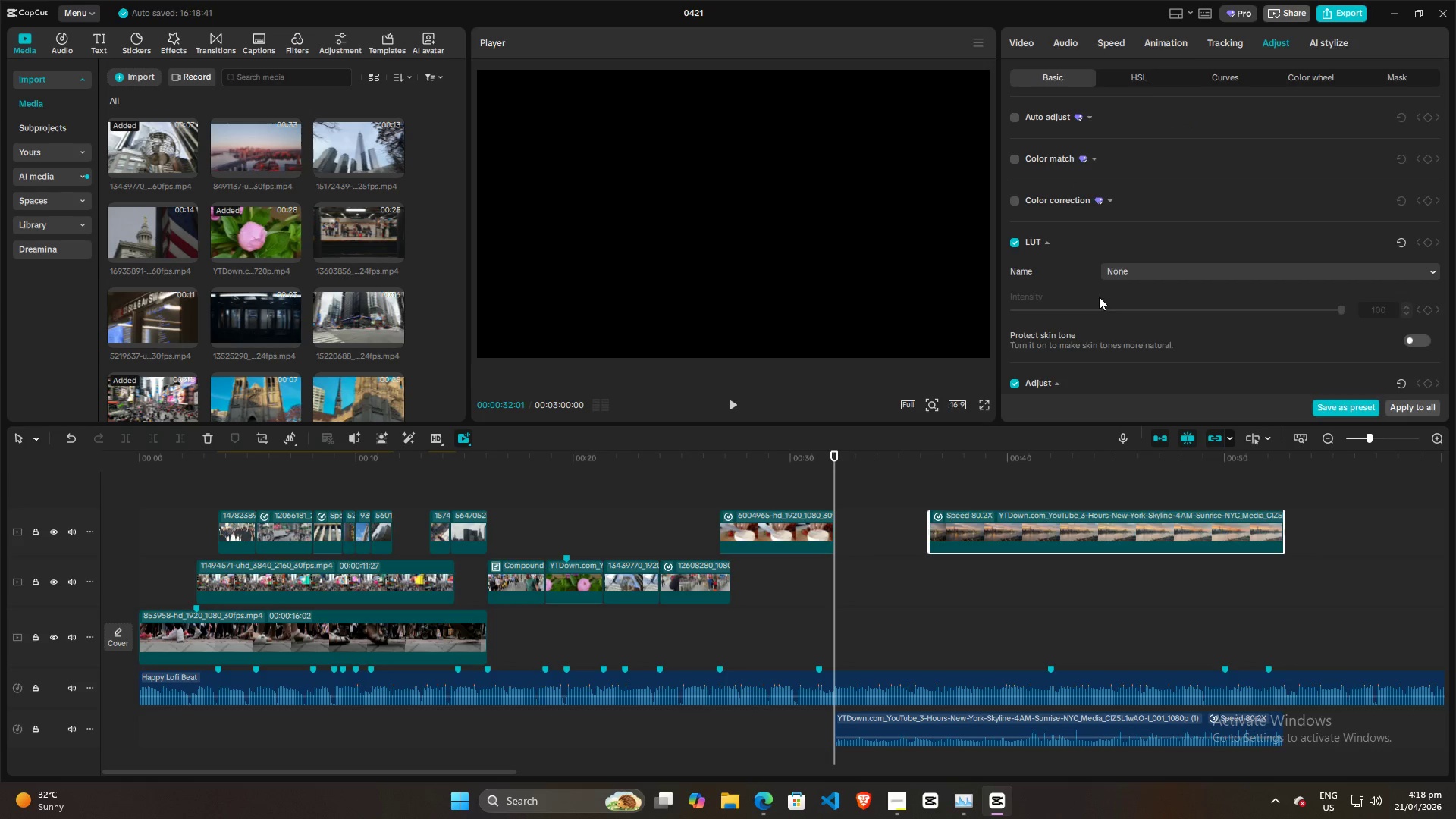 
key(Control+ControlLeft)
 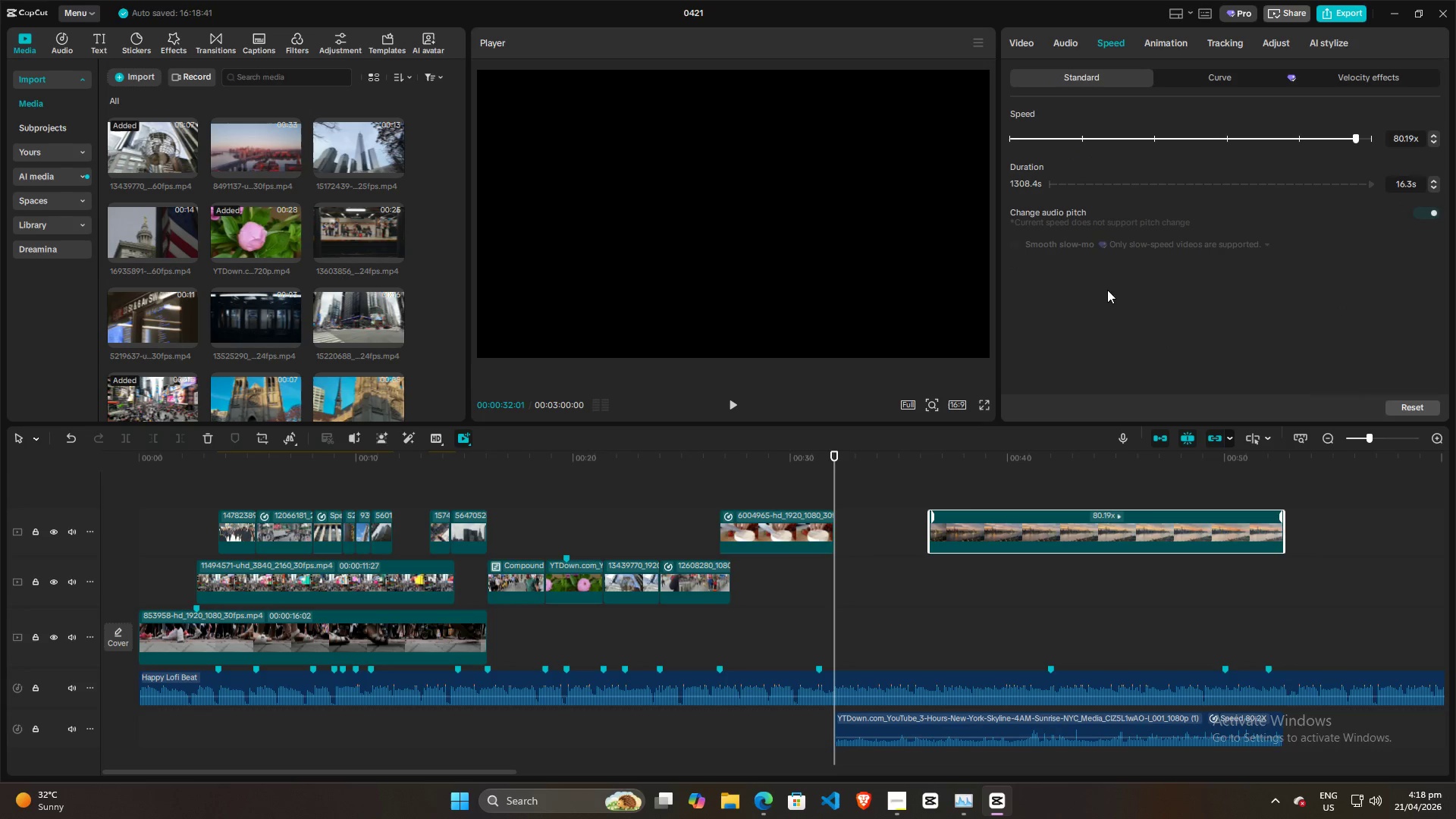 
key(Control+R)
 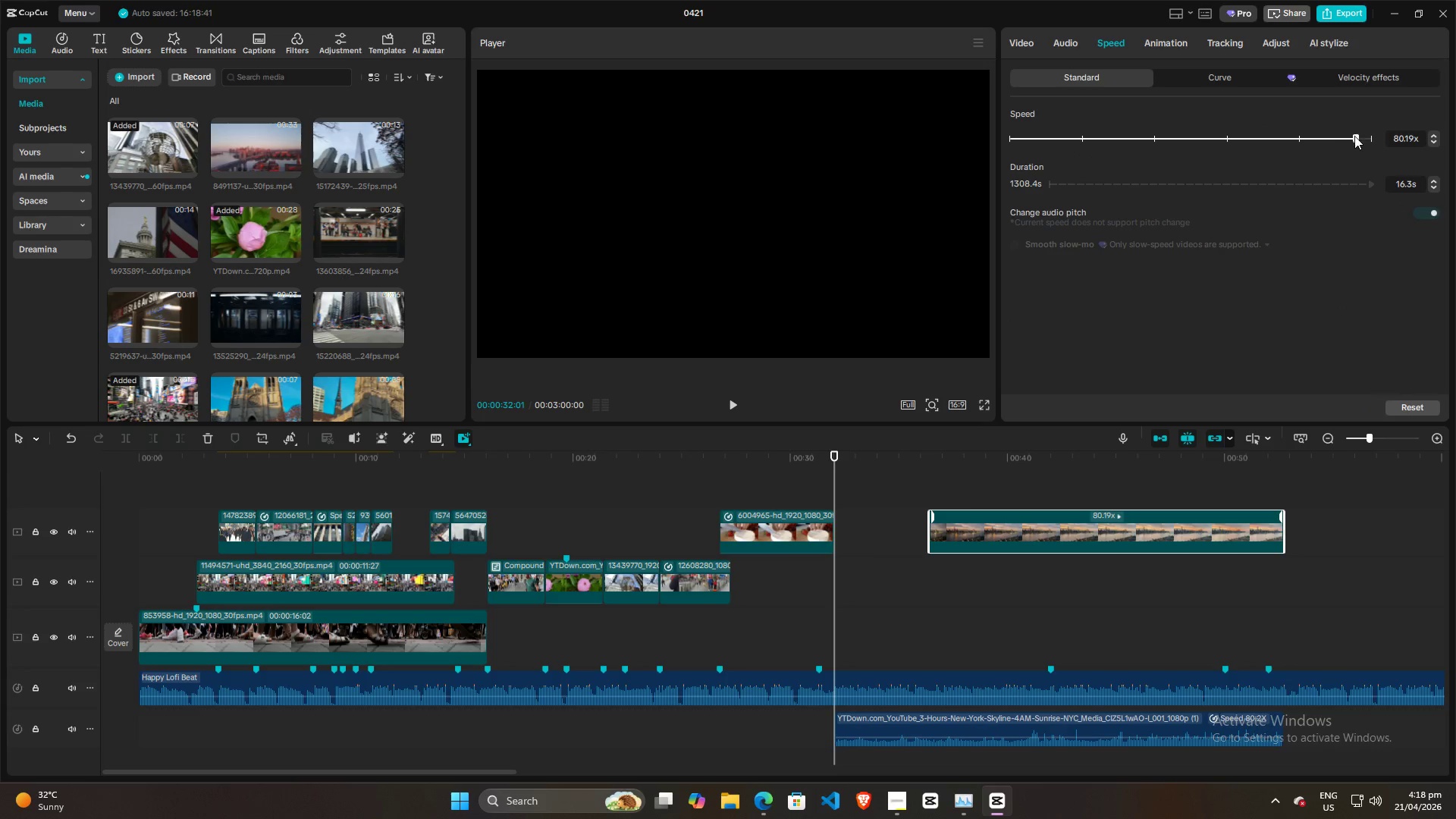 
left_click_drag(start_coordinate=[1355, 137], to_coordinate=[1420, 137])
 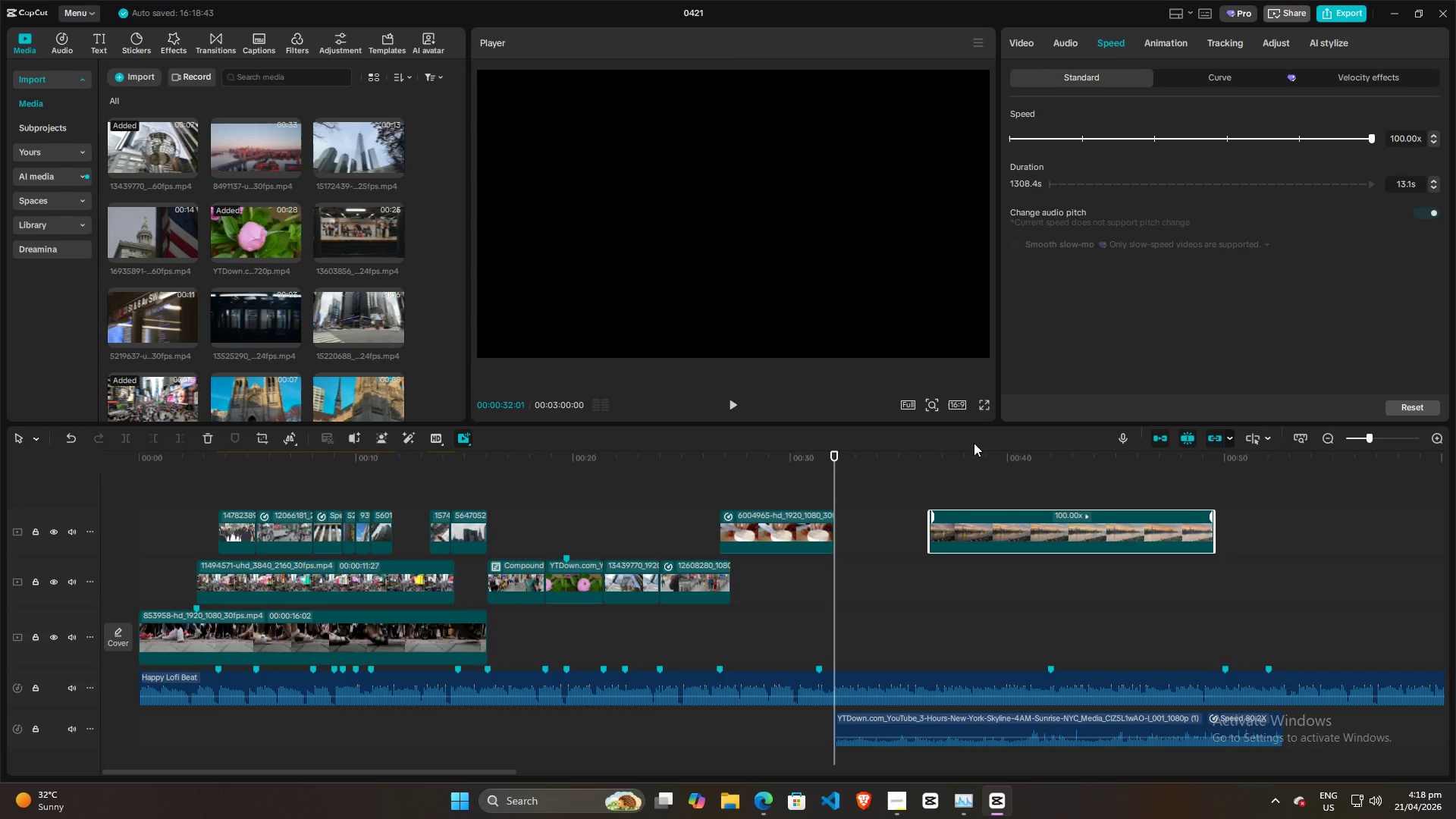 
left_click([955, 500])
 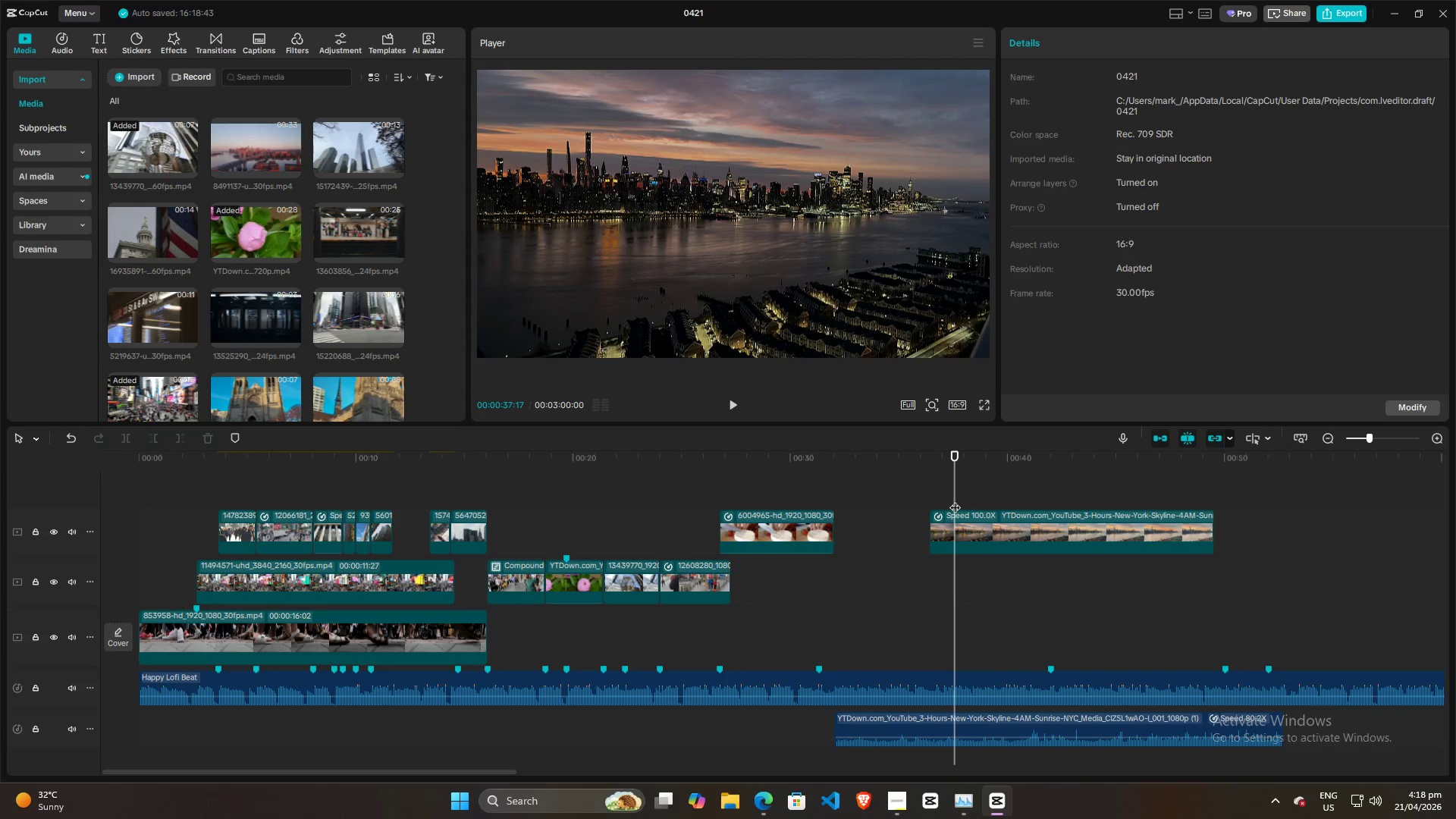 
key(Space)
 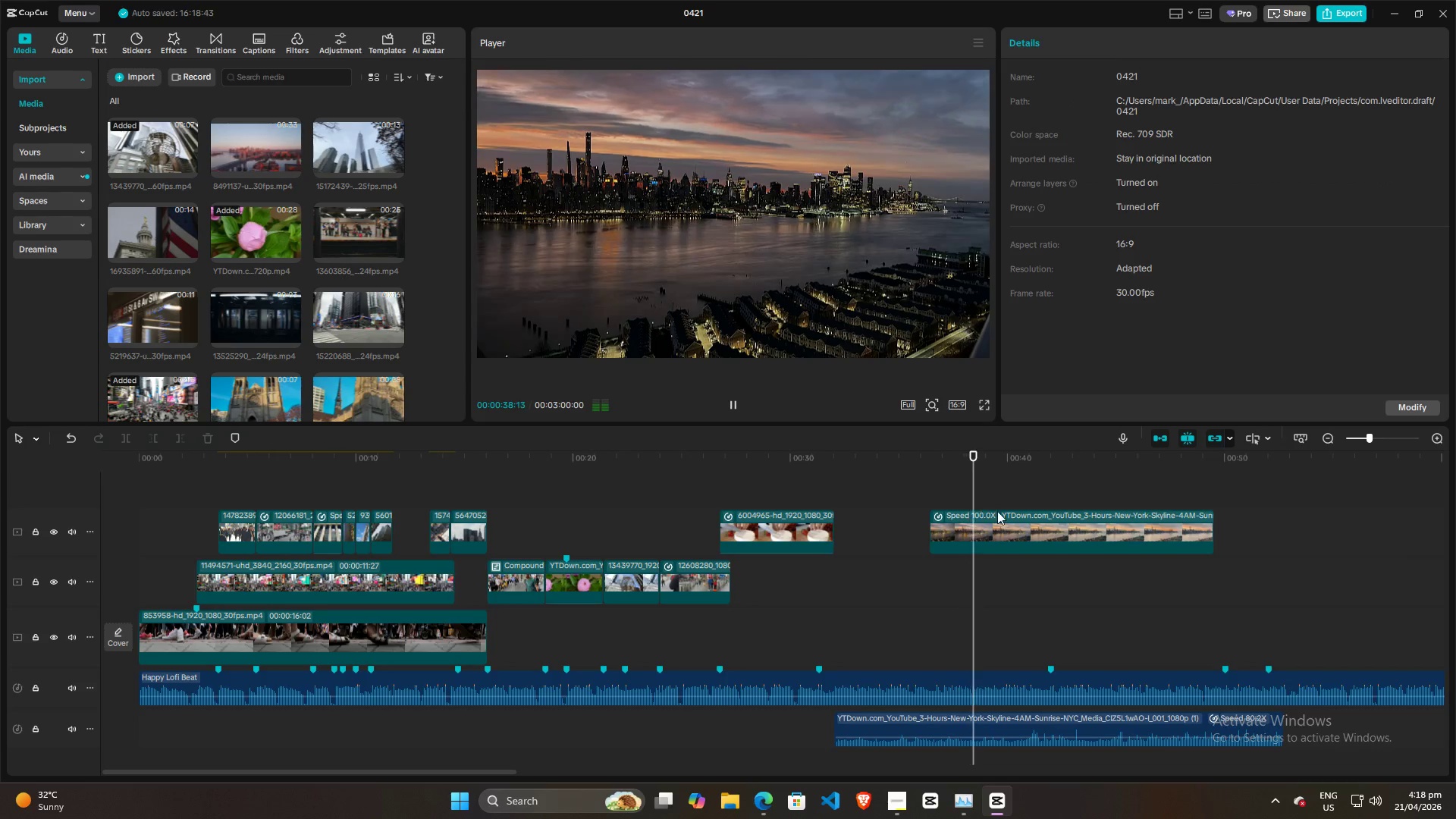 
key(Space)
 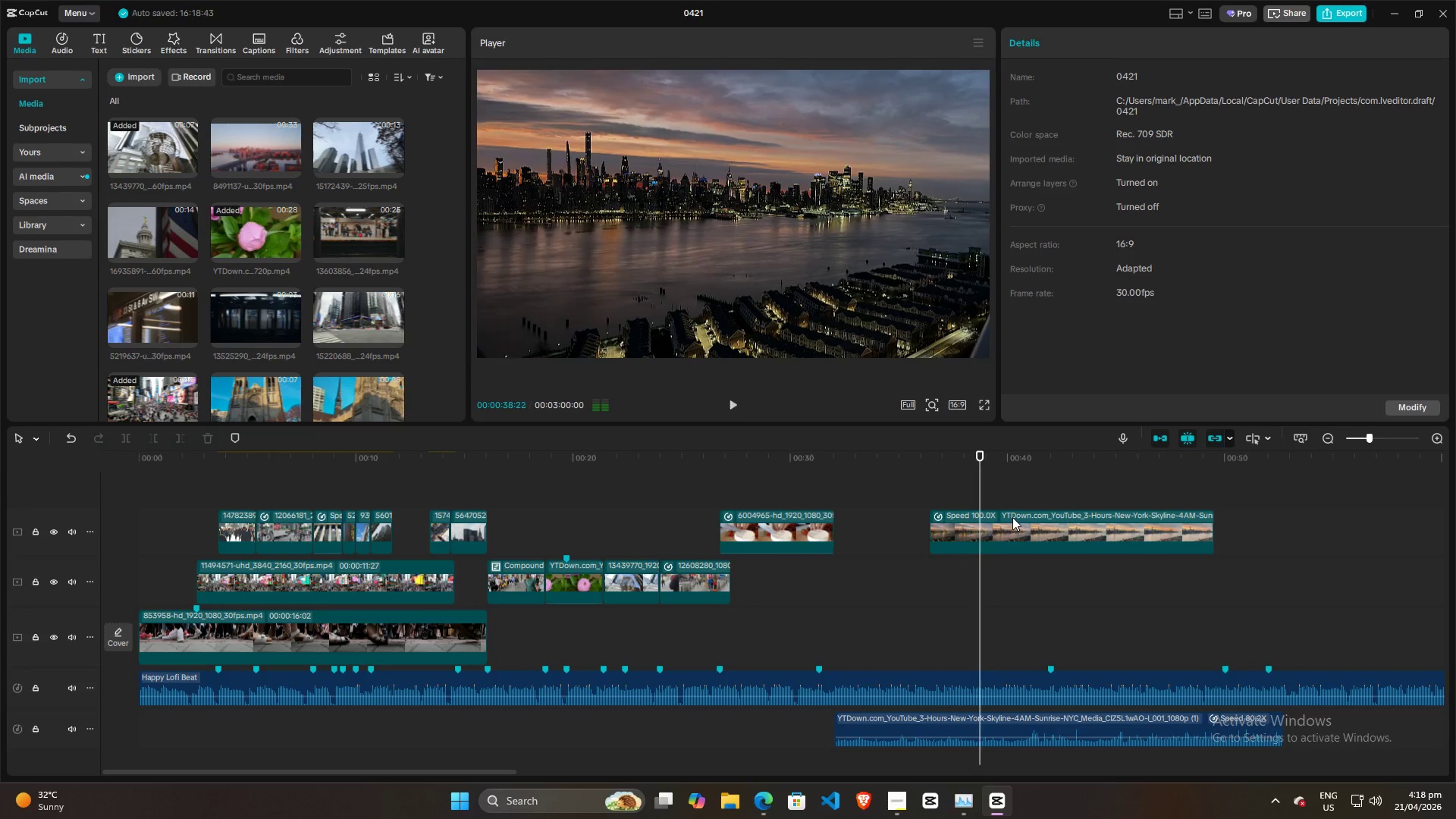 
left_click_drag(start_coordinate=[1012, 516], to_coordinate=[918, 516])
 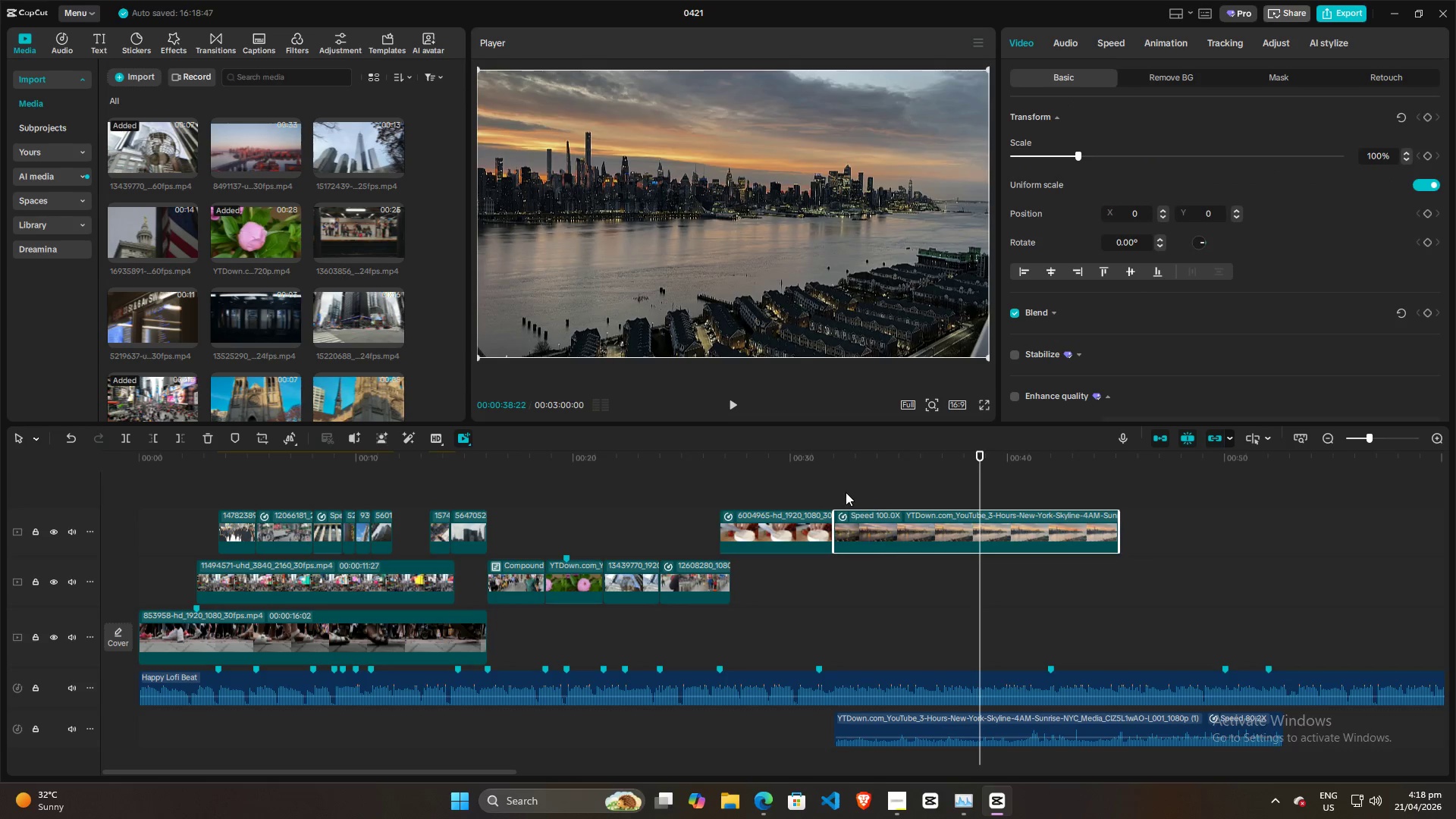 
left_click([842, 491])
 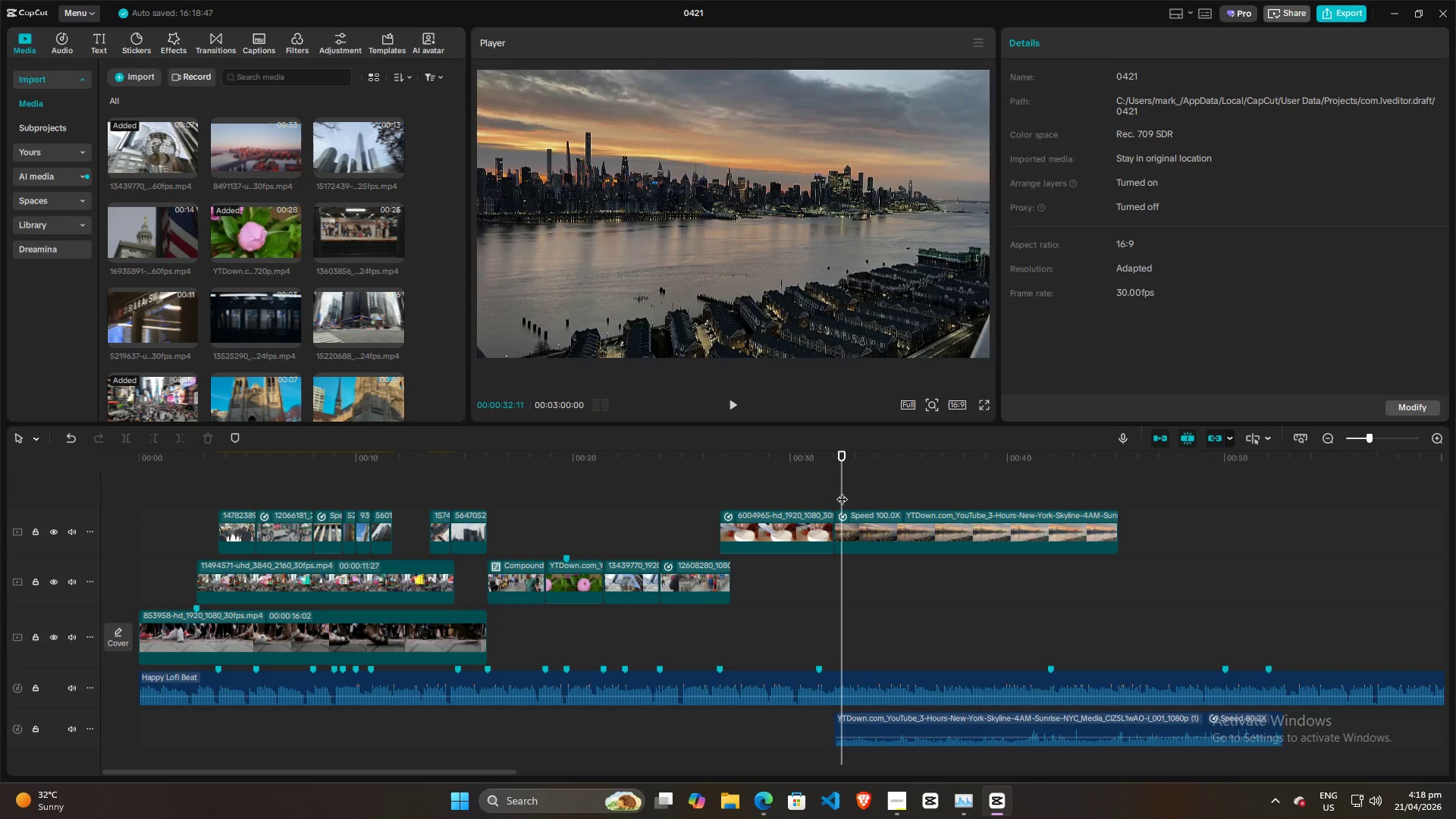 
left_click_drag(start_coordinate=[842, 491], to_coordinate=[837, 492])
 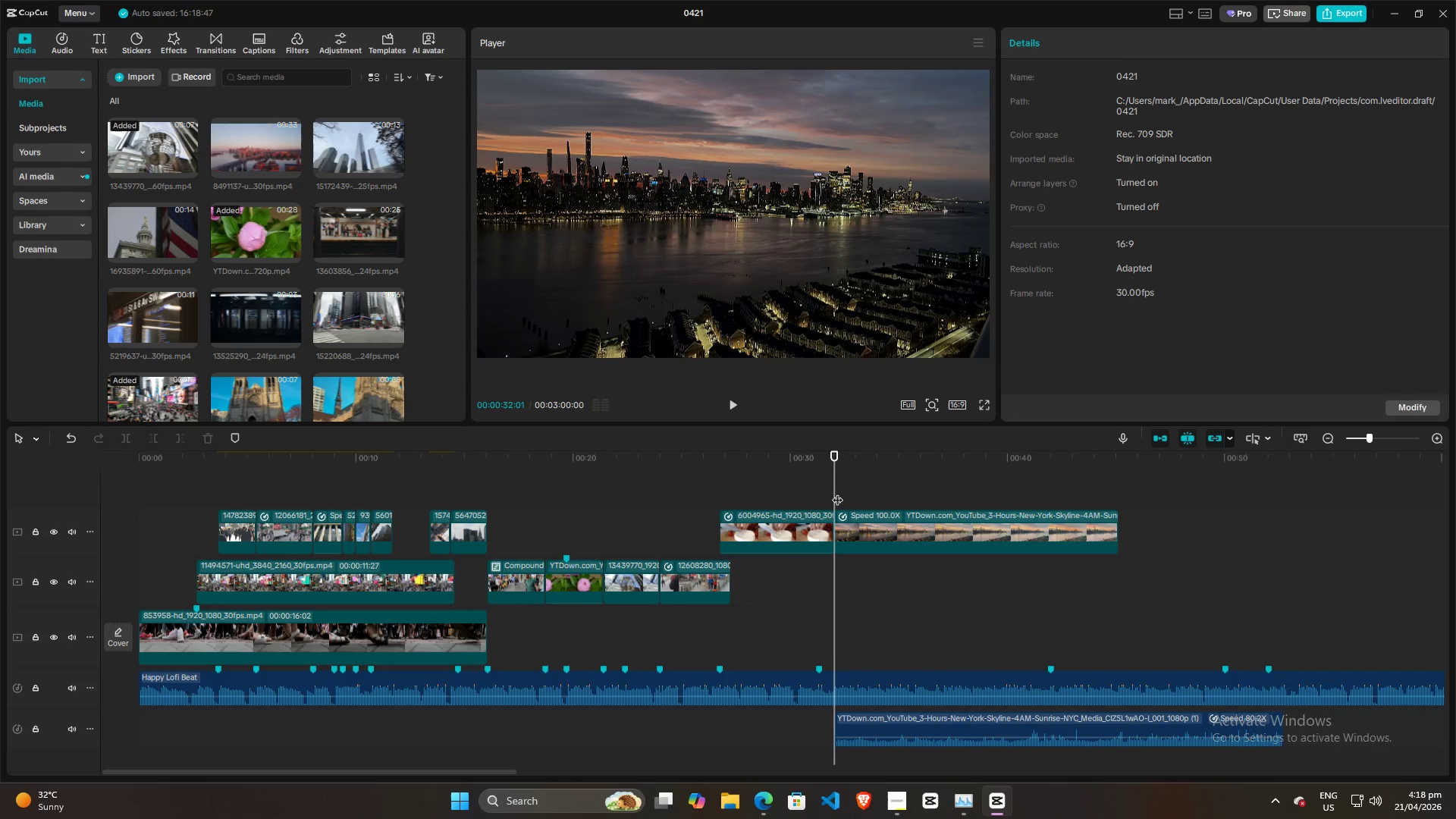 
key(Space)
 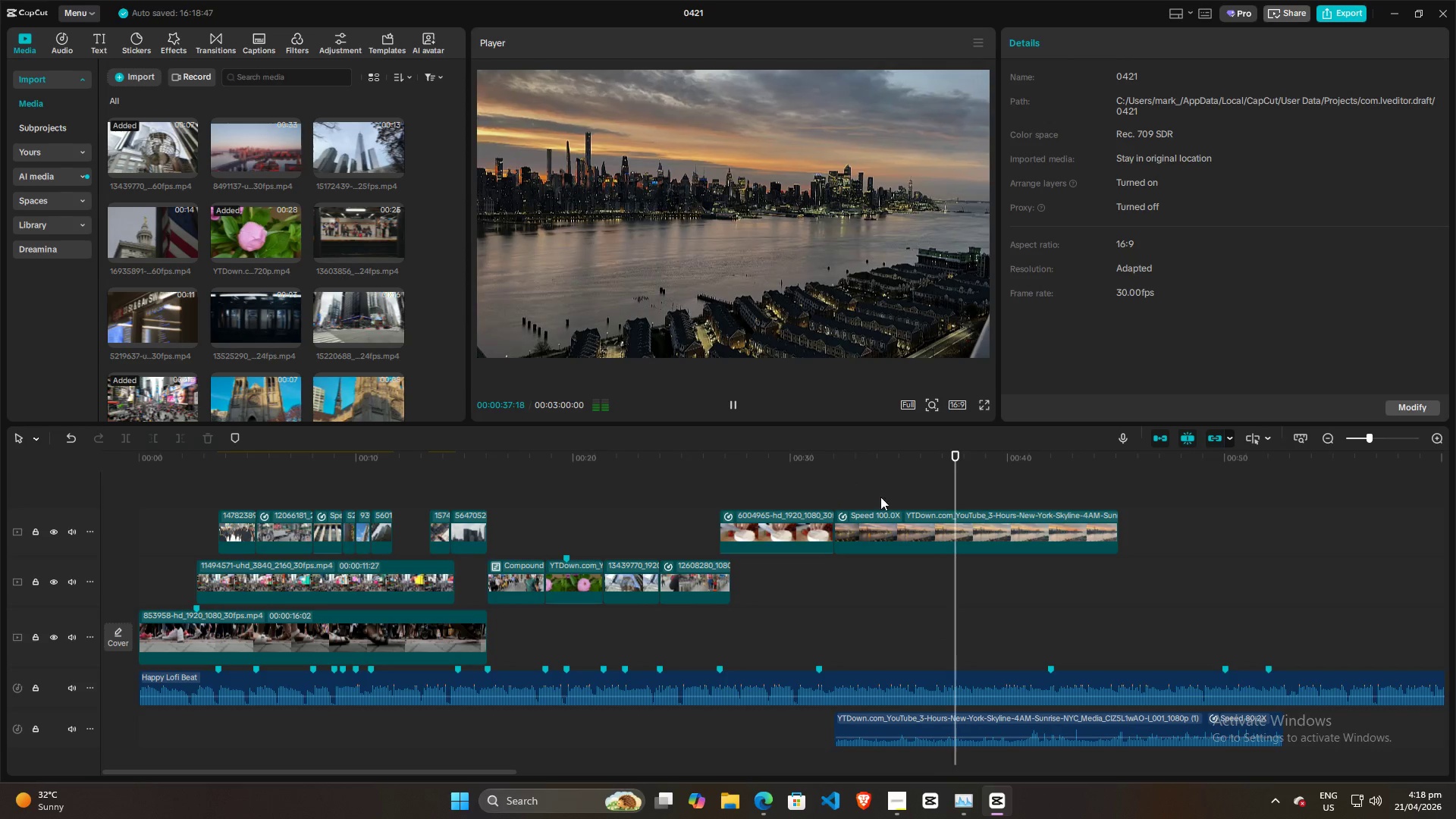 
wait(10.84)
 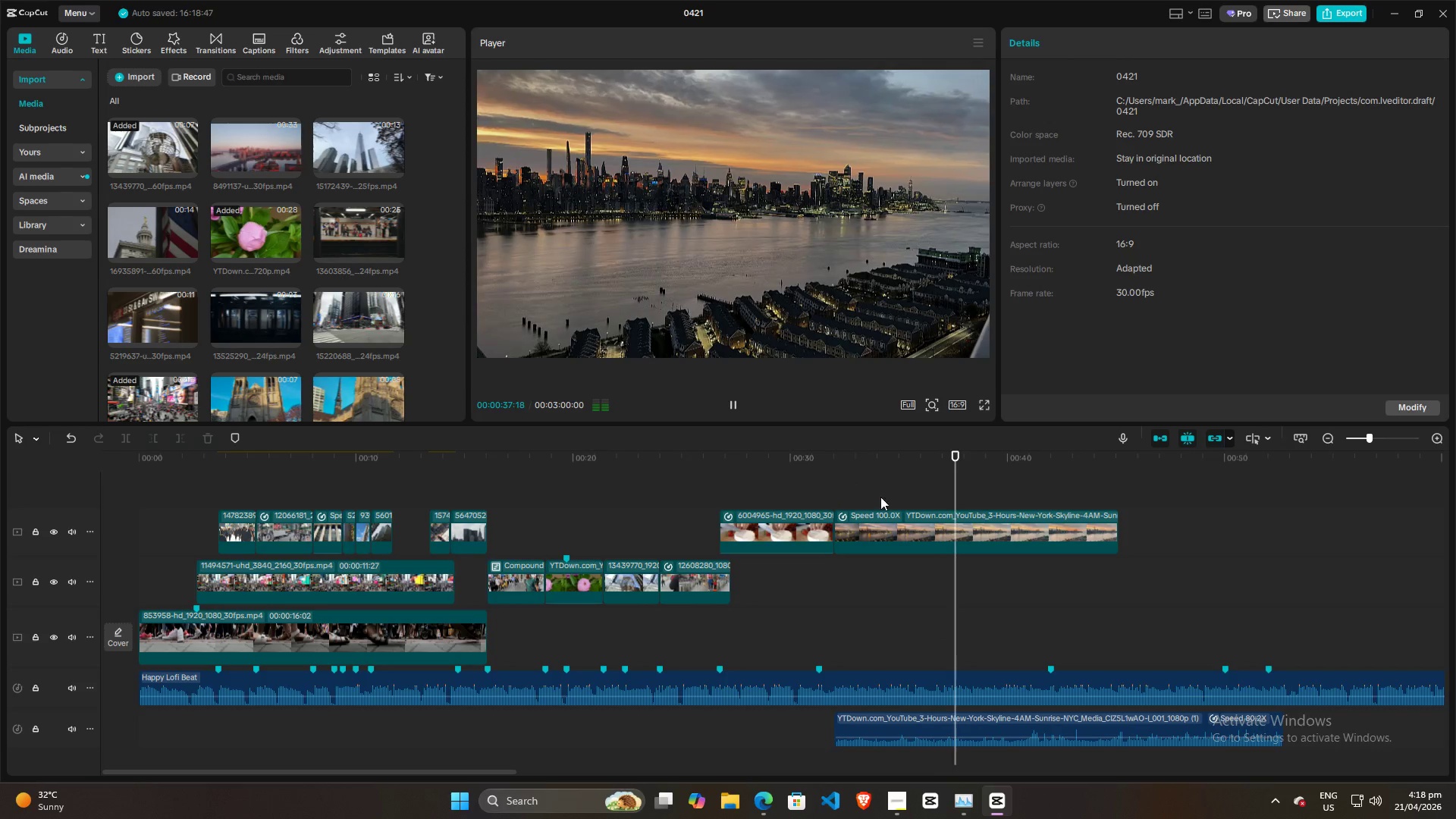 
key(Space)
 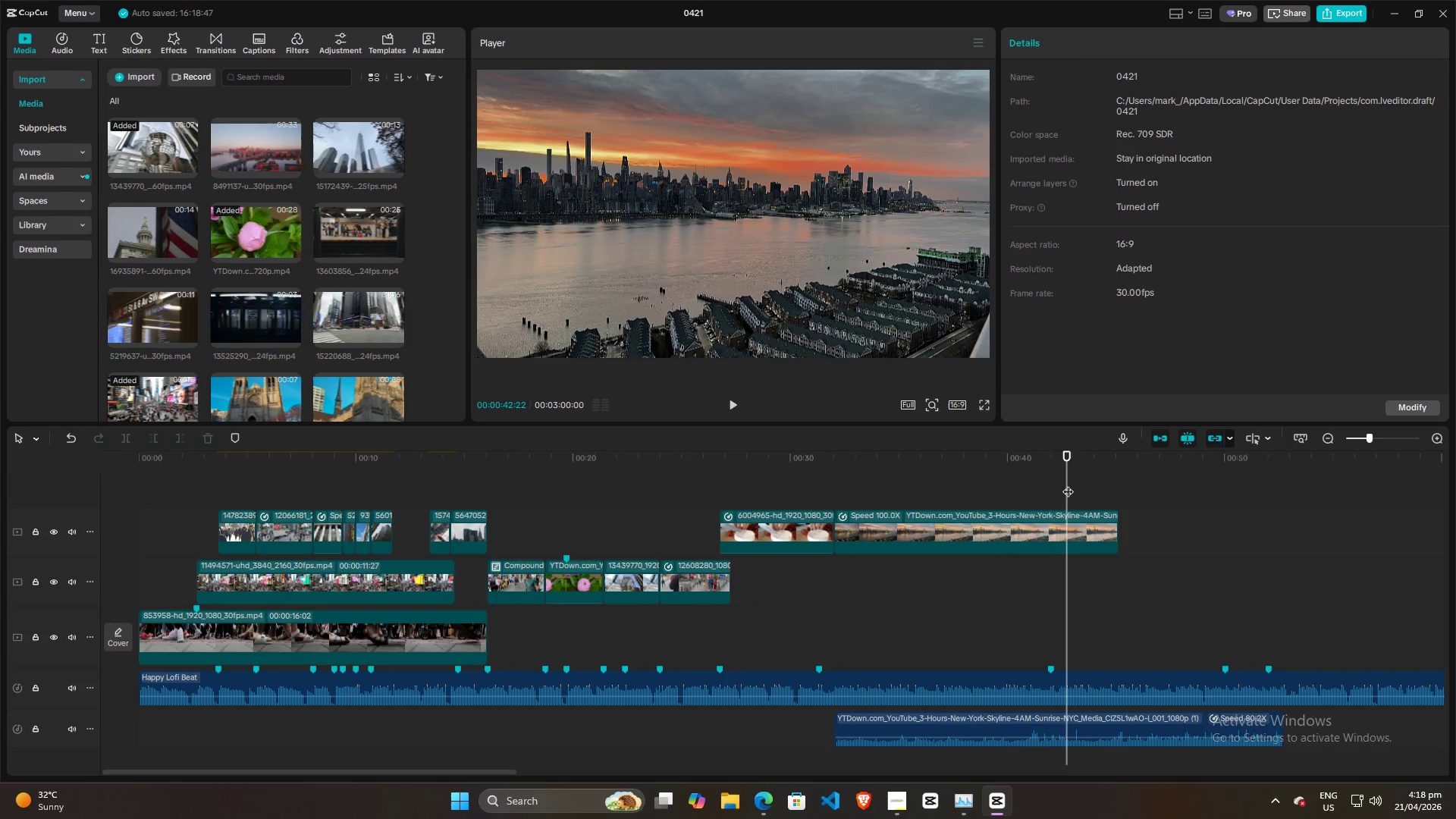 
left_click_drag(start_coordinate=[1068, 484], to_coordinate=[1097, 494])
 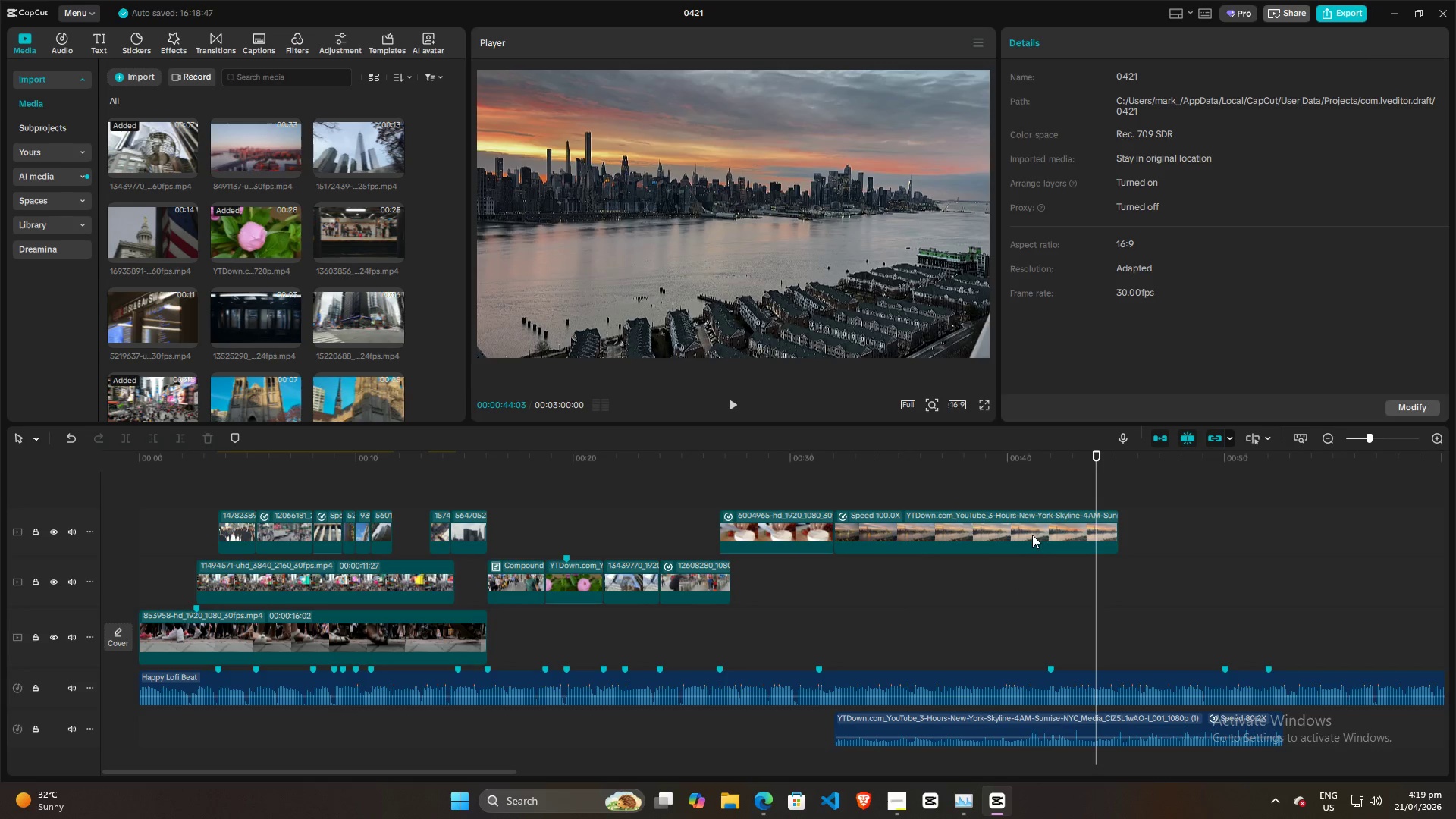 
left_click_drag(start_coordinate=[1031, 535], to_coordinate=[965, 491])
 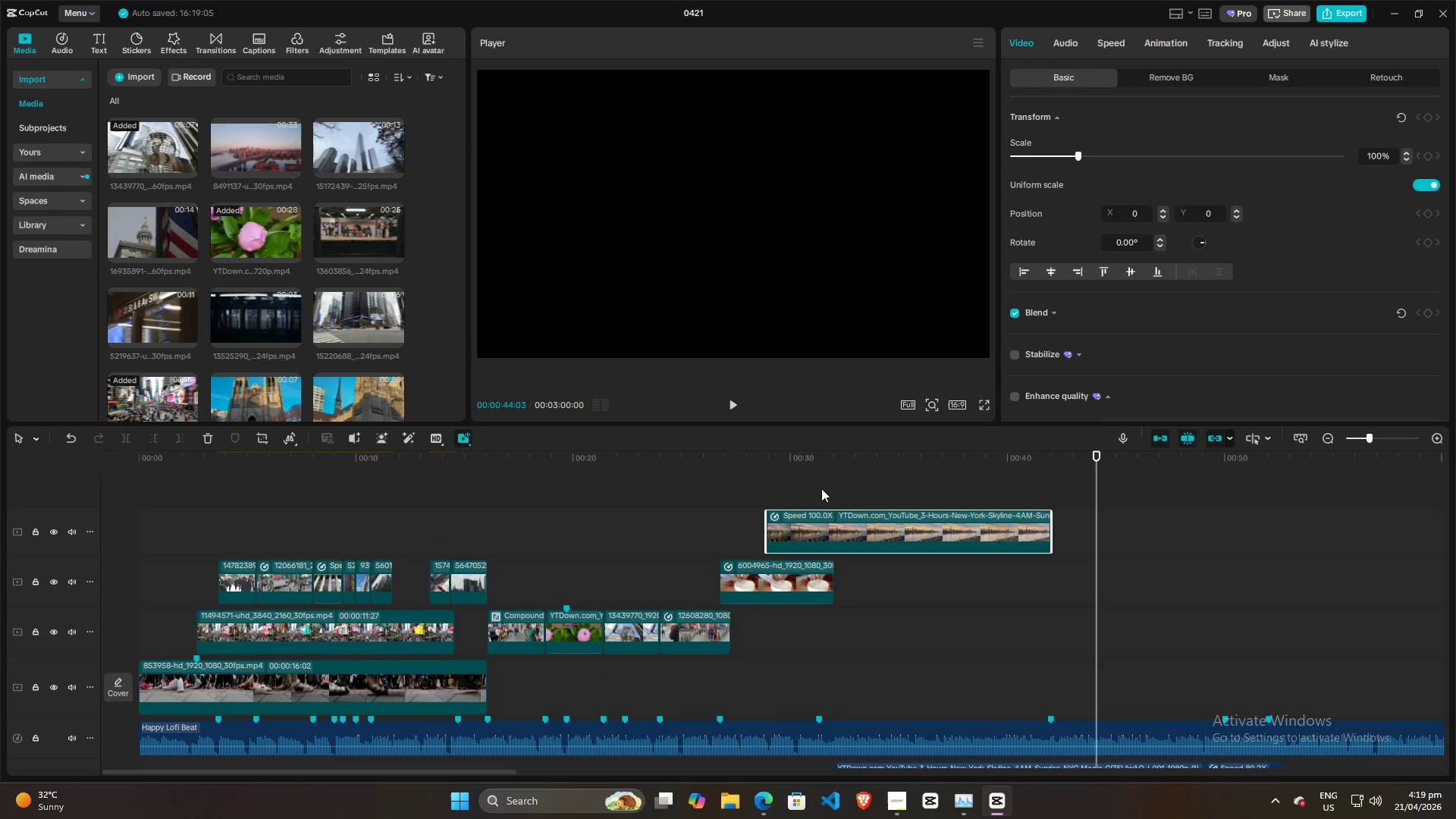 
left_click([839, 490])
 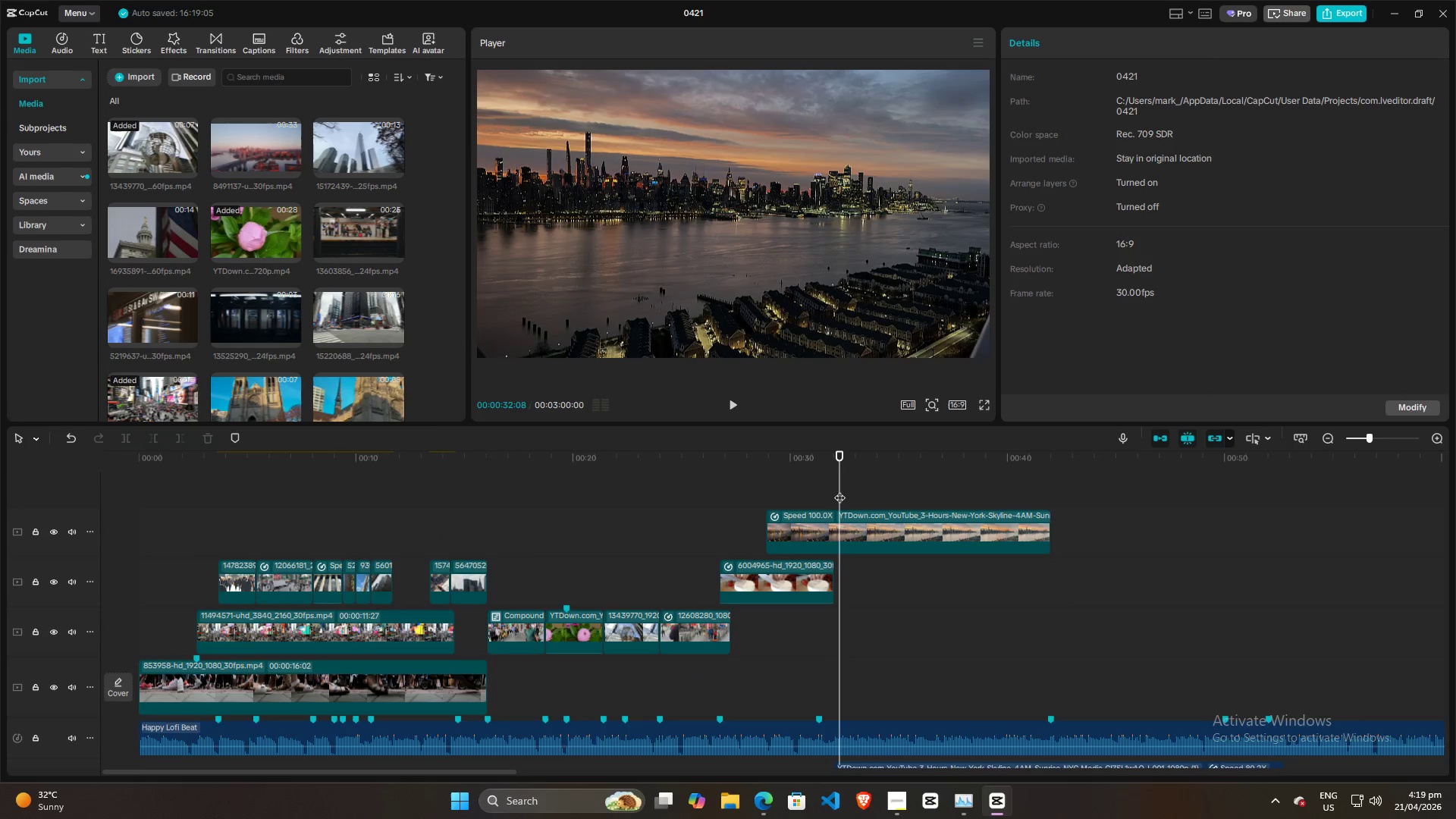 
left_click_drag(start_coordinate=[839, 490], to_coordinate=[833, 492])
 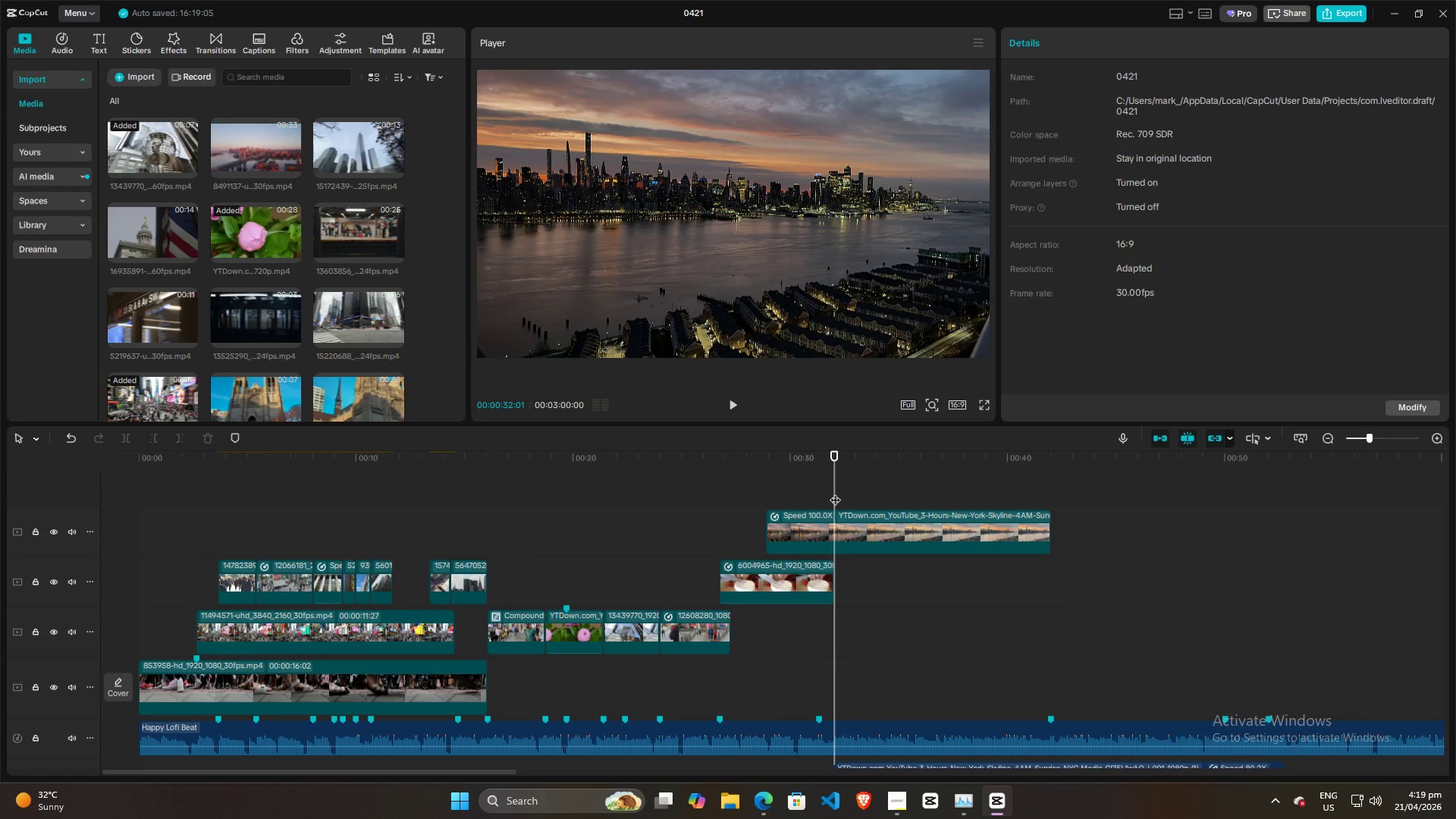 
key(Space)
 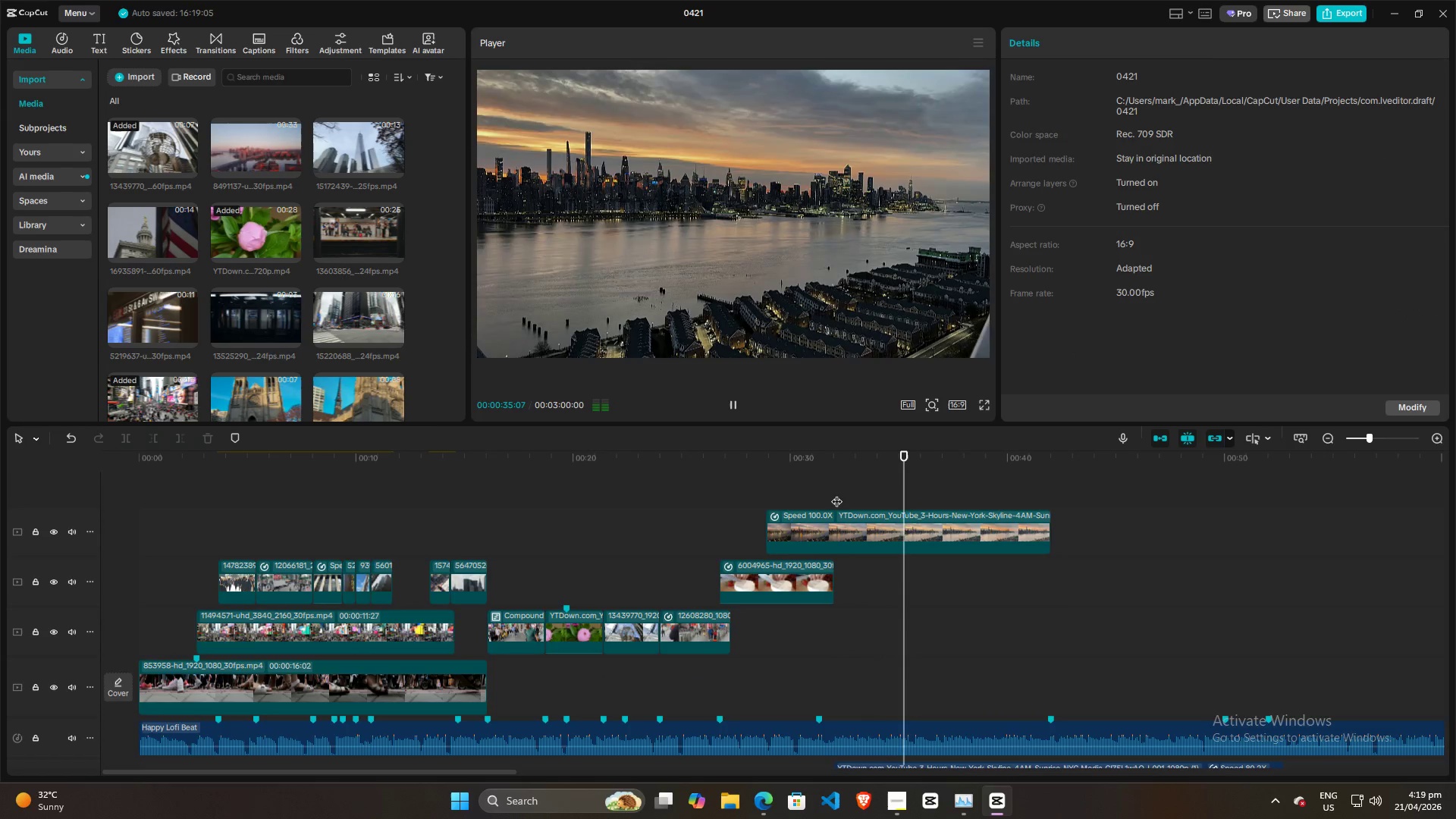 
key(Space)
 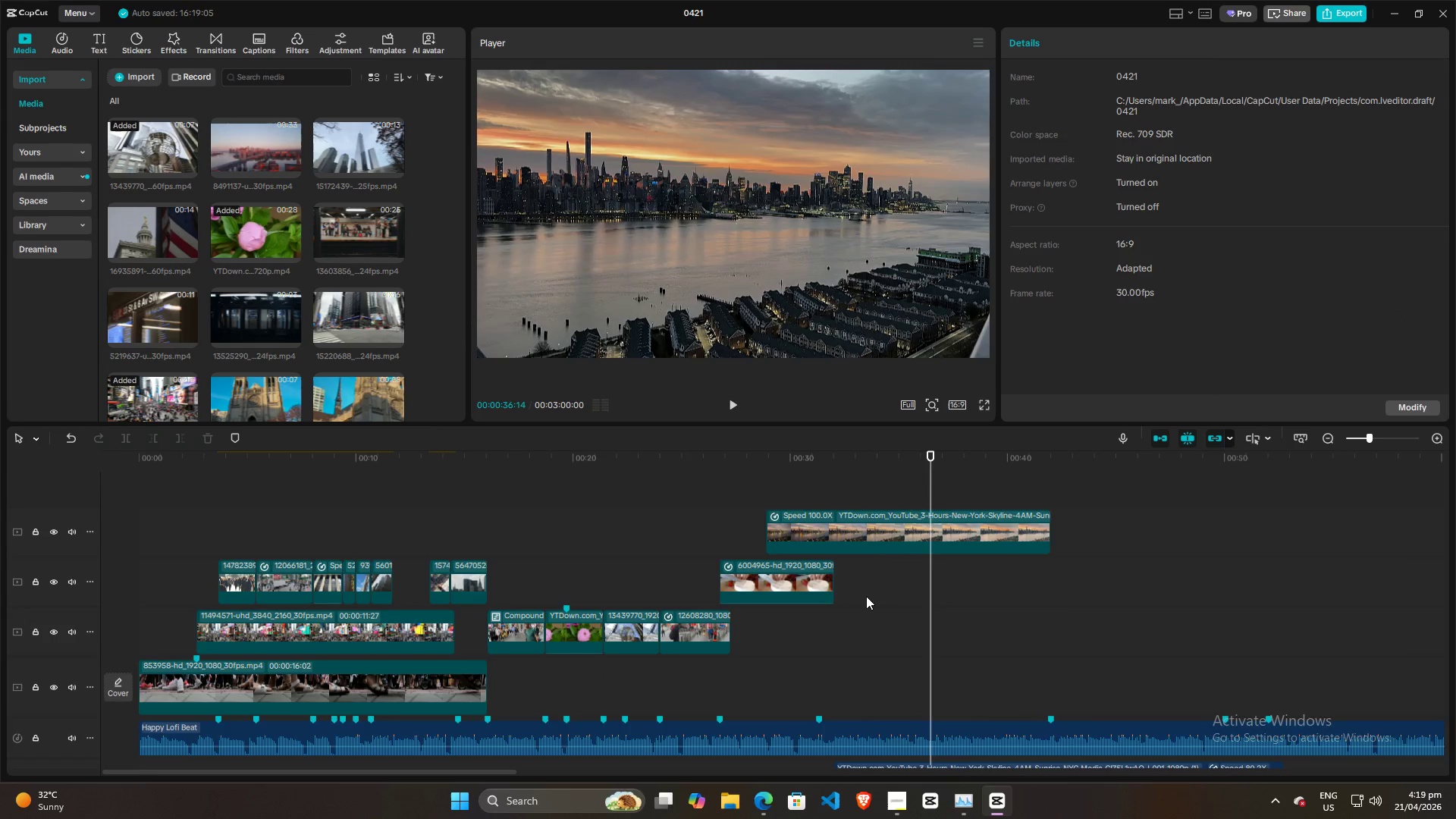 
scroll: coordinate [868, 596], scroll_direction: down, amount: 4.0
 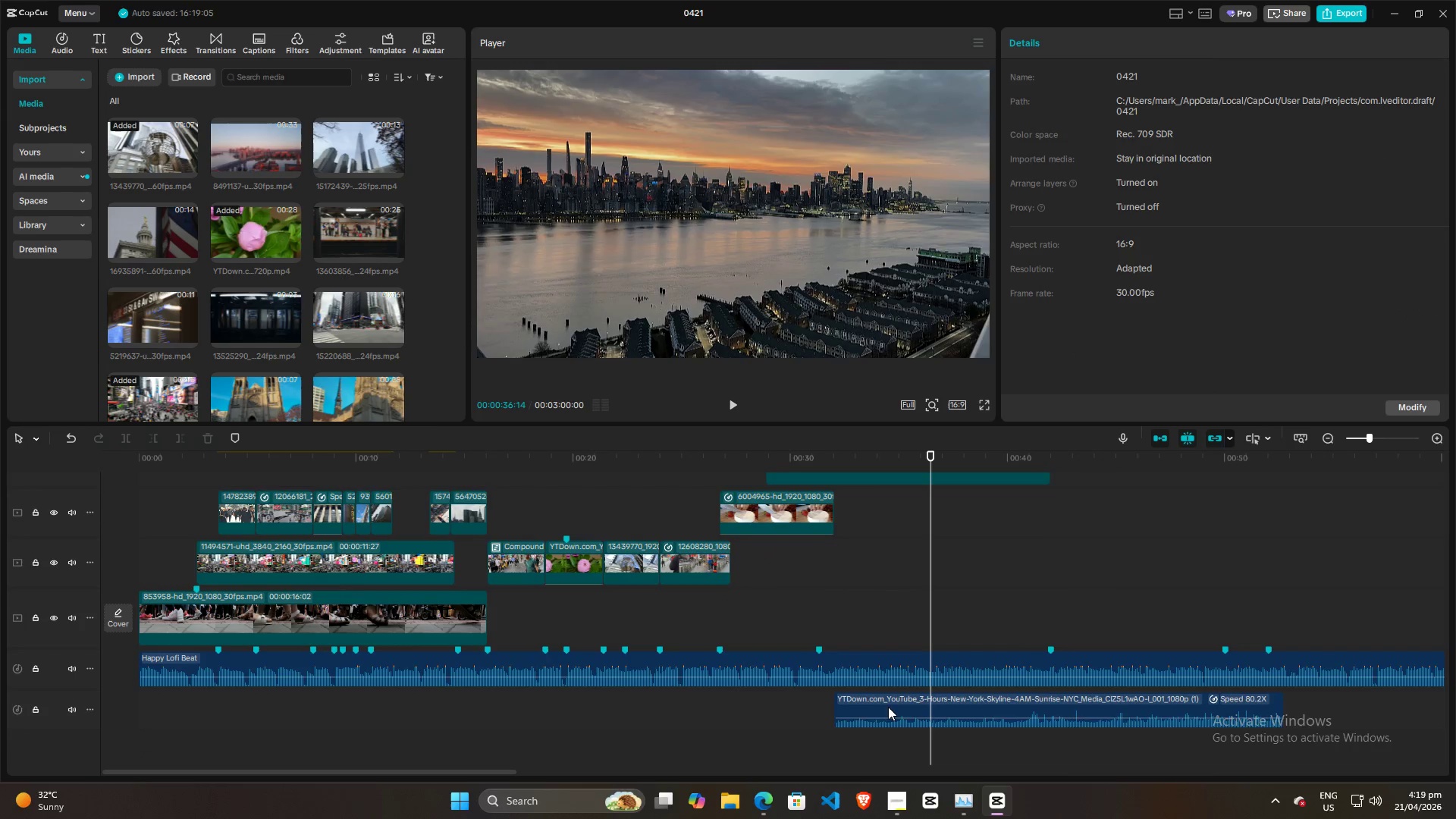 
left_click([889, 708])
 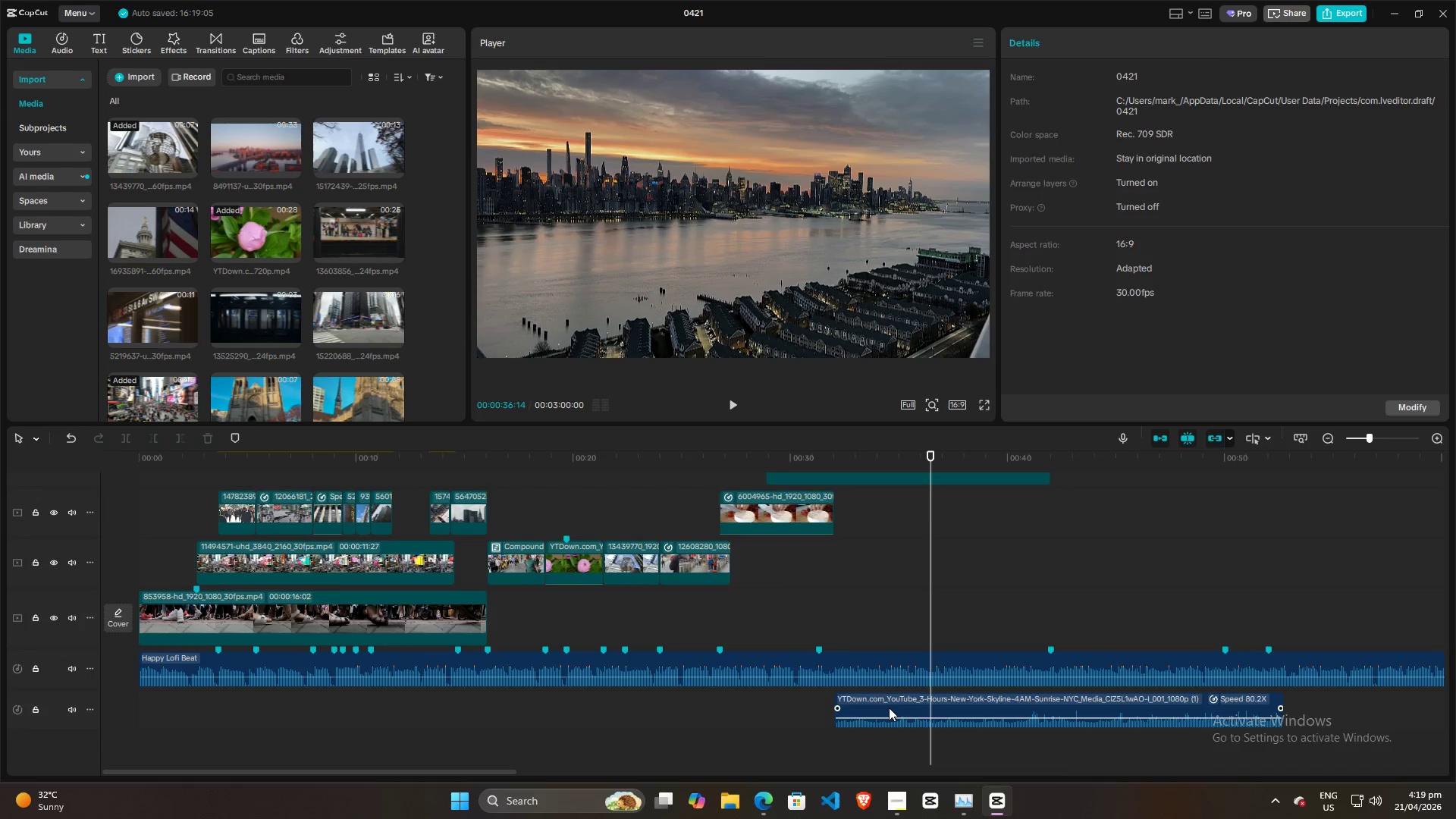 
key(Backspace)
 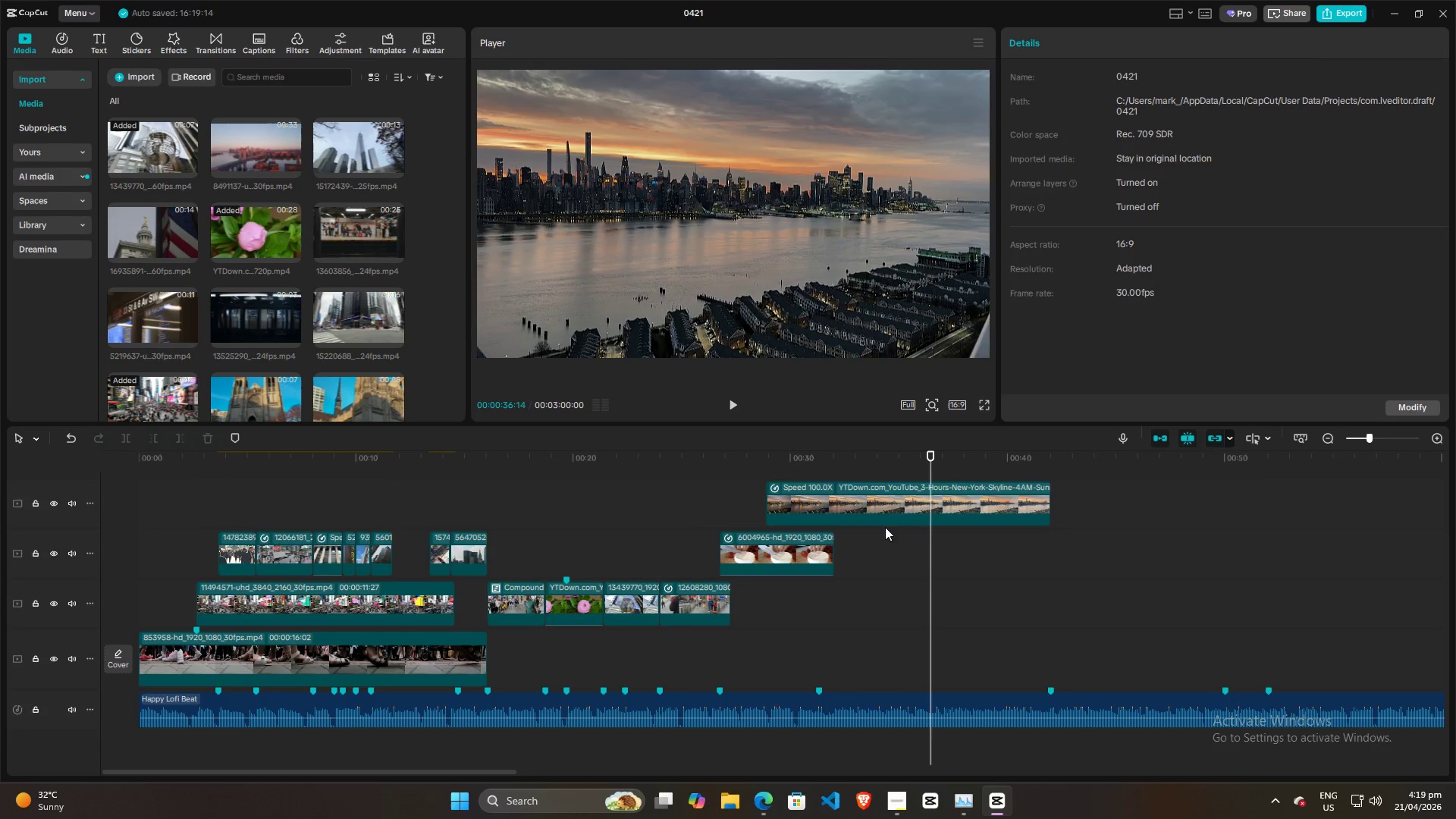 
left_click([890, 504])
 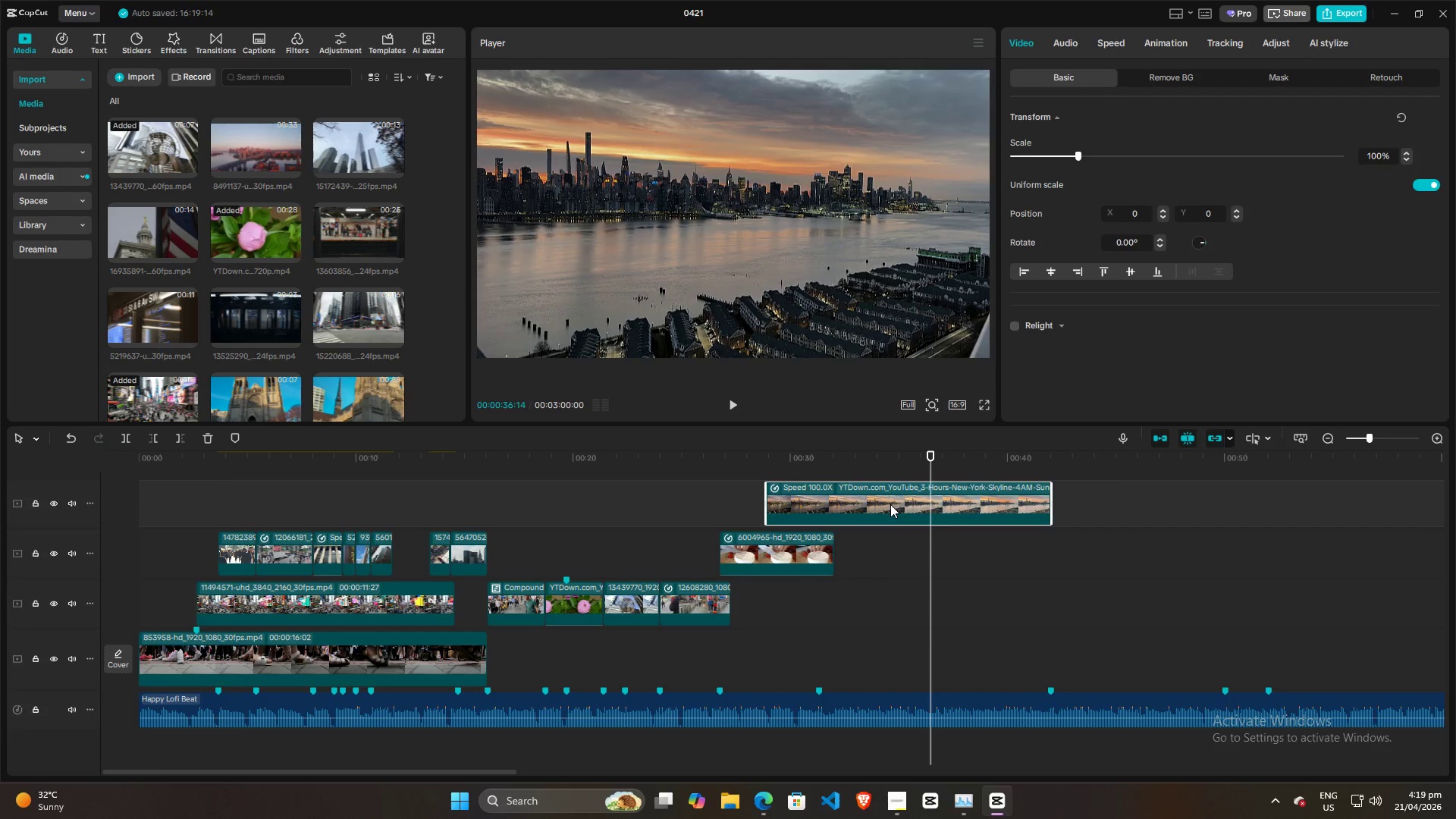 
right_click([890, 504])
 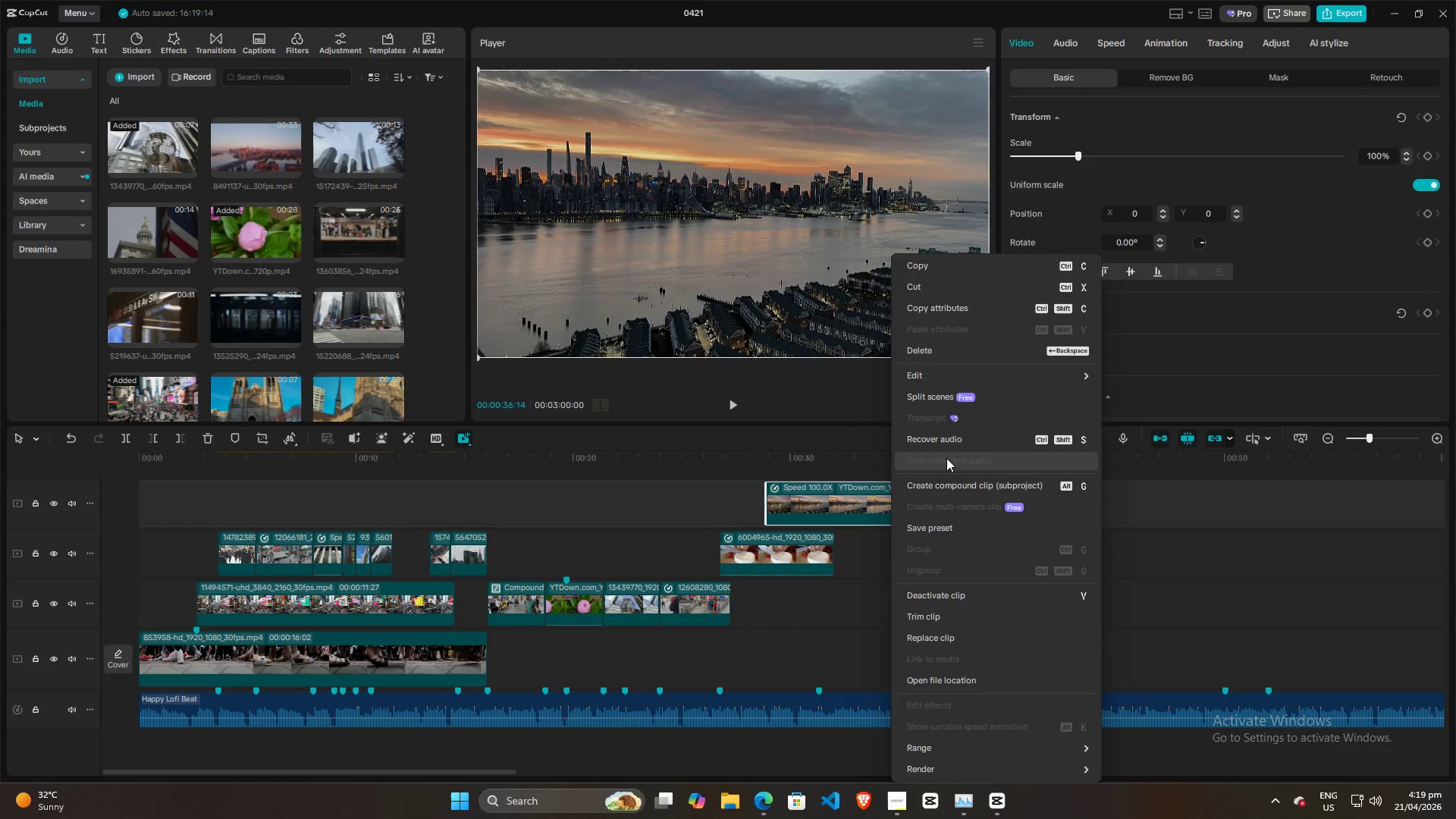 
left_click([948, 436])
 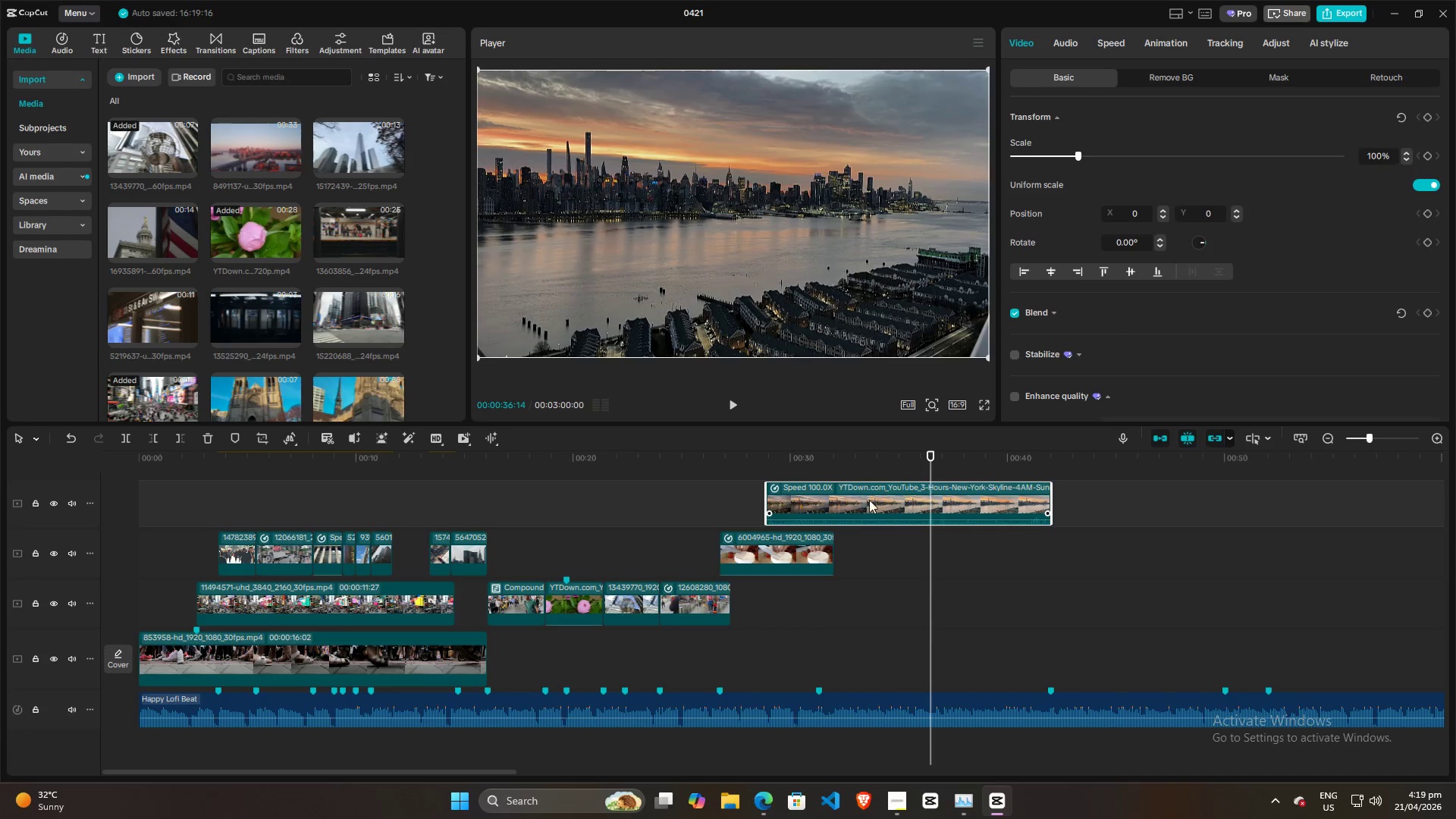 
left_click([868, 504])
 